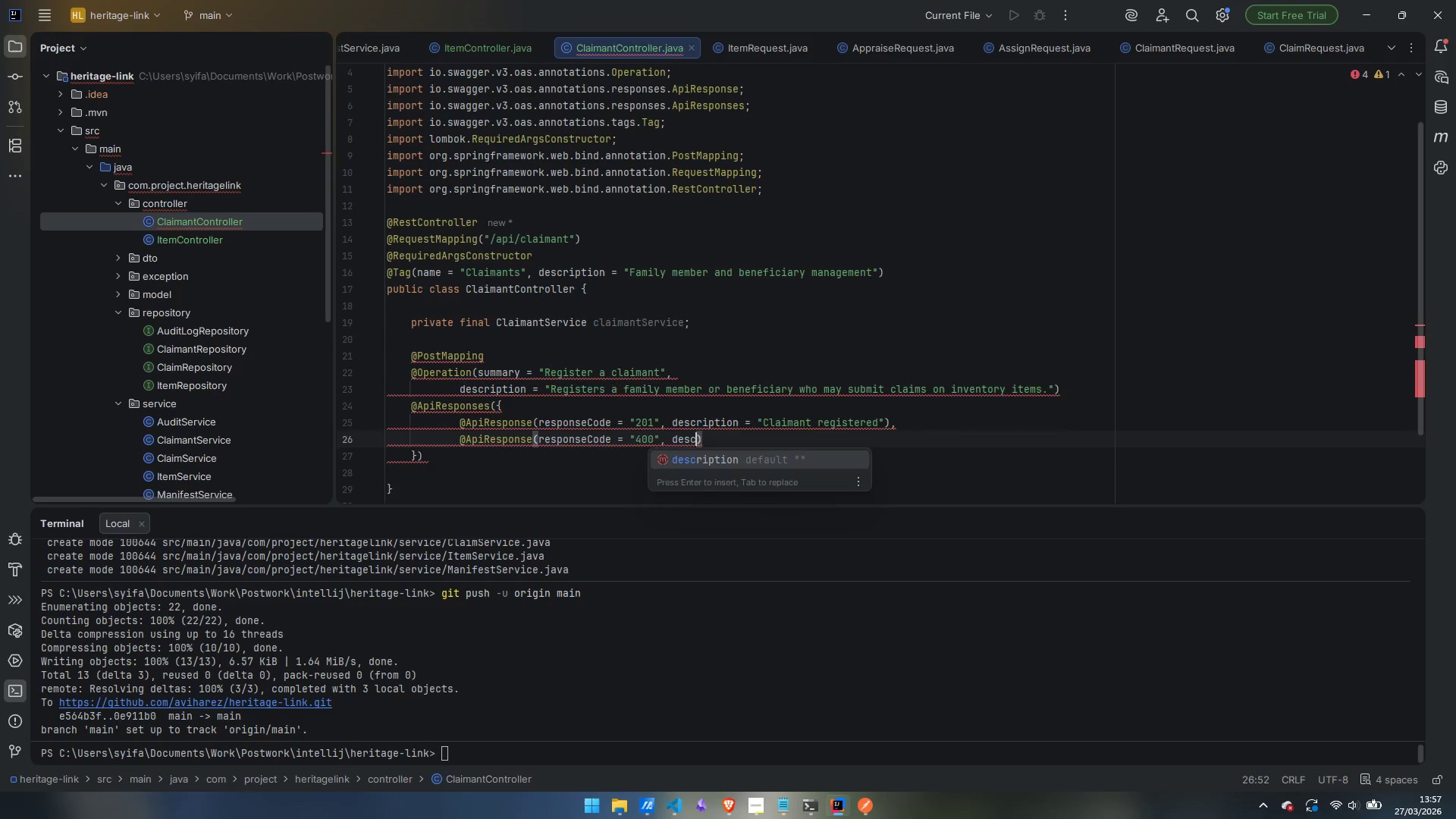 
key(Enter)
 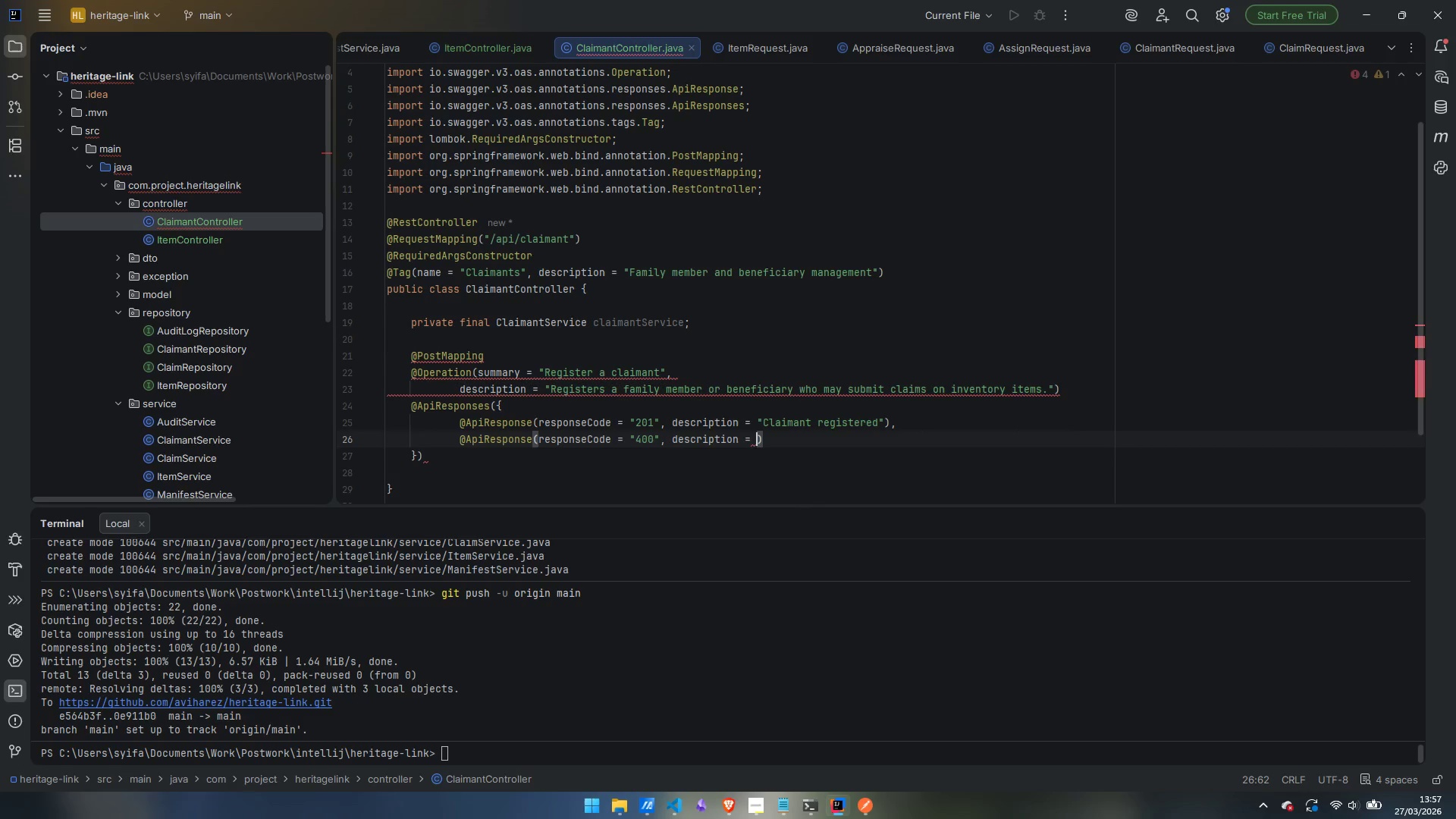 
type("validation)
 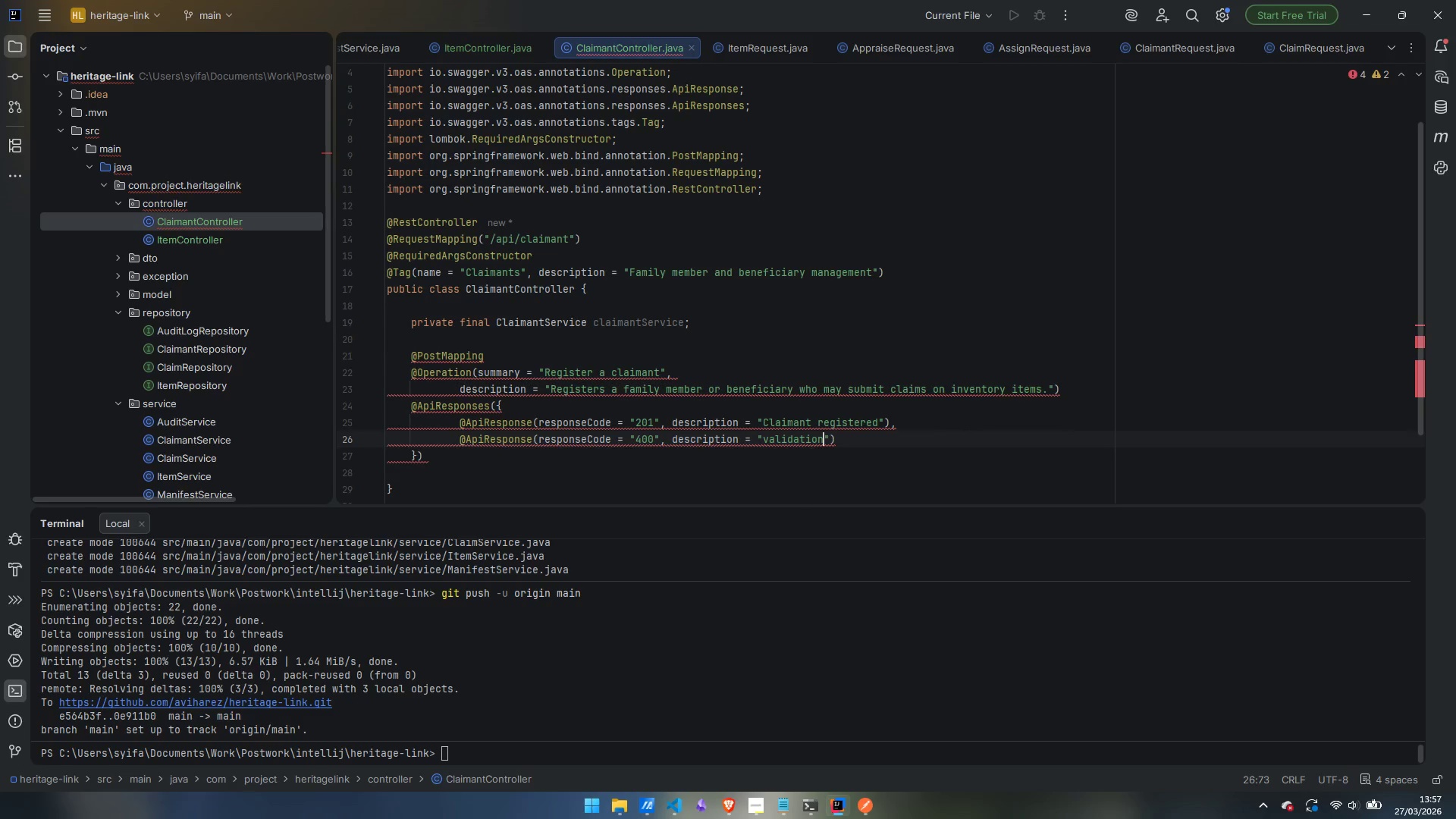 
key(Control+ControlLeft)
 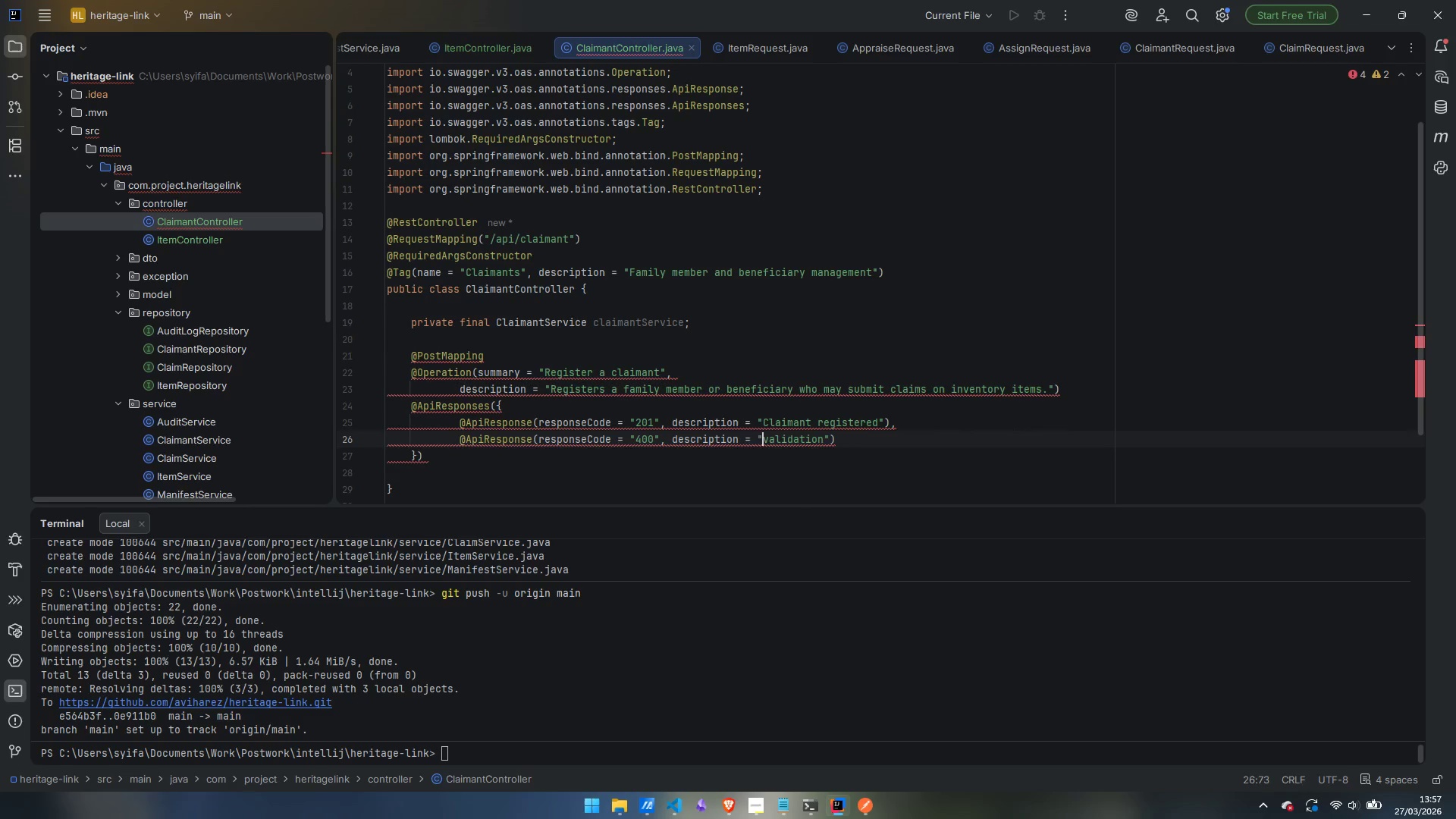 
key(Control+ArrowLeft)
 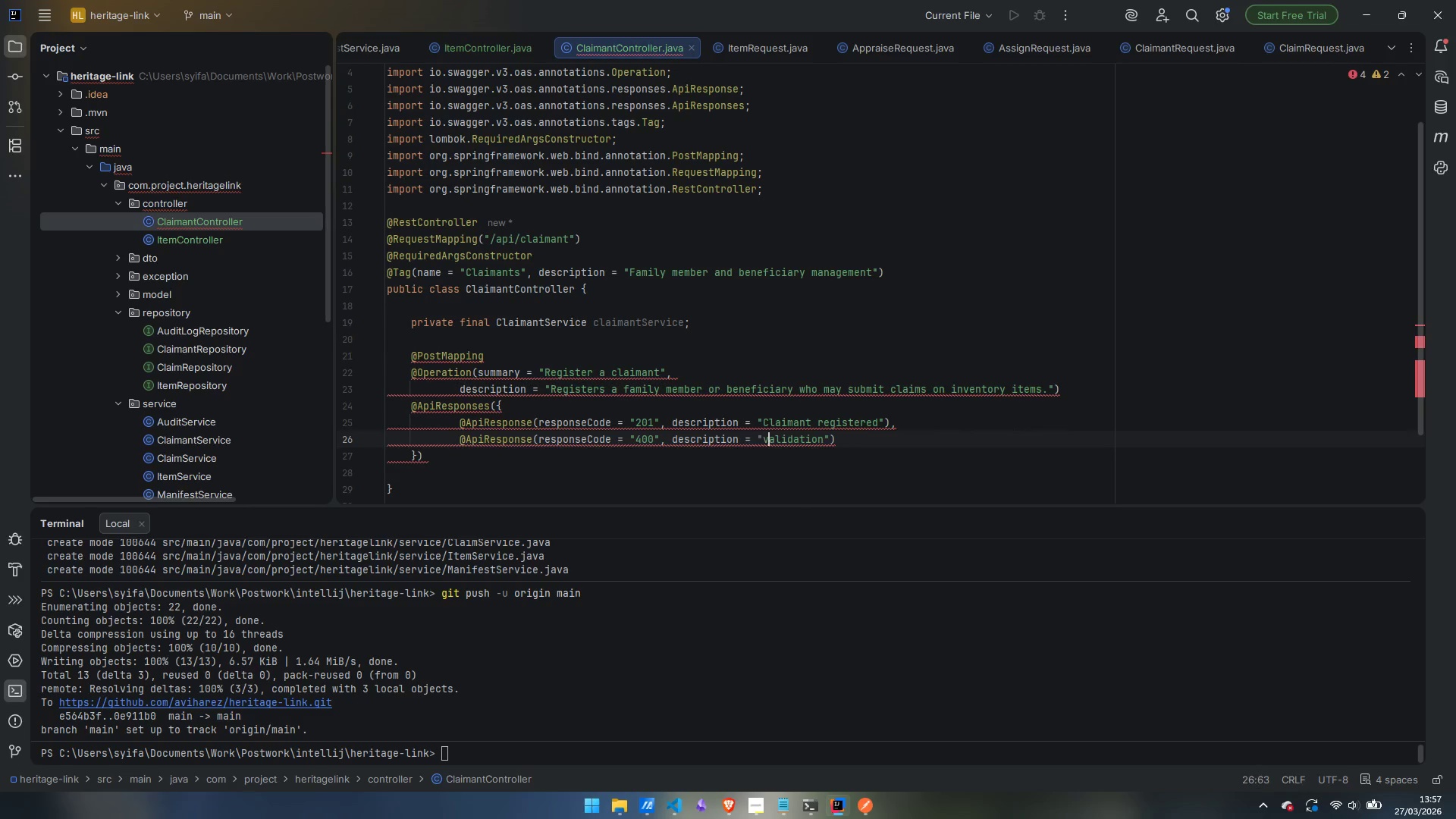 
key(ArrowRight)
 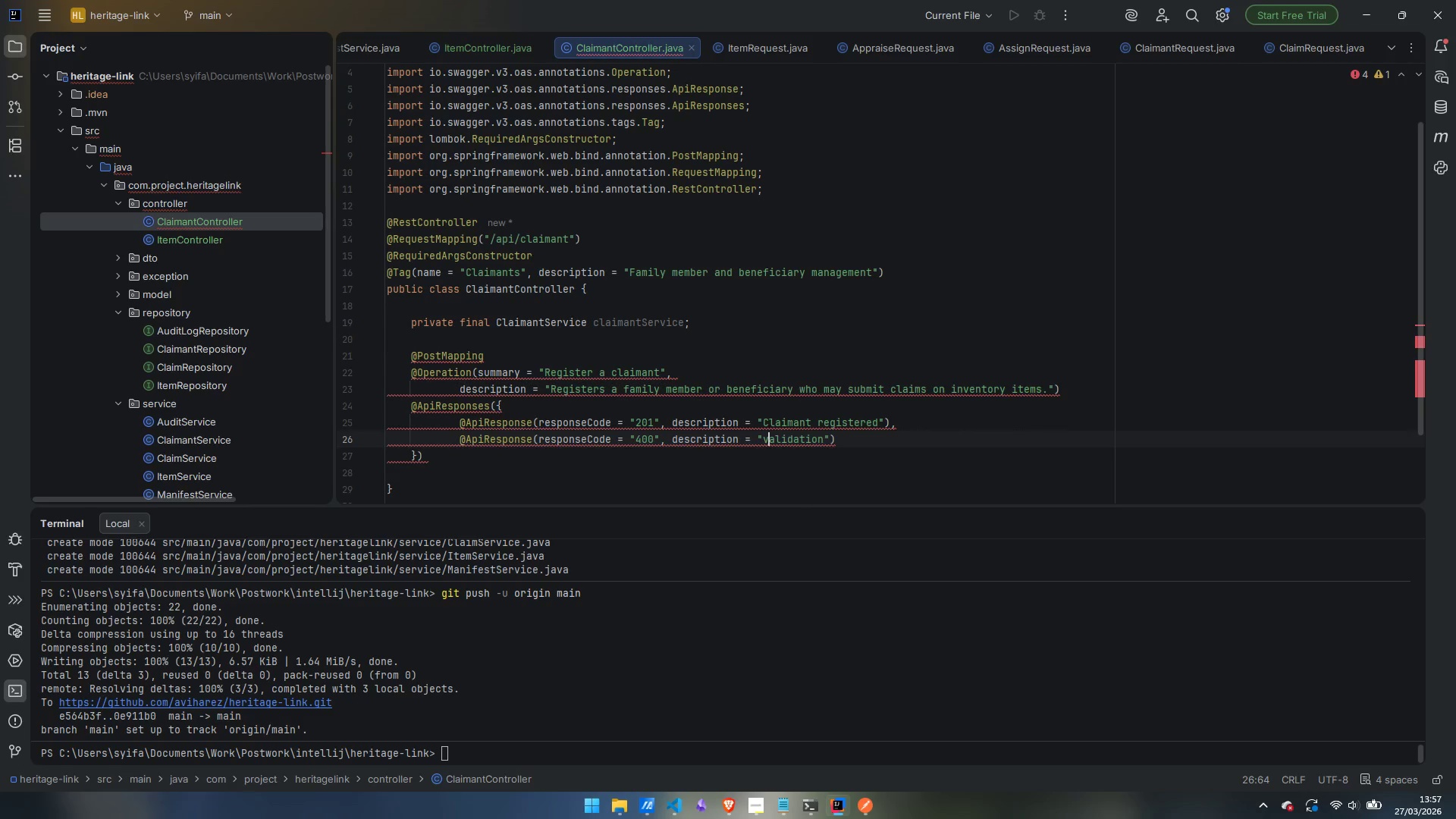 
key(Backspace)
 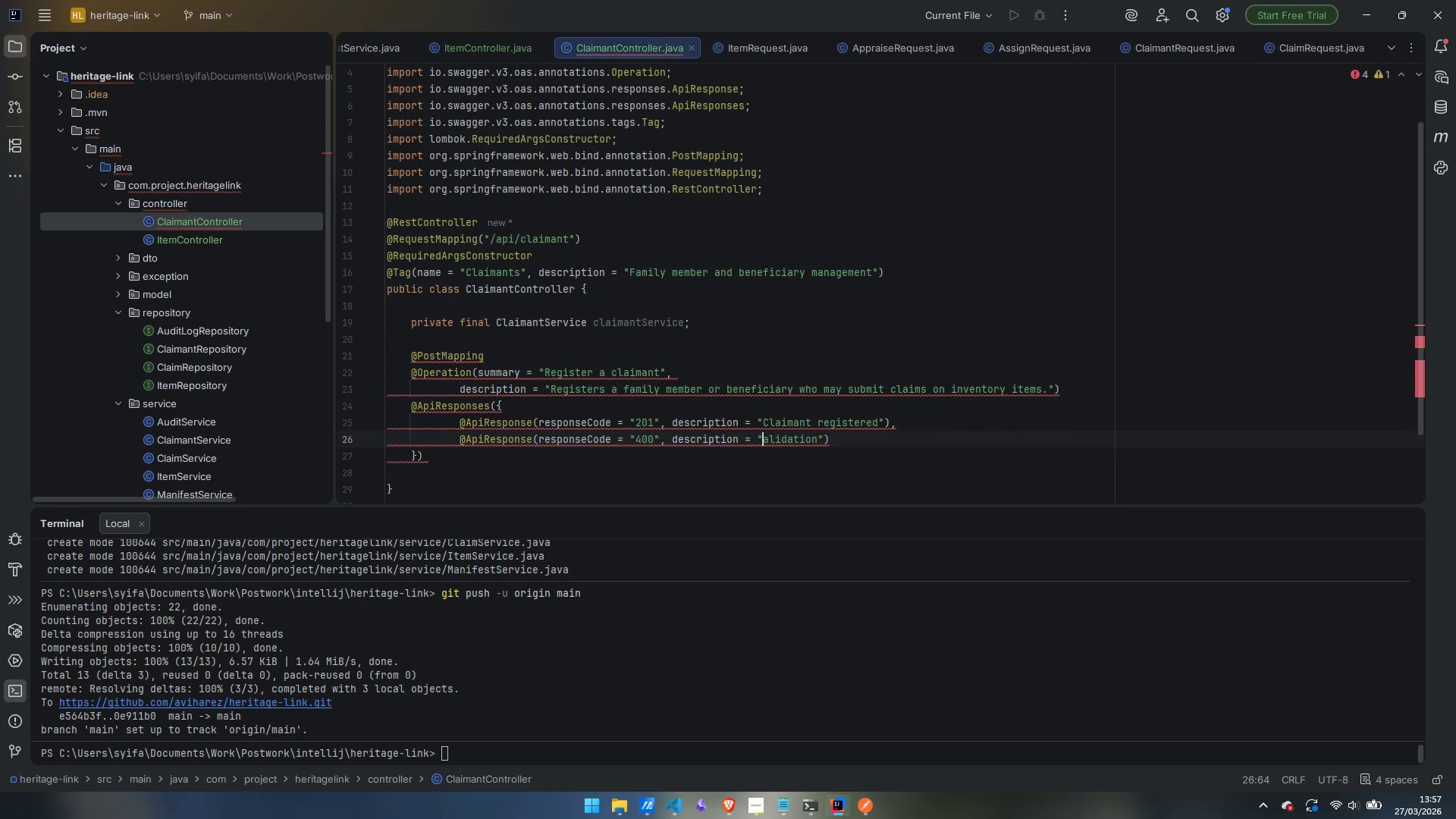 
key(Shift+ShiftLeft)
 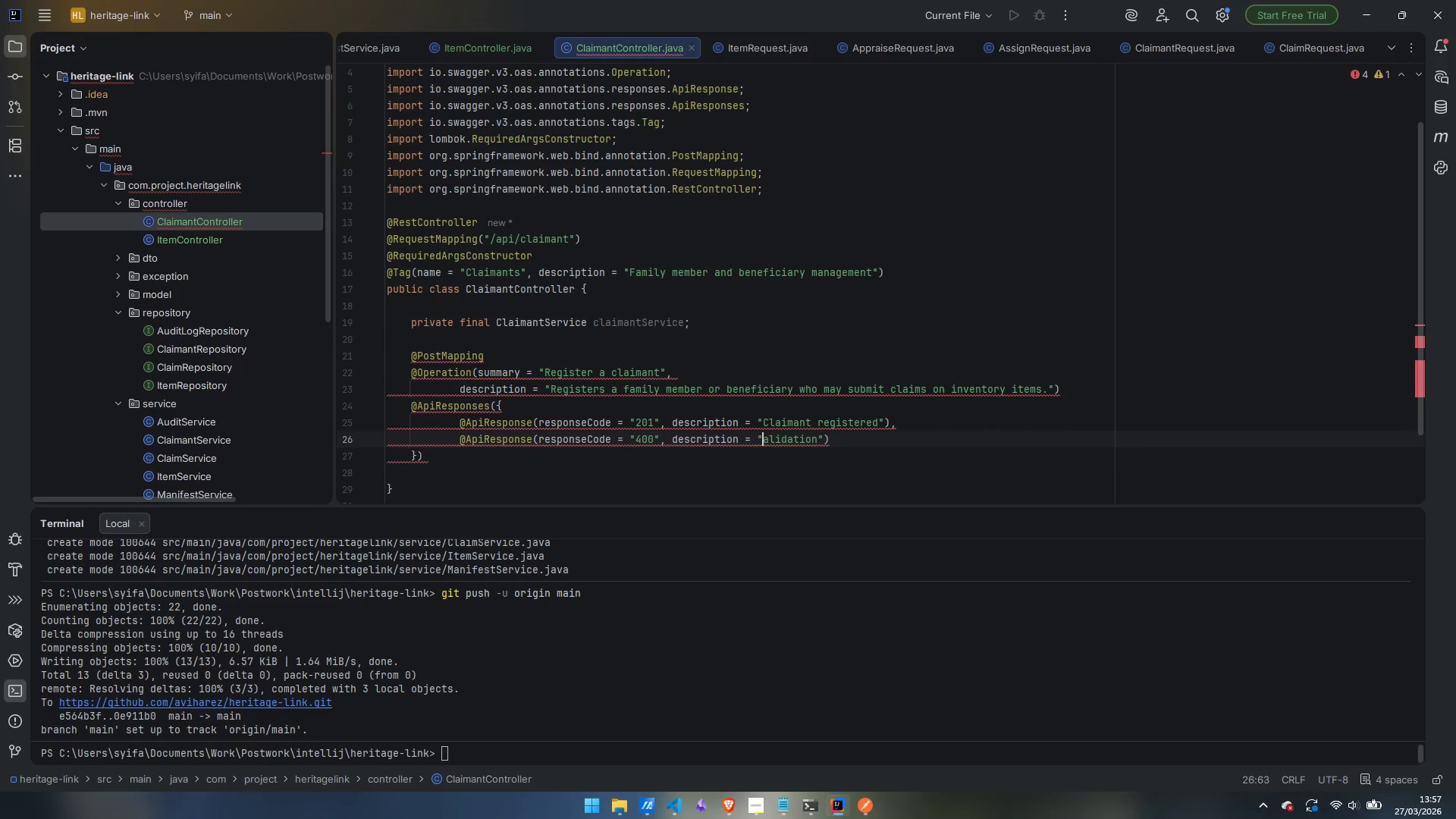 
key(Shift+V)
 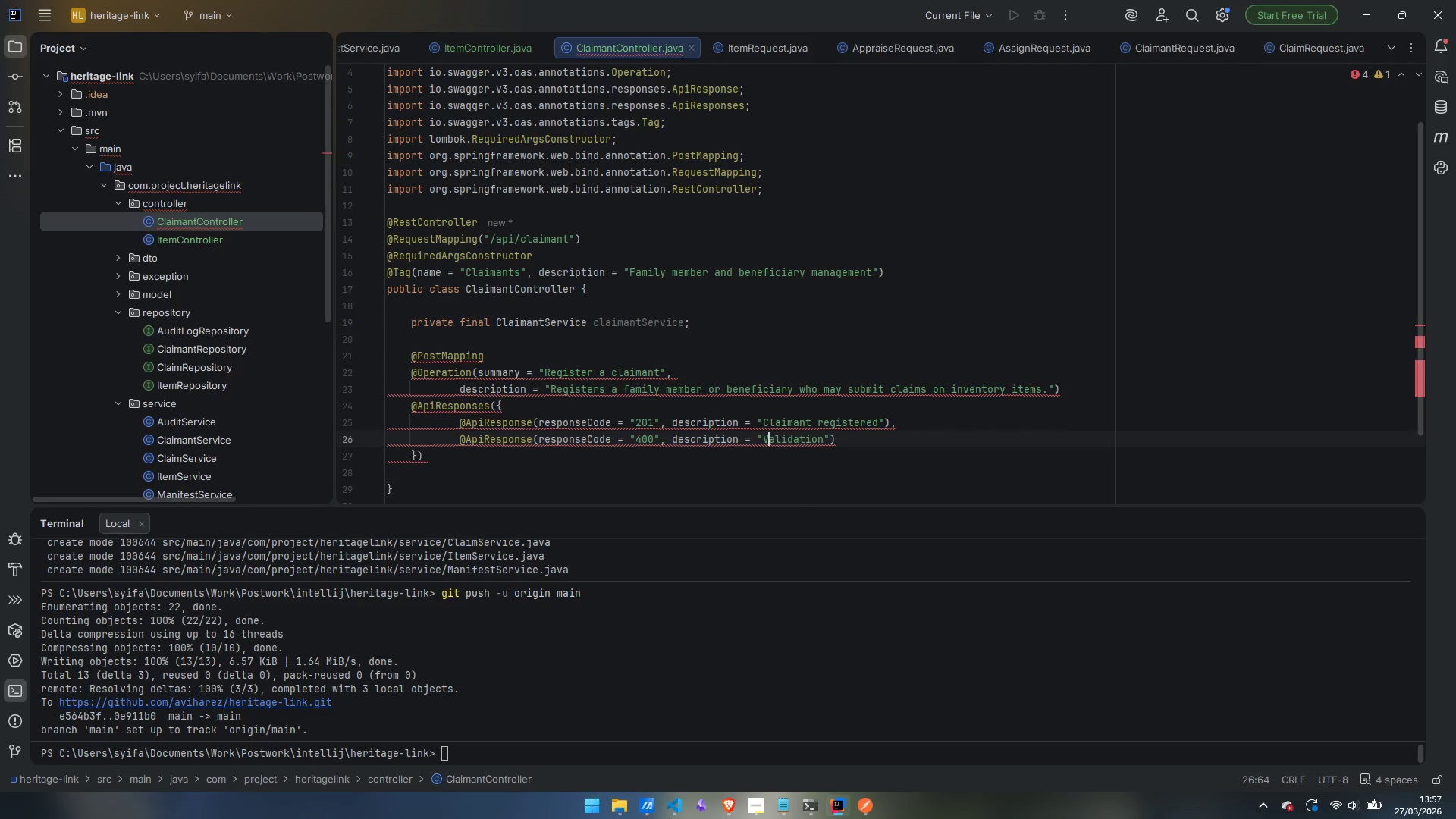 
key(Control+ControlLeft)
 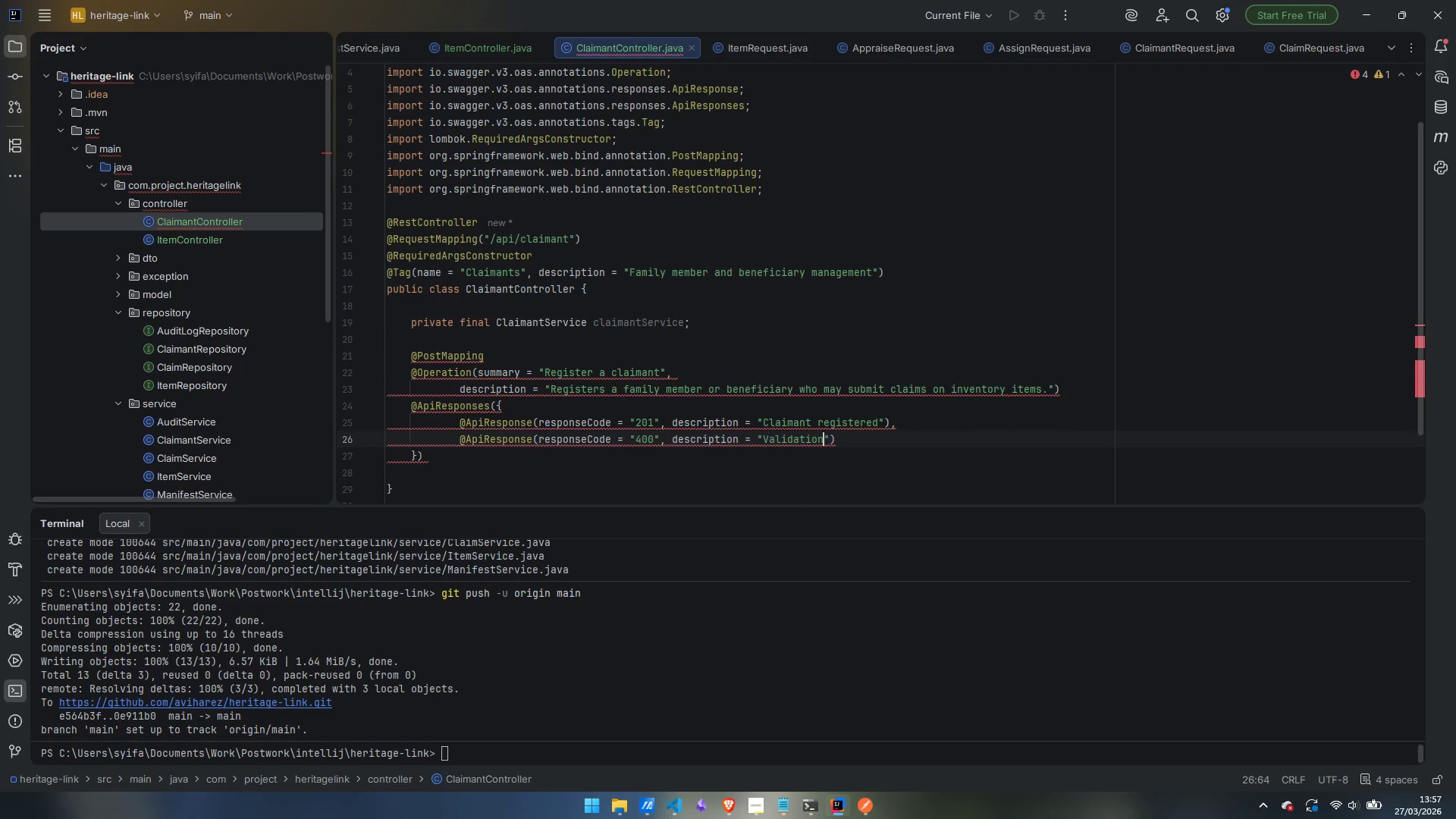 
key(Control+ArrowRight)
 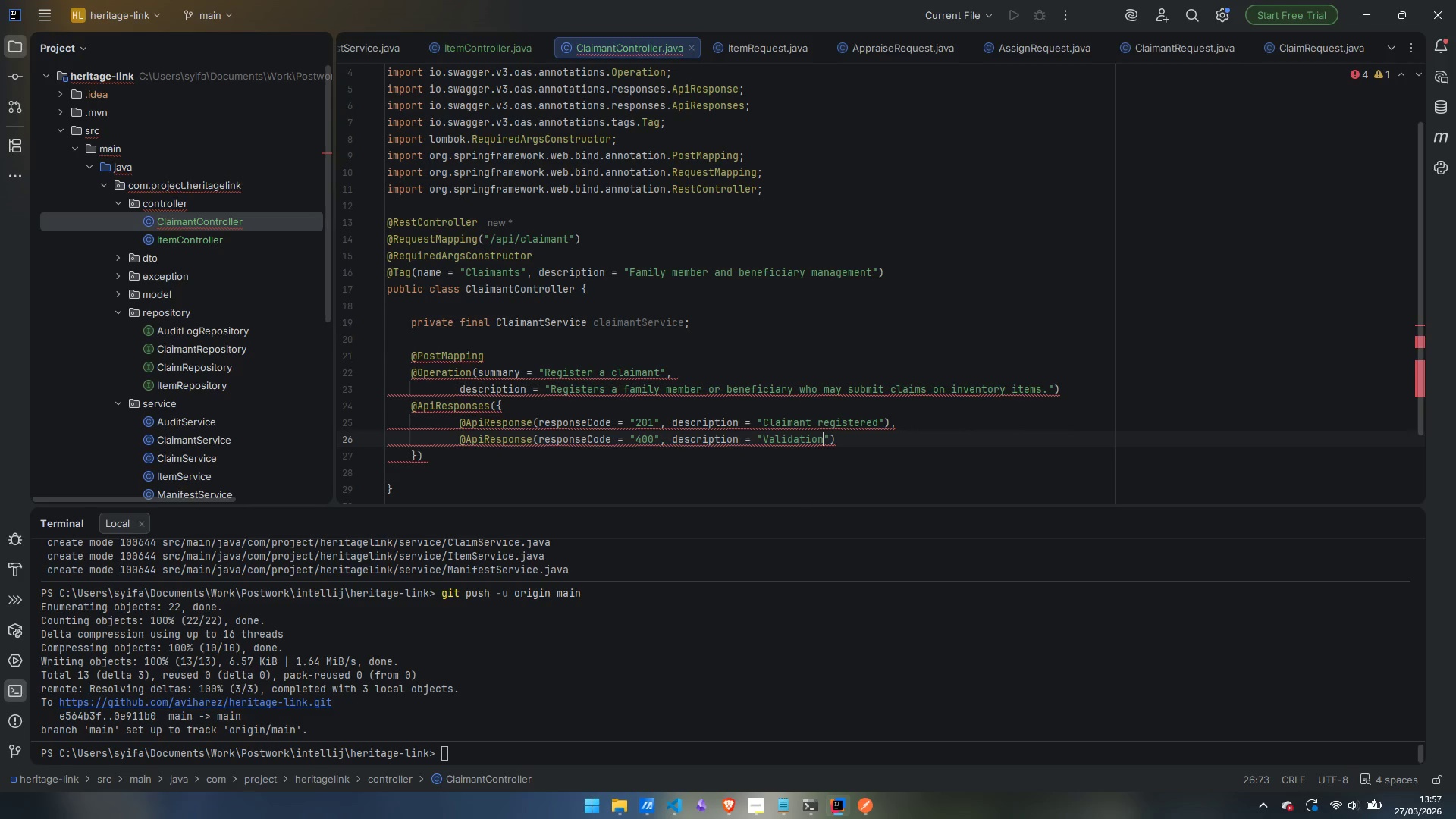 
type( failed)
 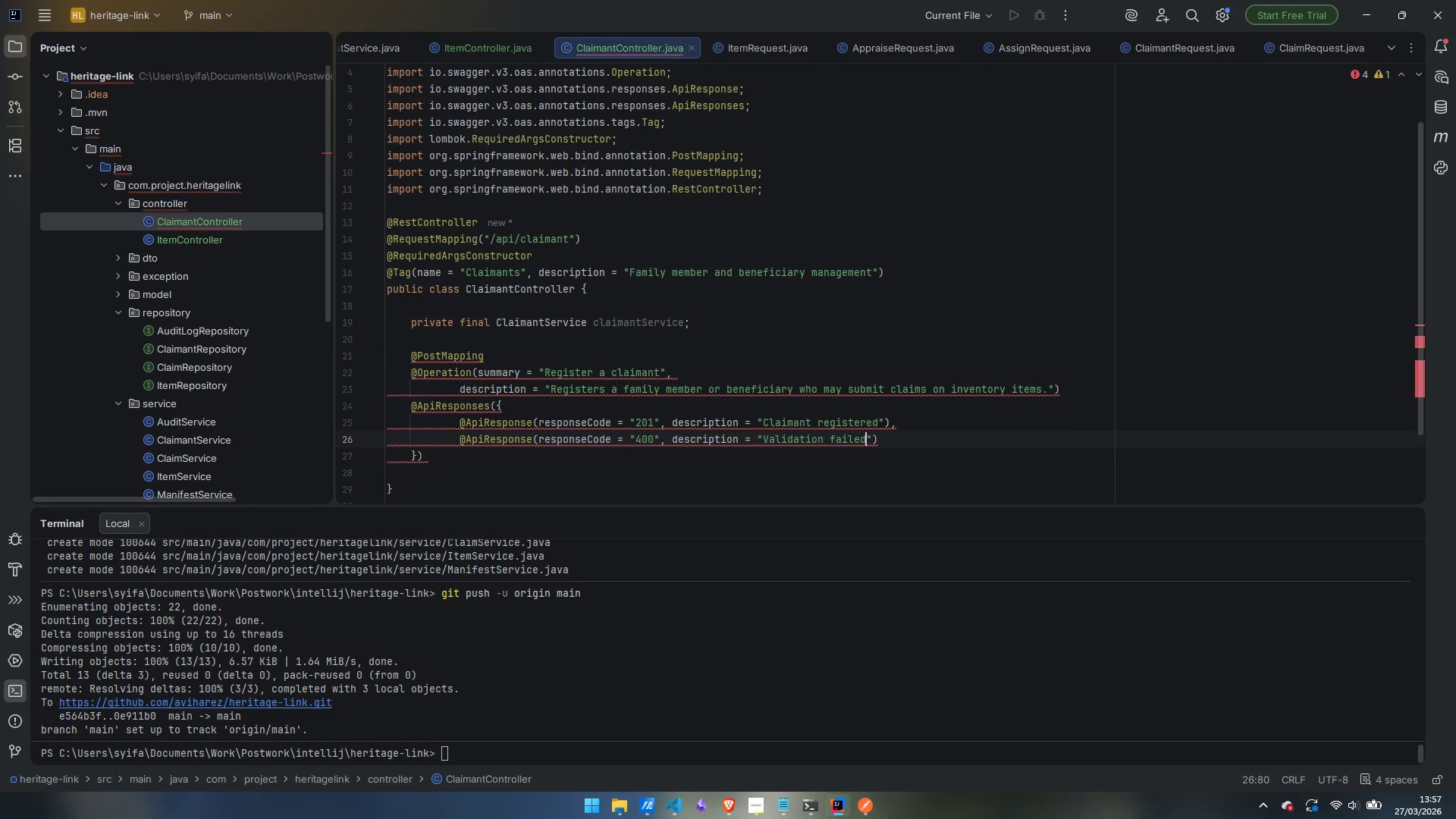 
key(ArrowRight)
 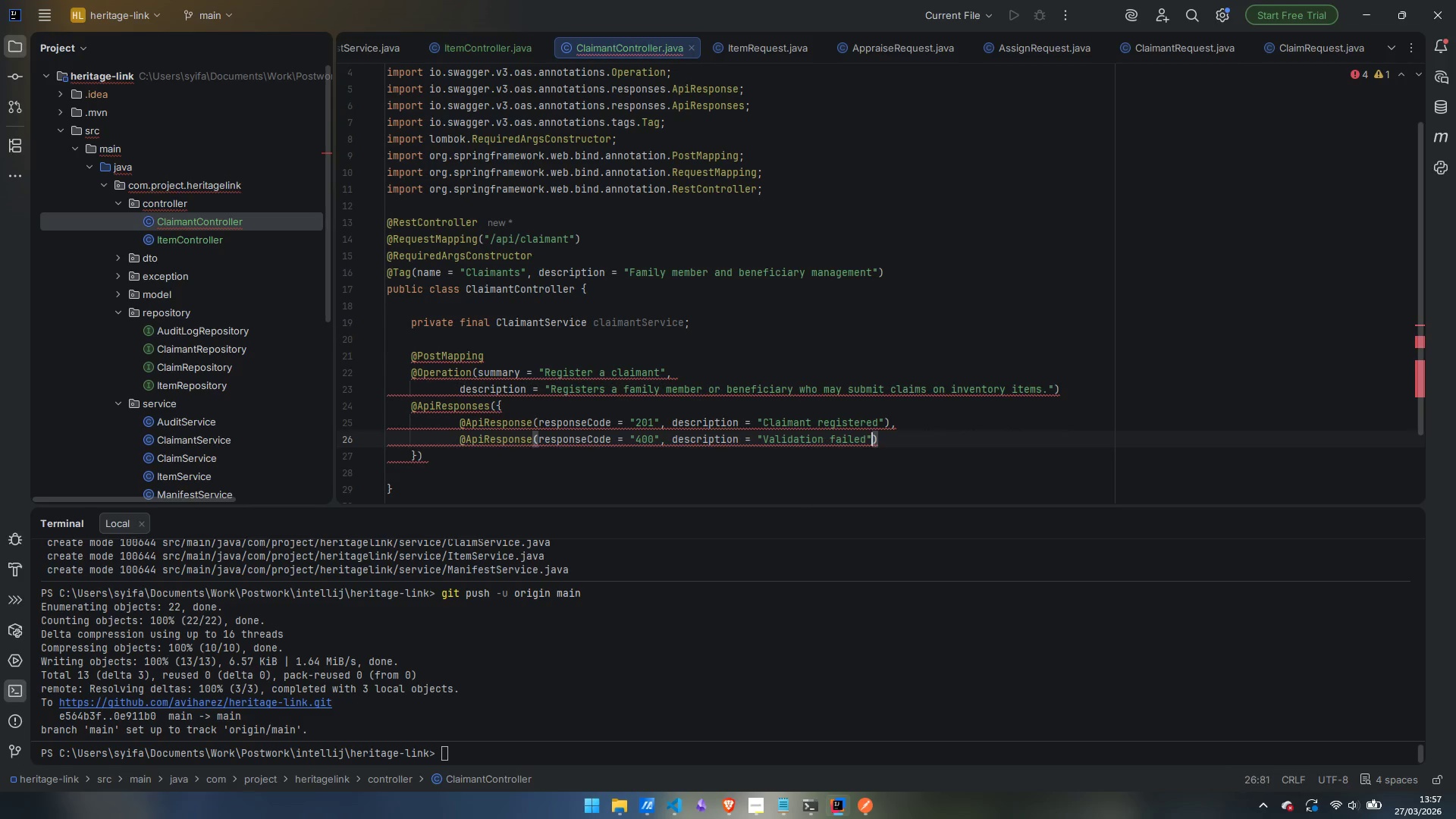 
key(ArrowRight)
 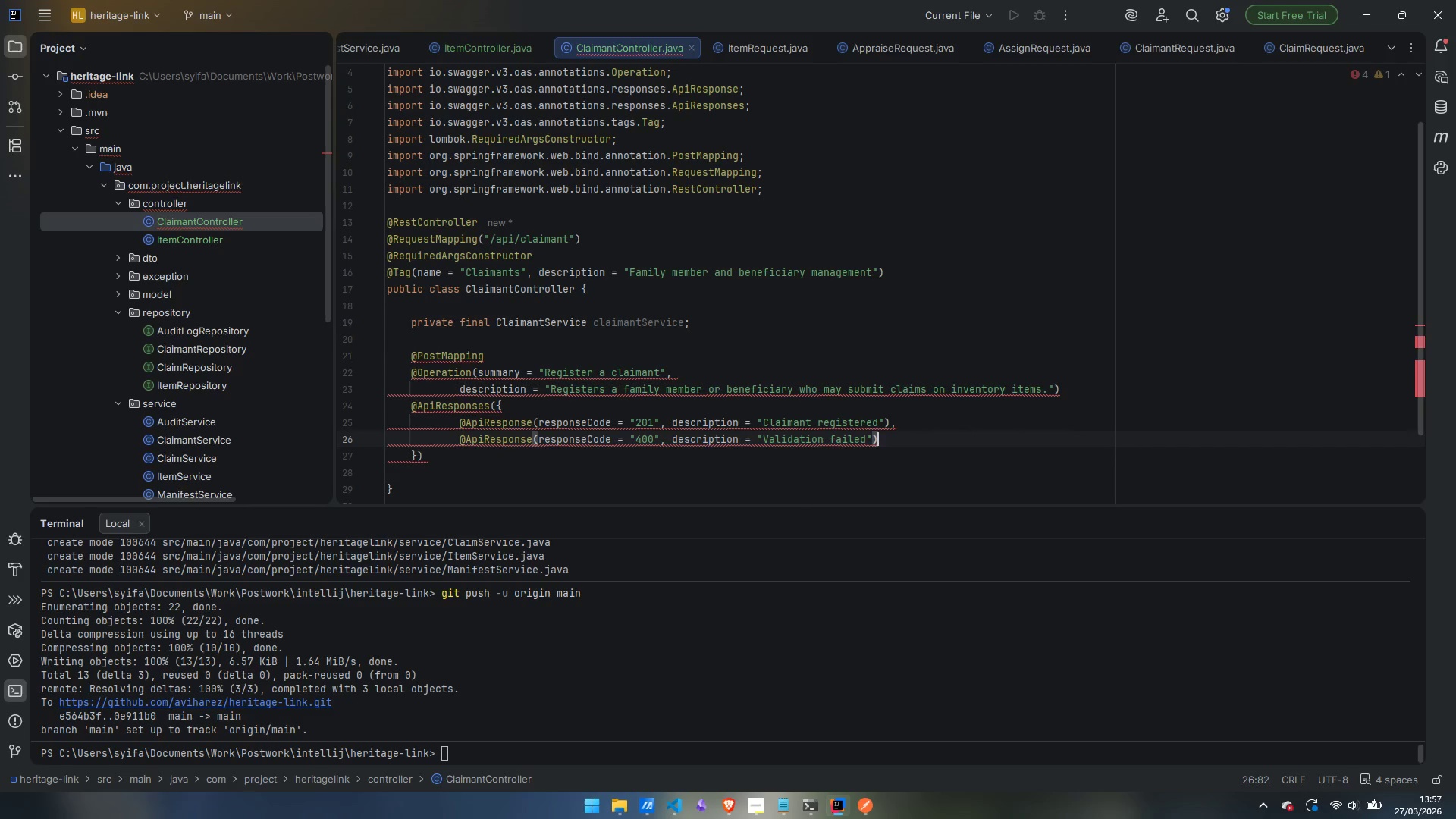 
key(Comma)
 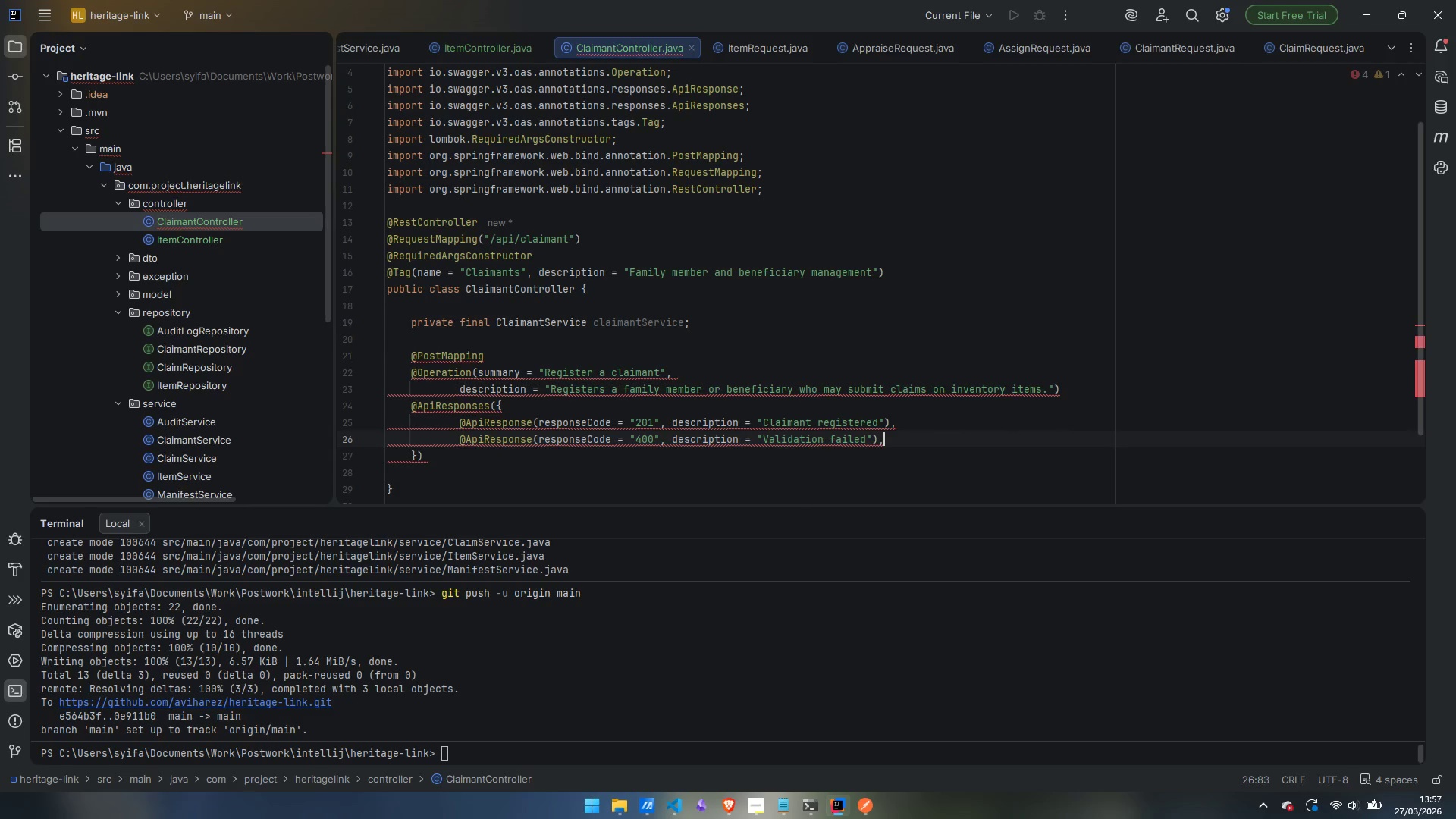 
key(Enter)
 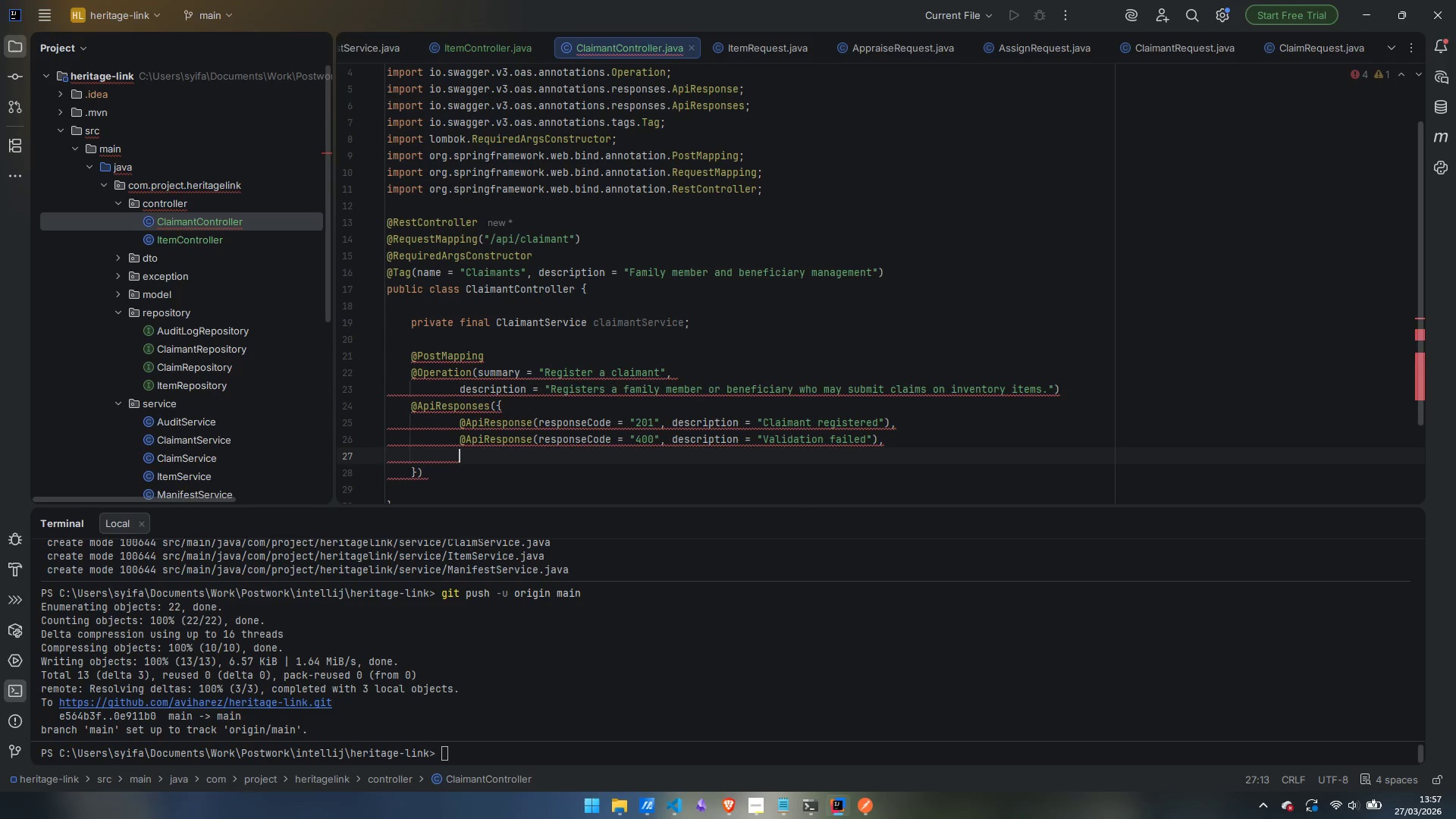 
type(@APiRe)
 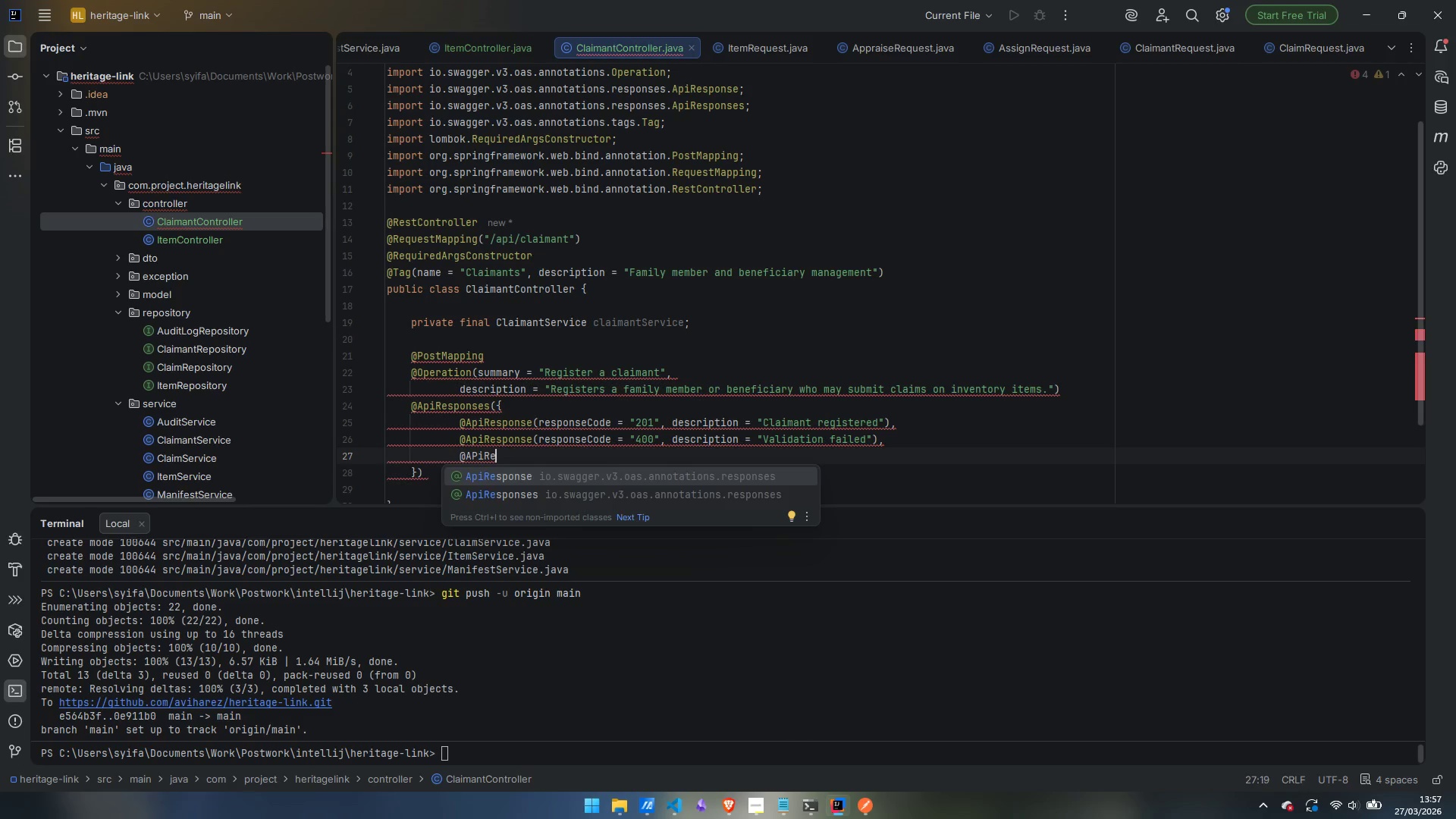 
key(Enter)
 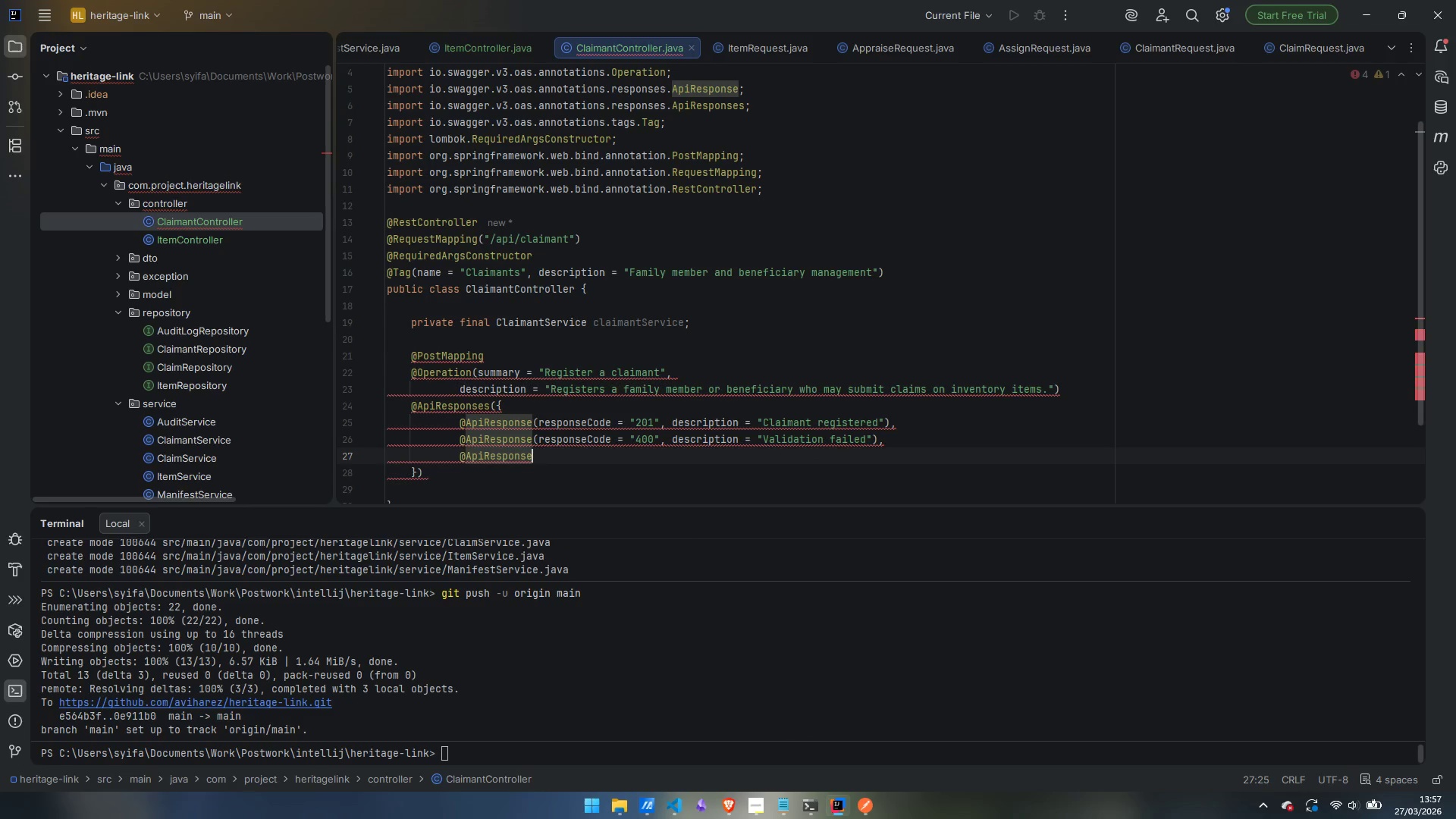 
type((response)
 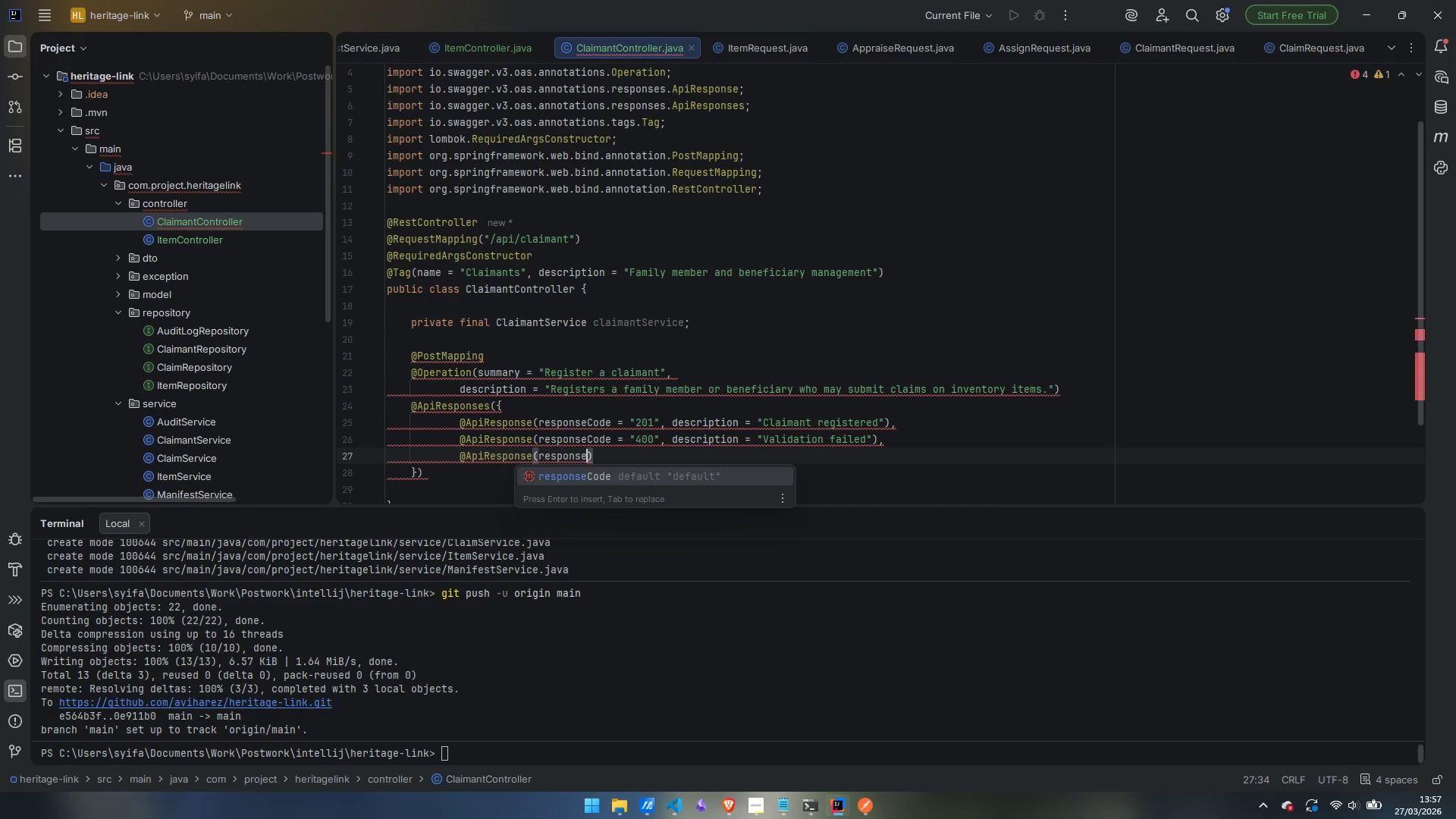 
key(Enter)
 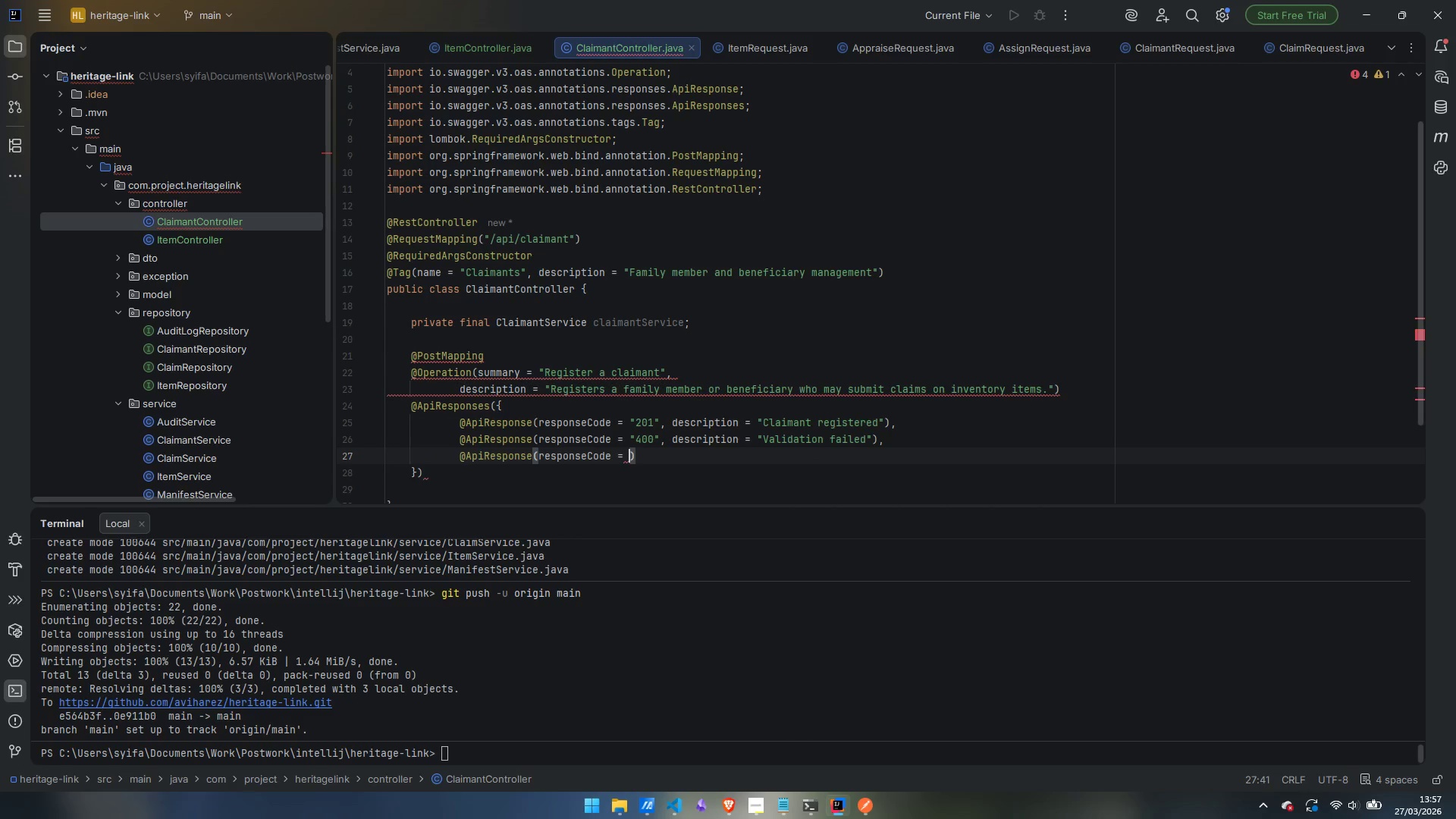 
type("422)
 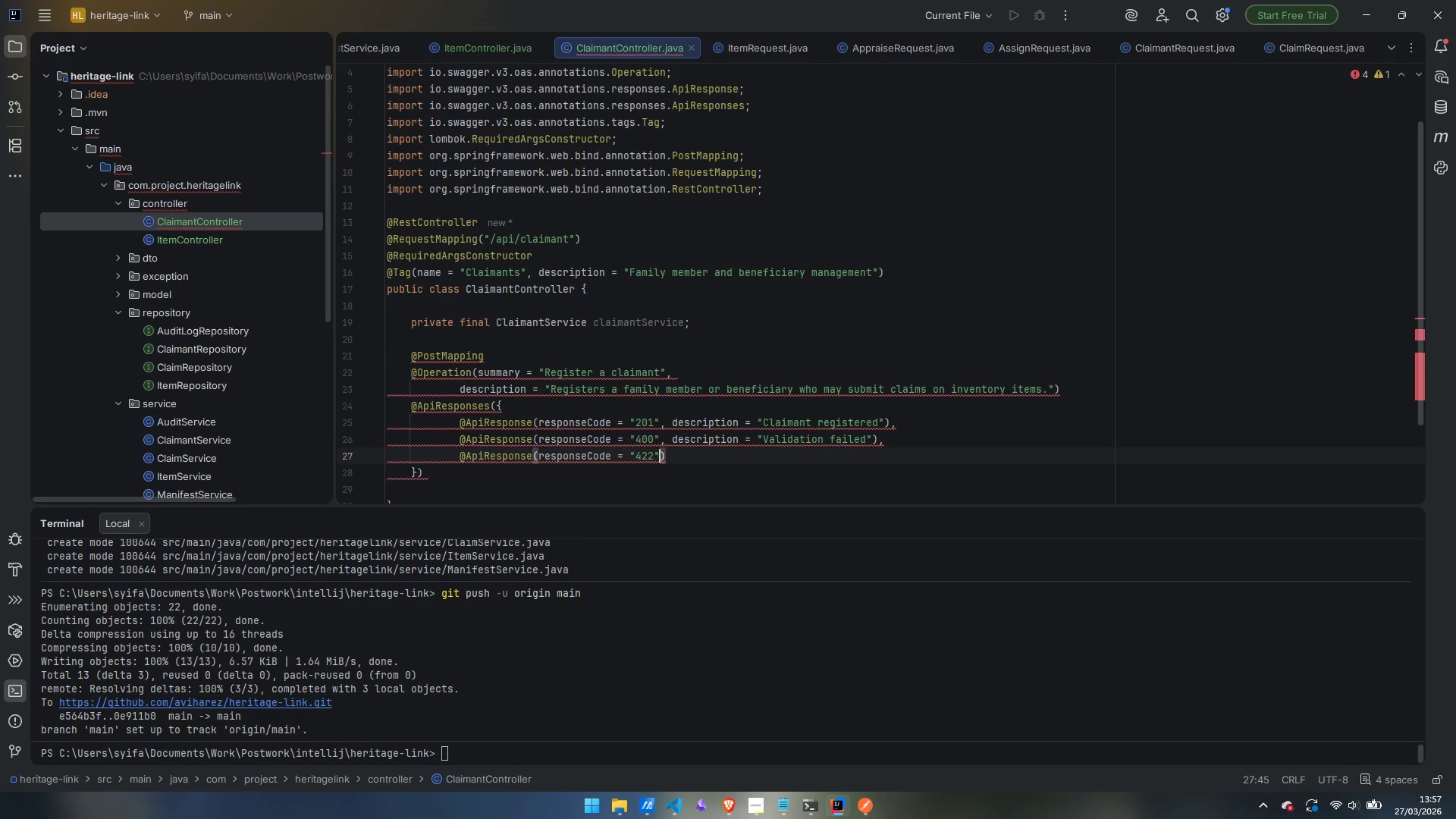 
key(ArrowRight)
 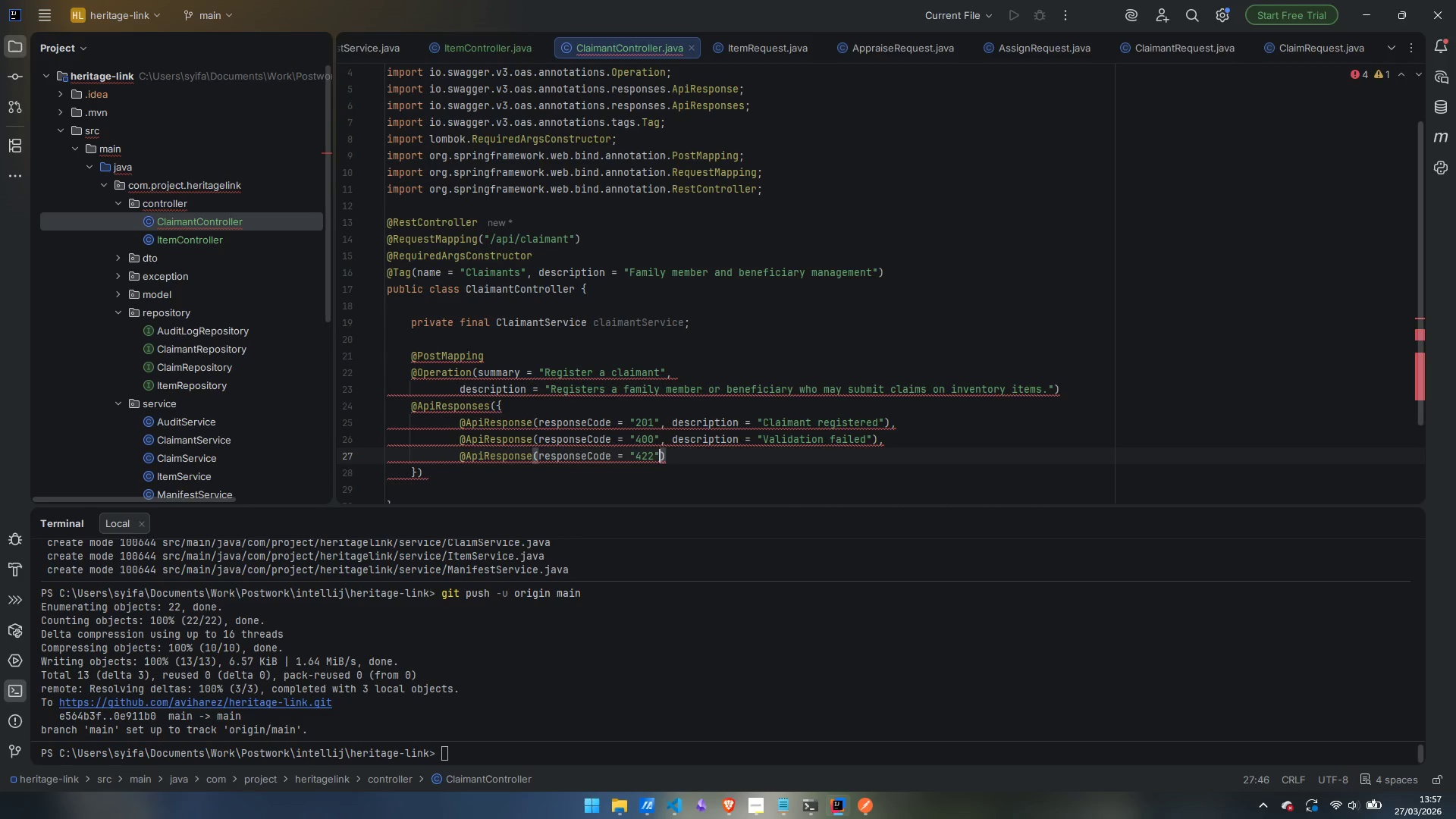 
type(, desc)
 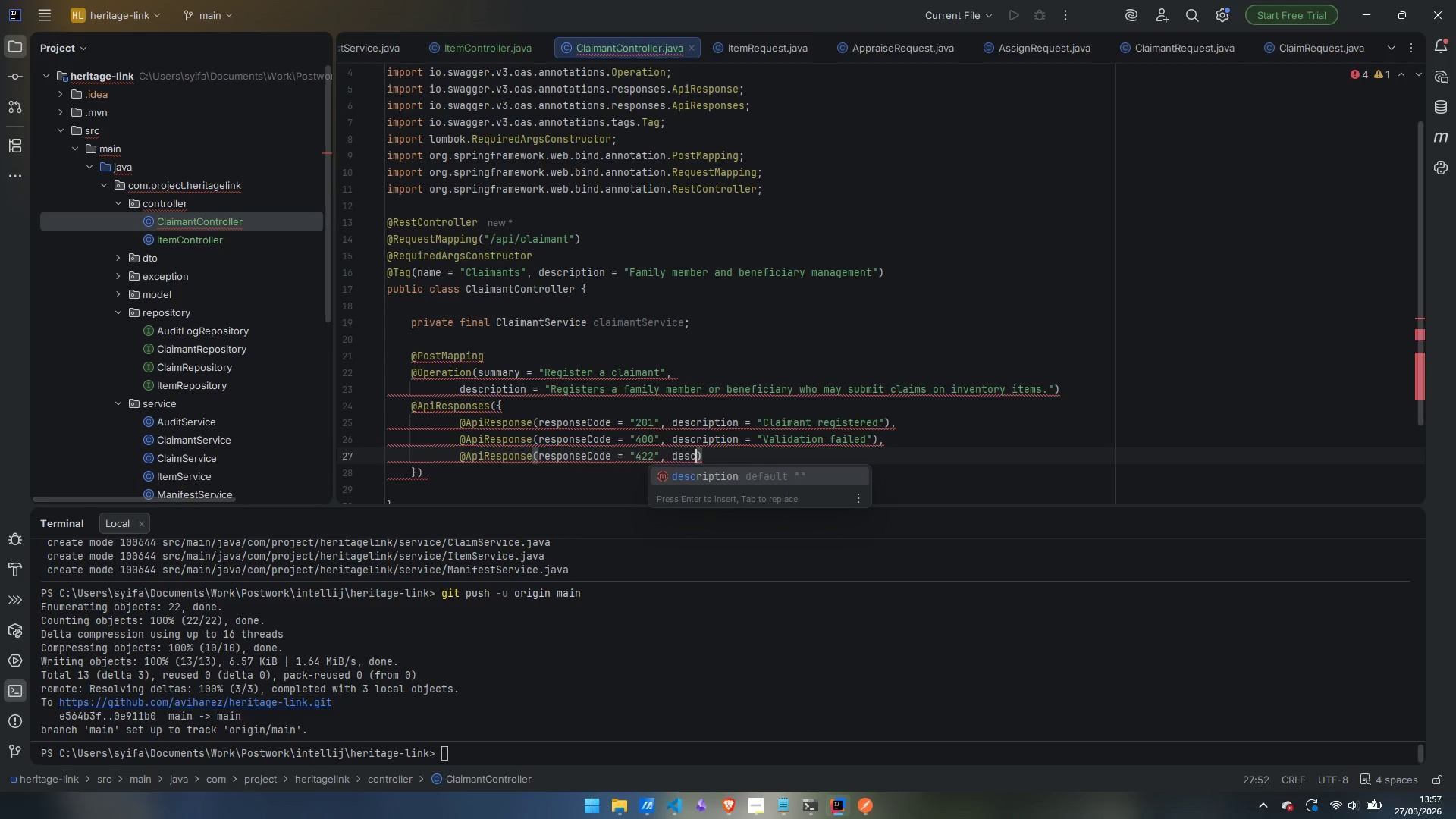 
key(Enter)
 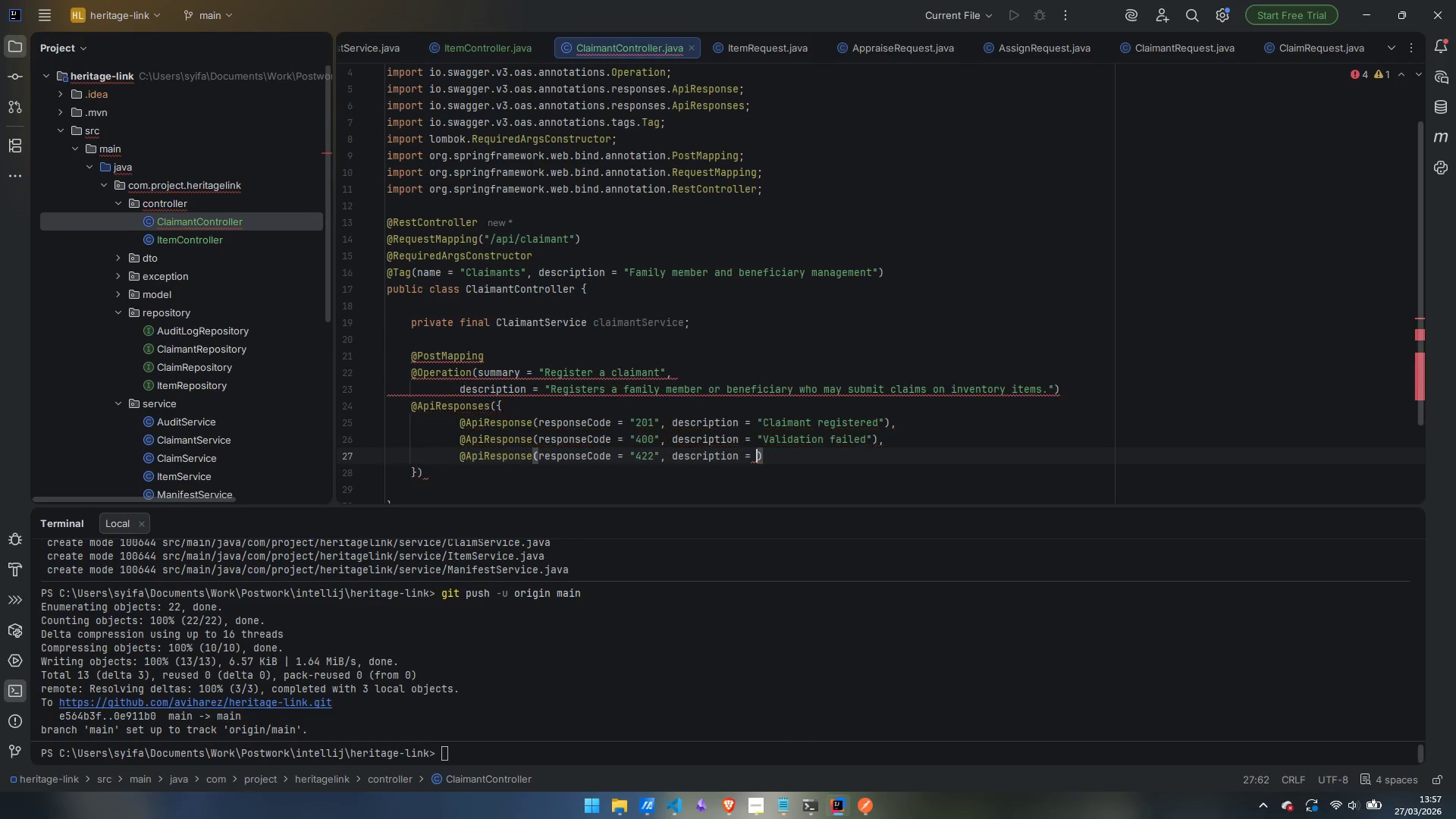 
type("Email already res)
key(Backspace)
type(gfis)
key(Backspace)
key(Backspace)
key(Backspace)
type(istered)
 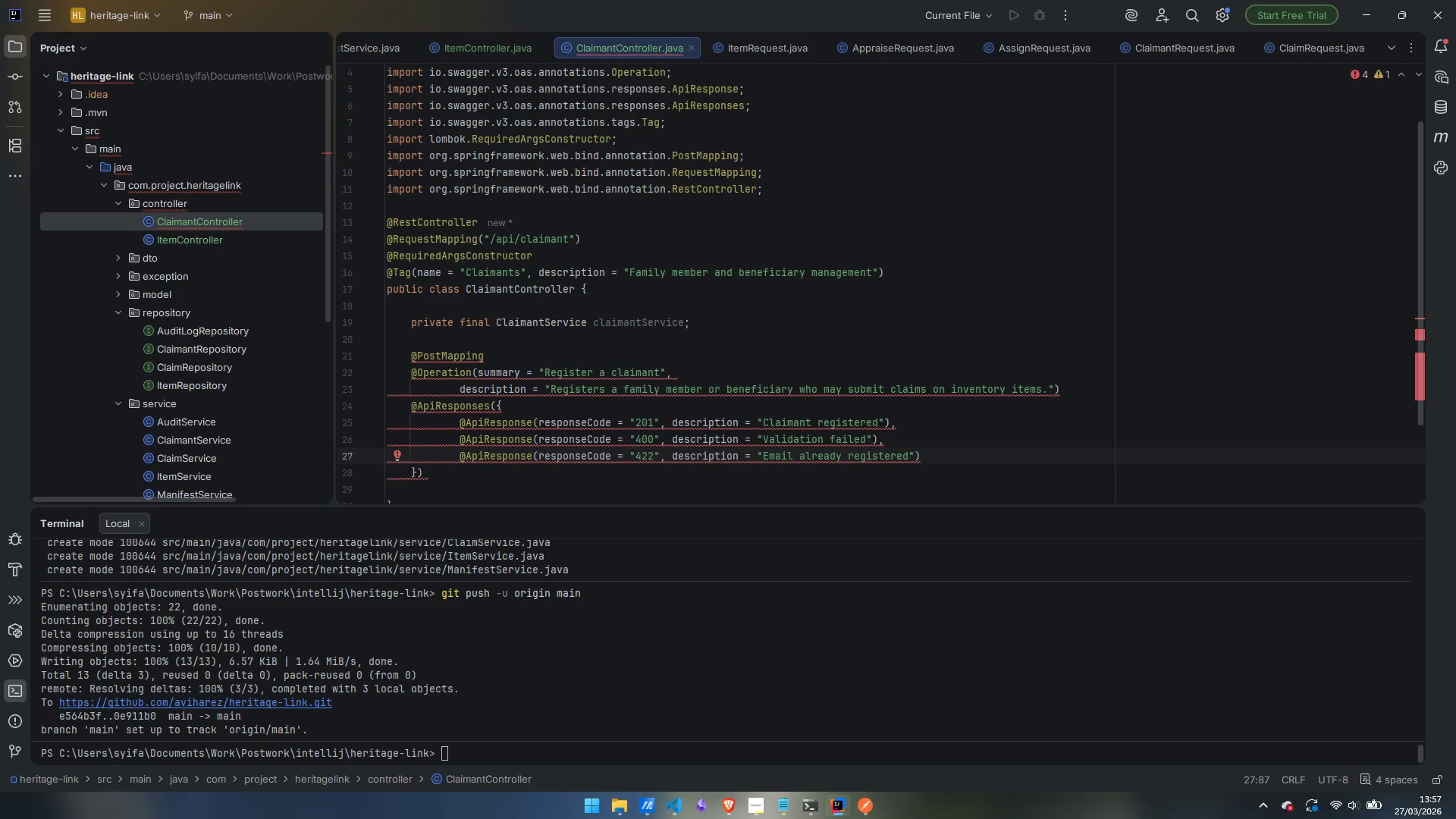 
key(ArrowRight)
 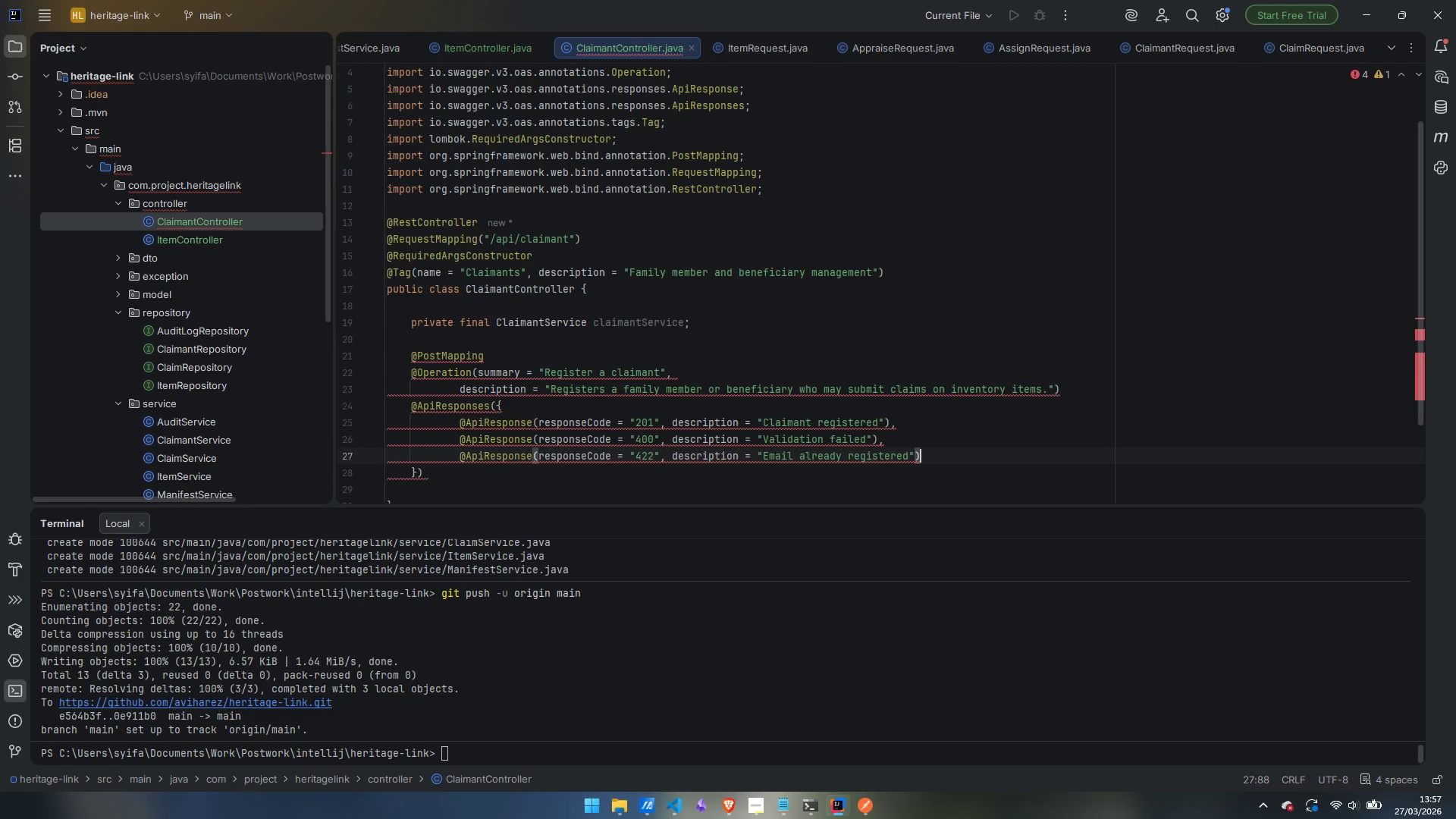 
key(ArrowRight)
 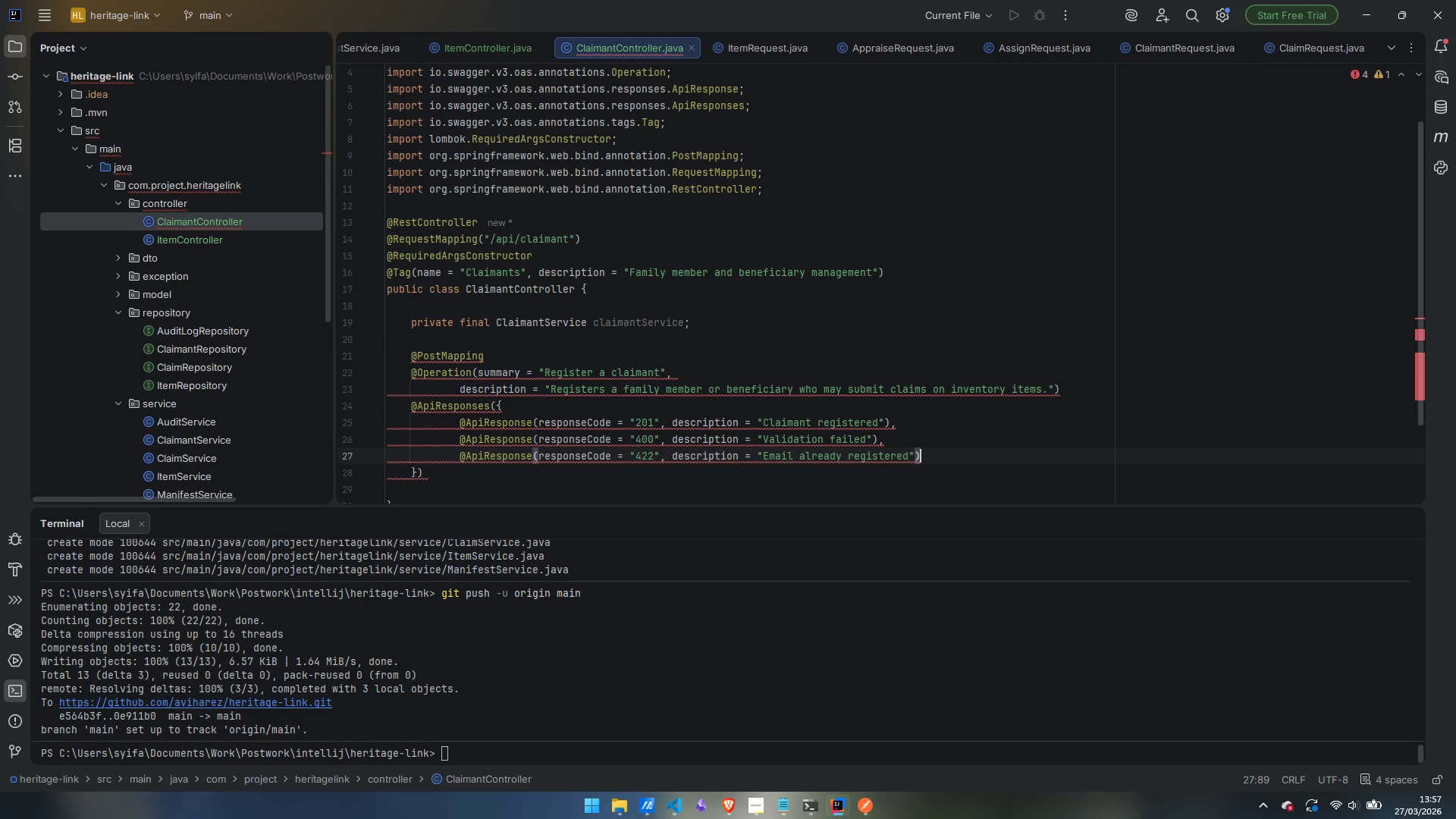 
key(ArrowDown)
 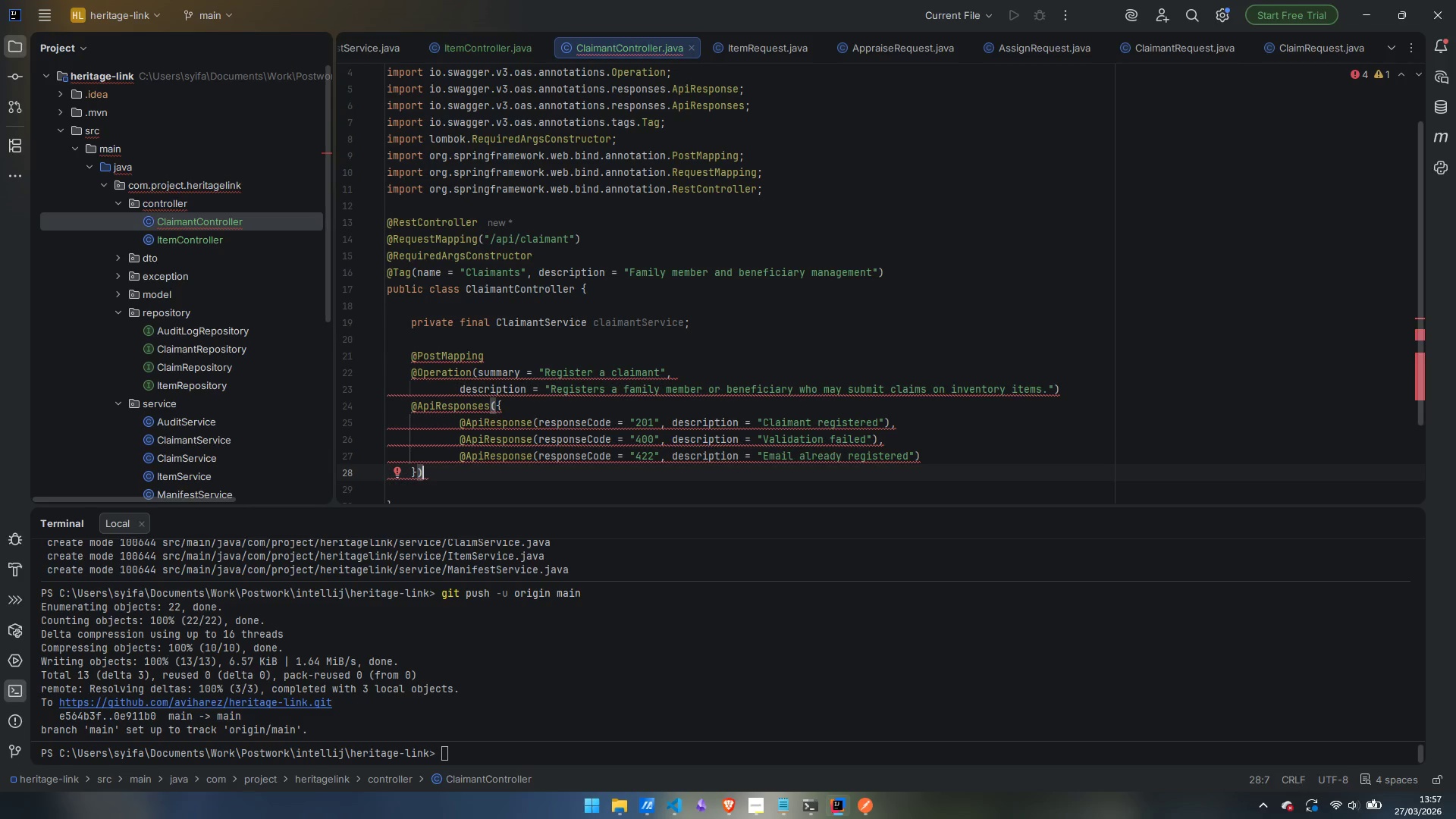 
key(Enter)
 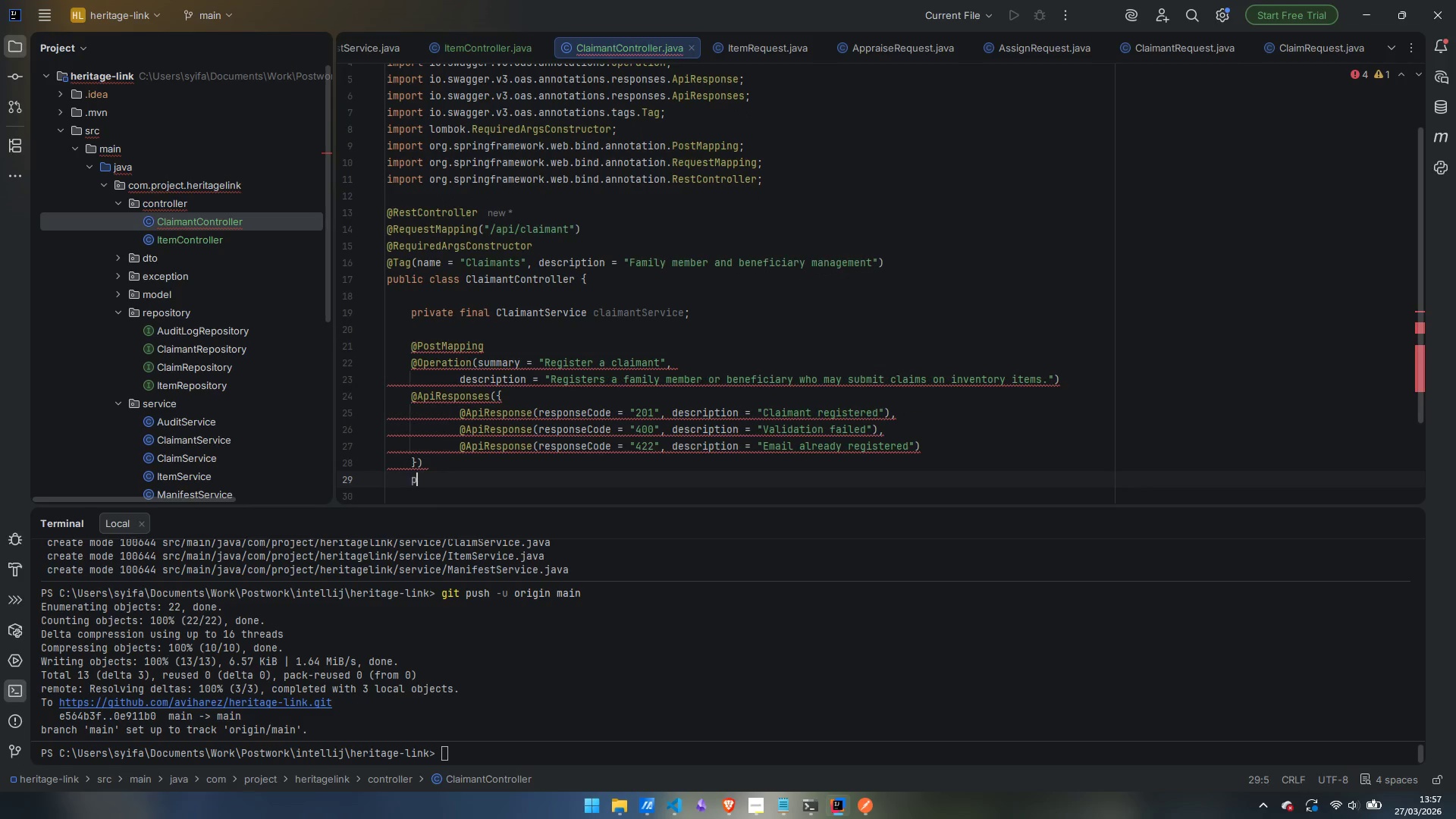 
type(piunb)
key(Backspace)
key(Backspace)
key(Backspace)
key(Backspace)
type(ublic Respionse)
key(Backspace)
key(Backspace)
key(Backspace)
key(Backspace)
type(nseE)
 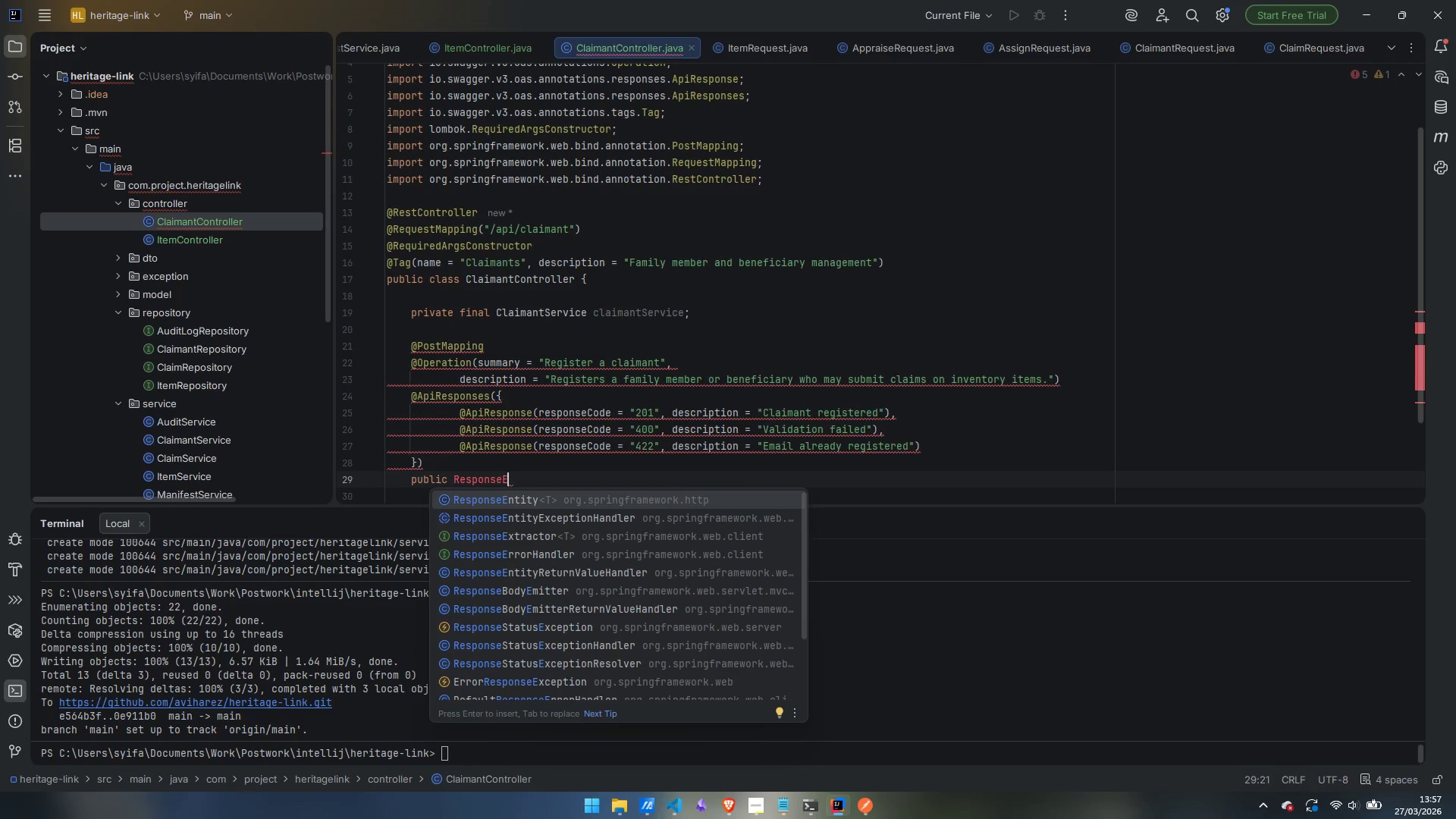 
key(Enter)
 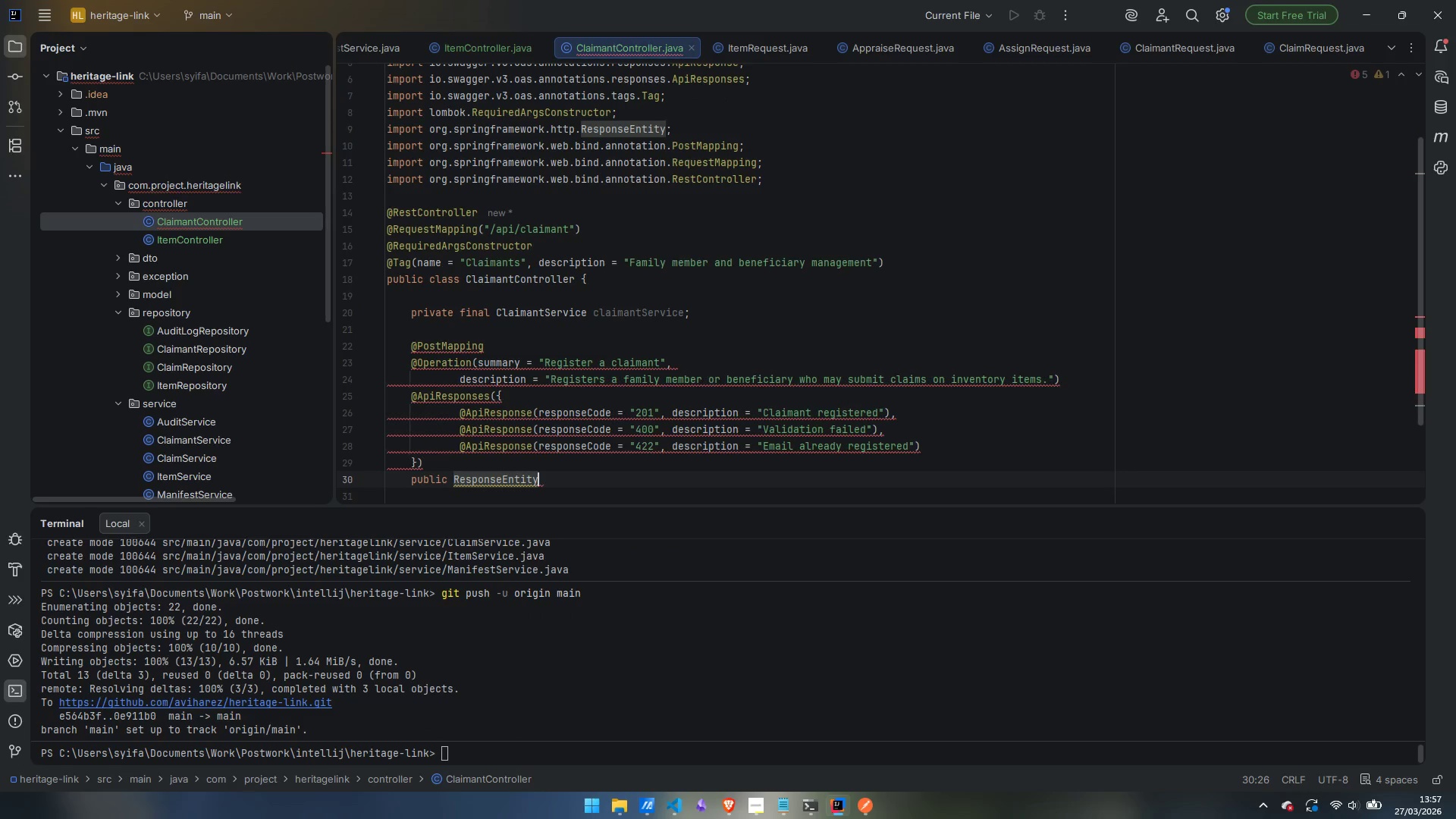 
type(M<)
key(Backspace)
key(Backspace)
type(<ClaR)
 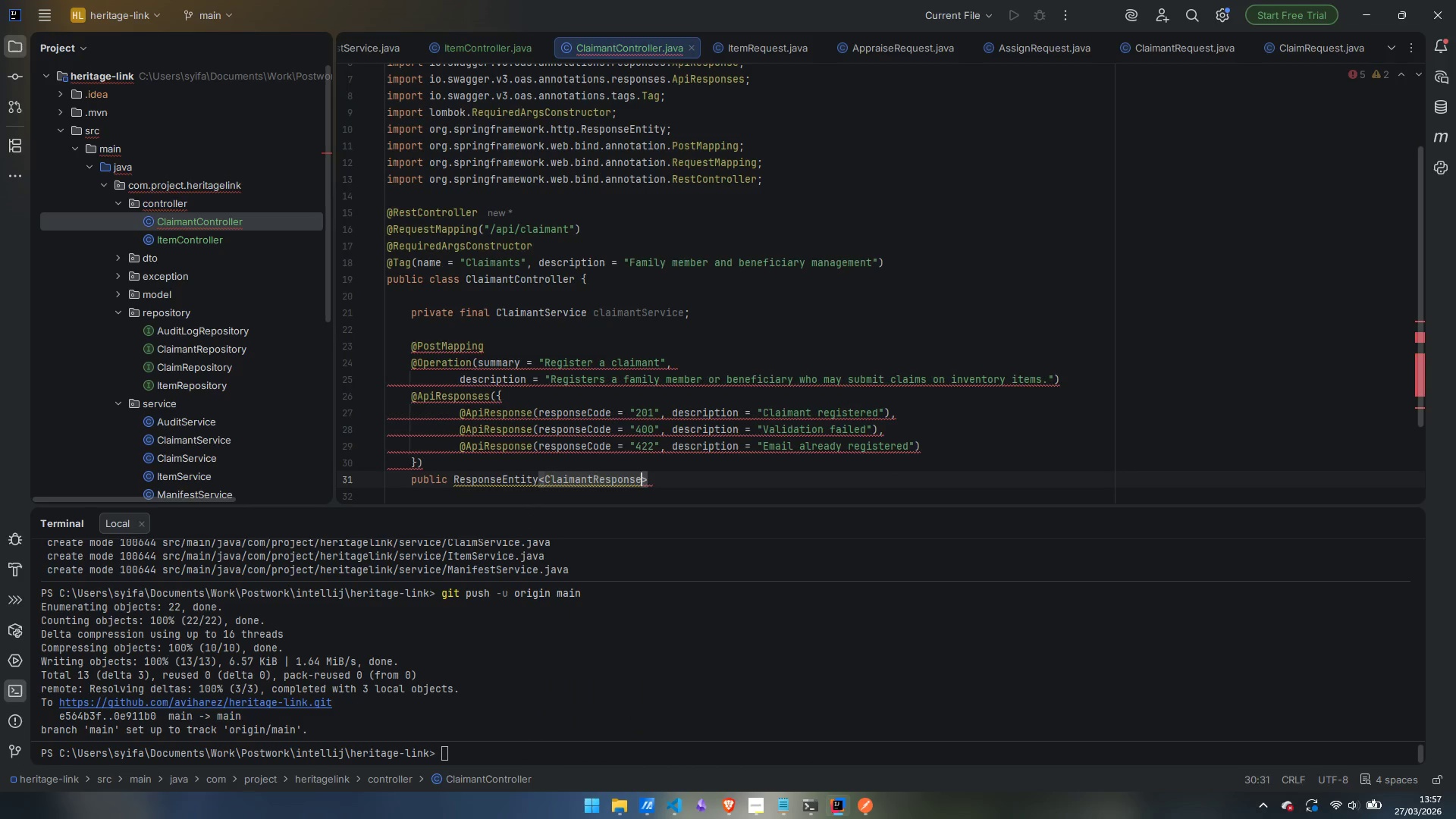 
 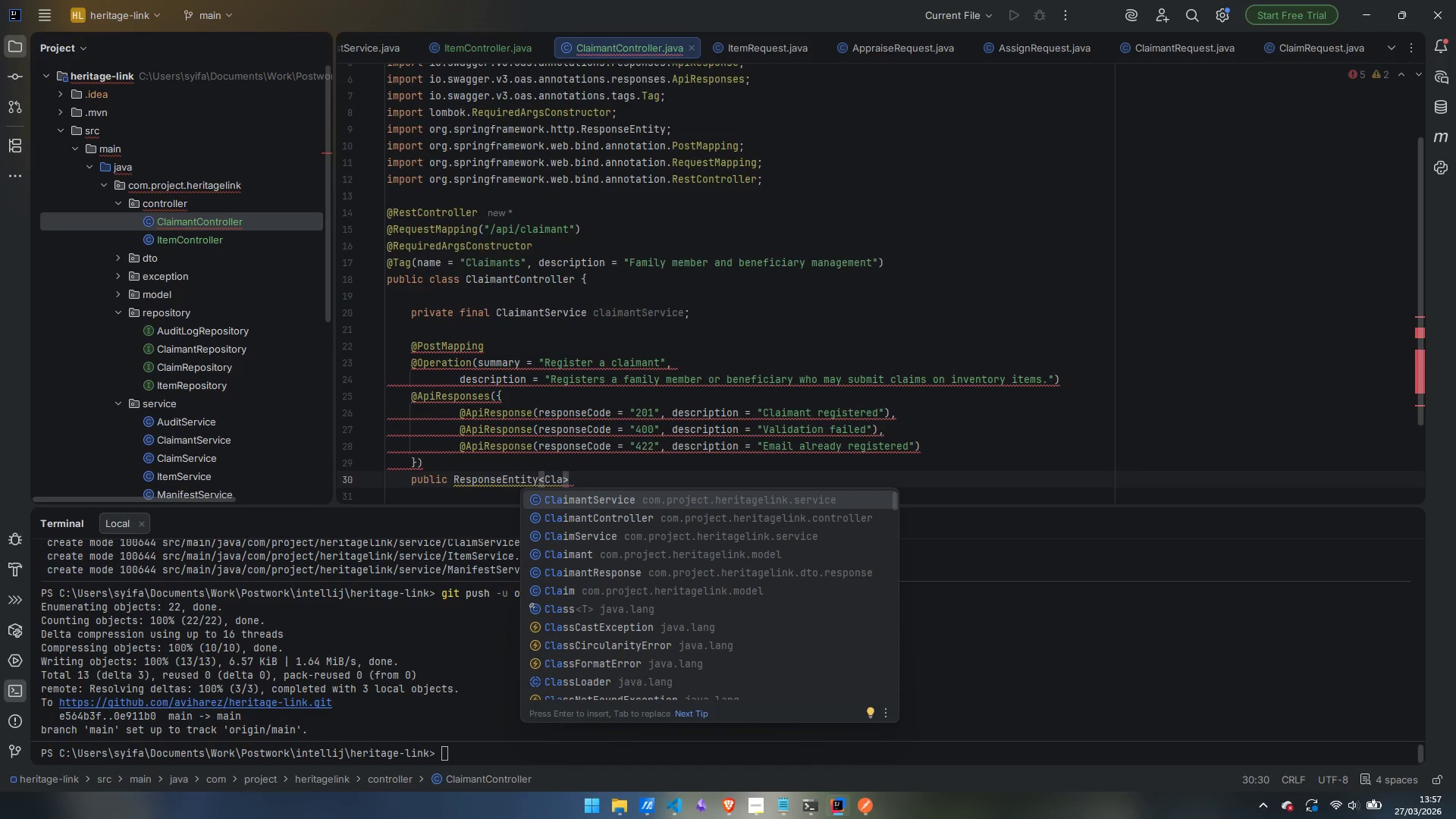 
key(Enter)
 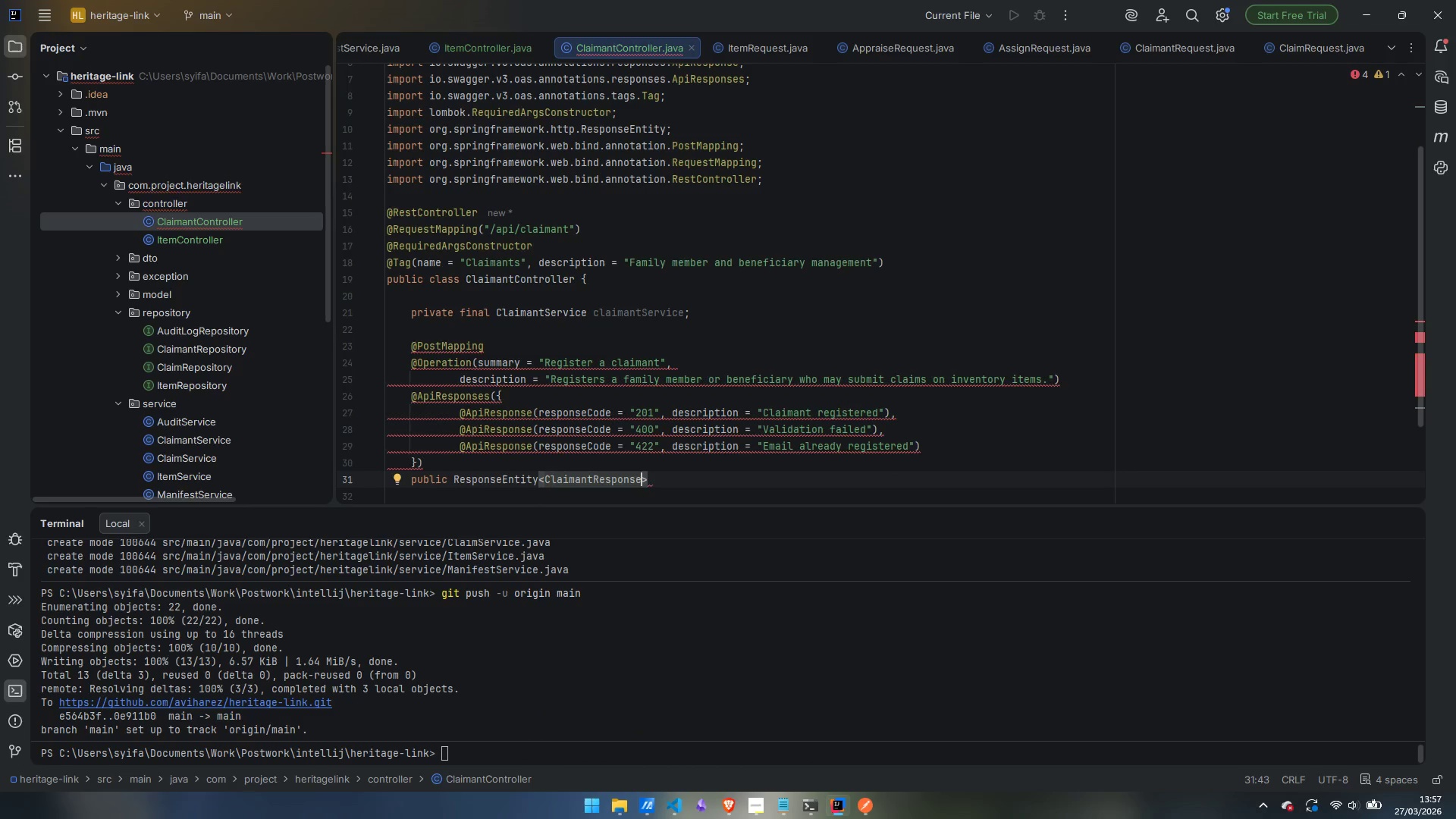 
key(ArrowRight)
 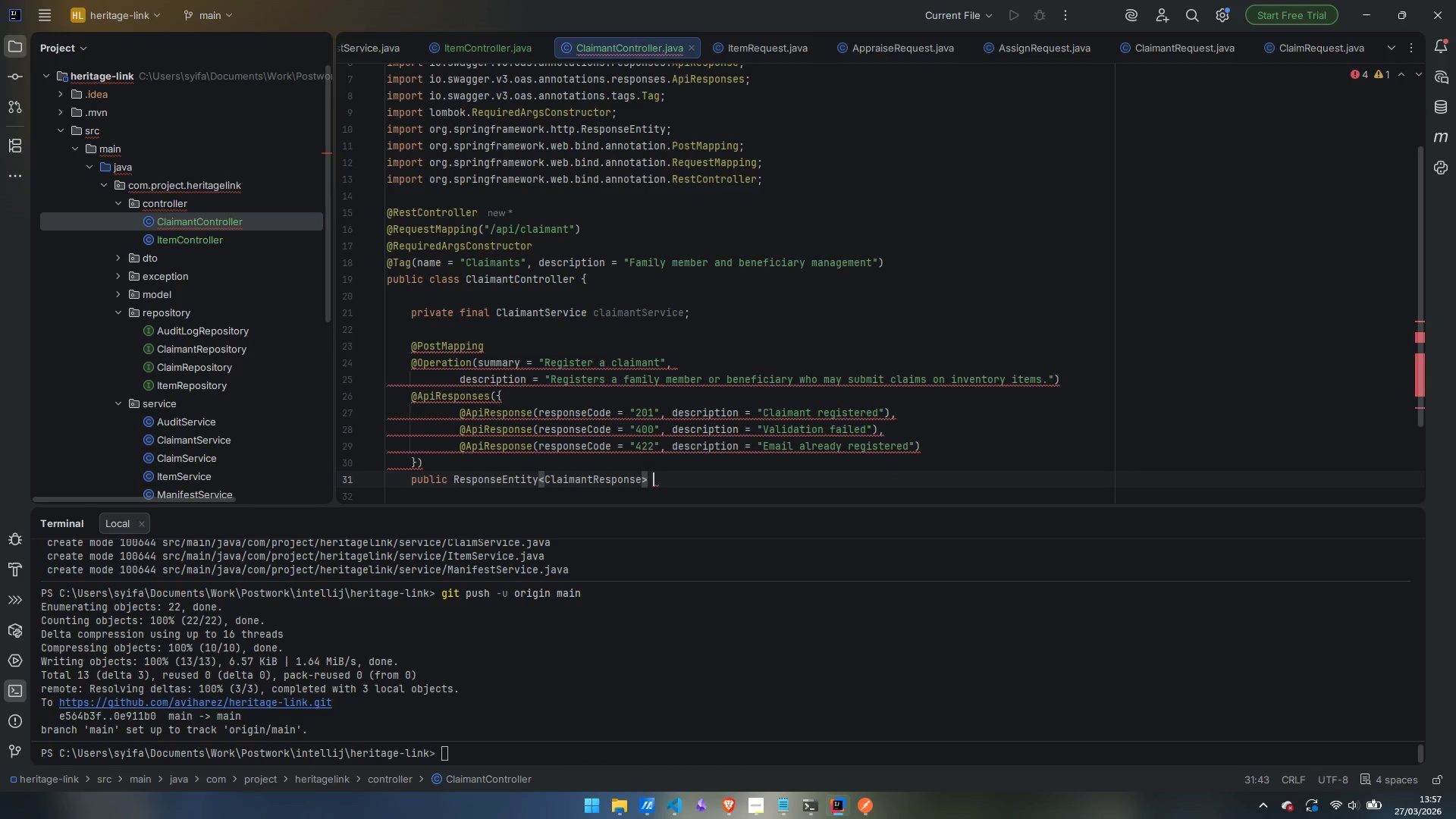 
type( ctra)
key(Backspace)
key(Backspace)
type(eate(@VAlid)
 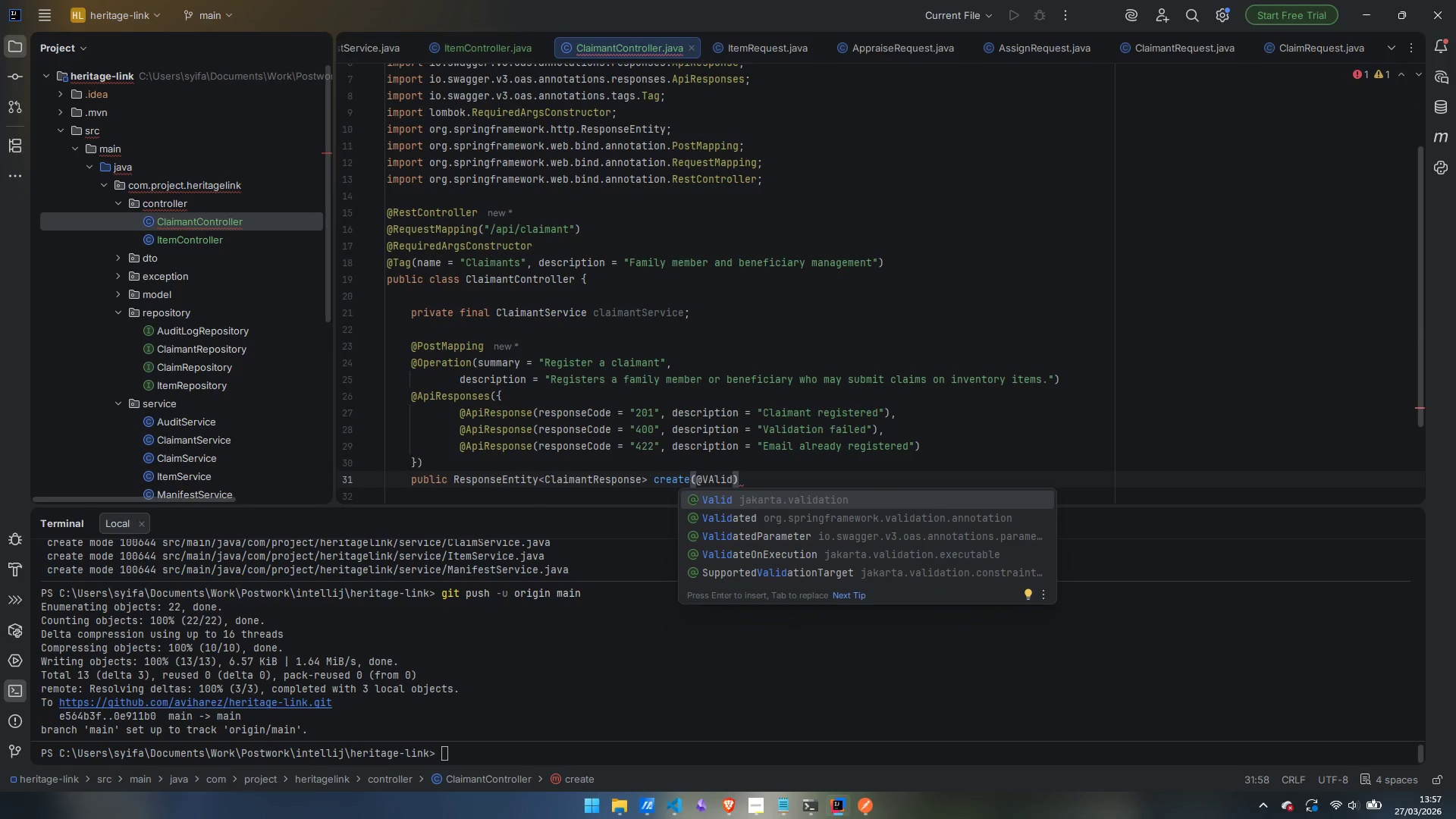 
key(Enter)
 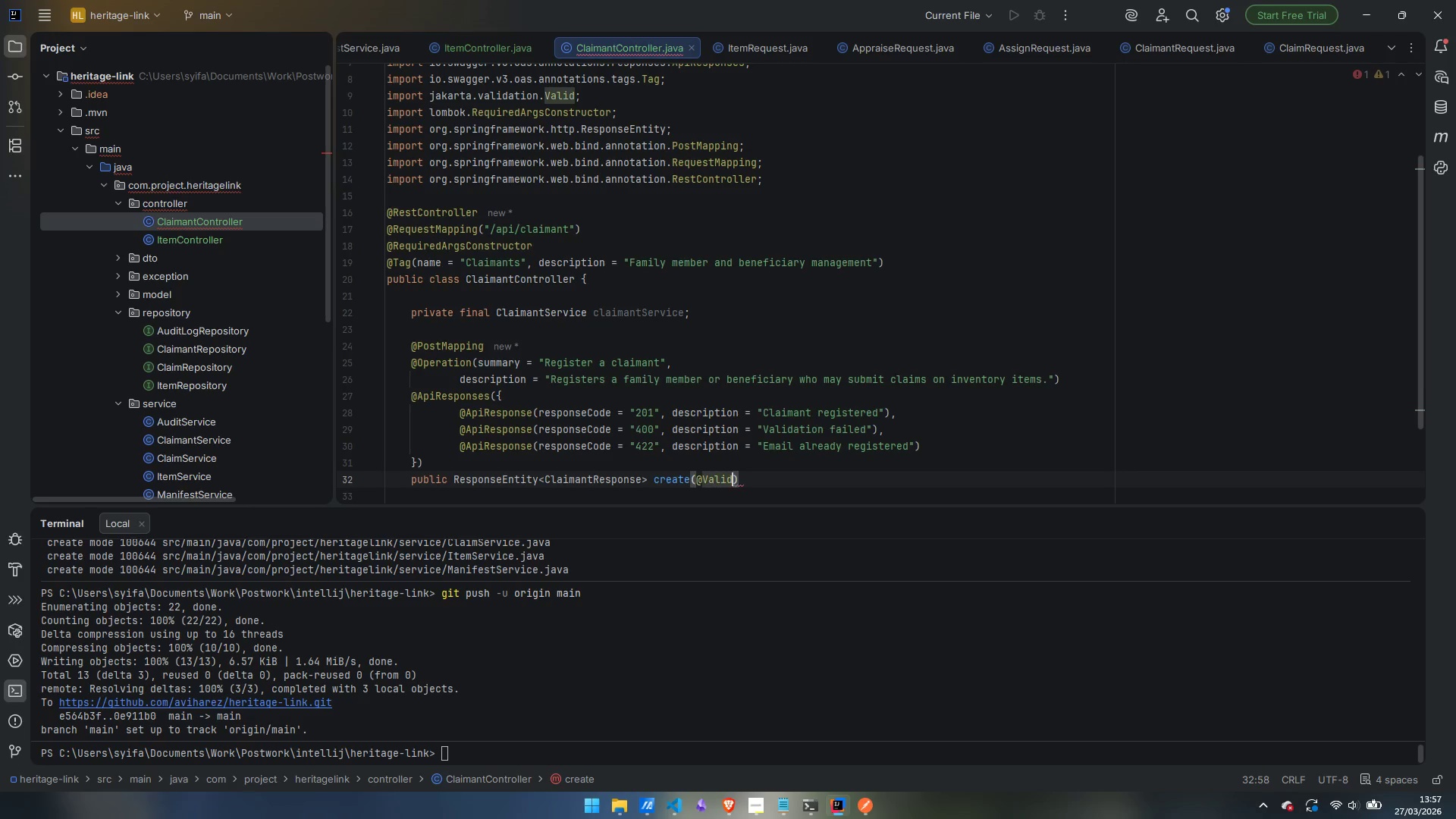 
type( @ReqB)
 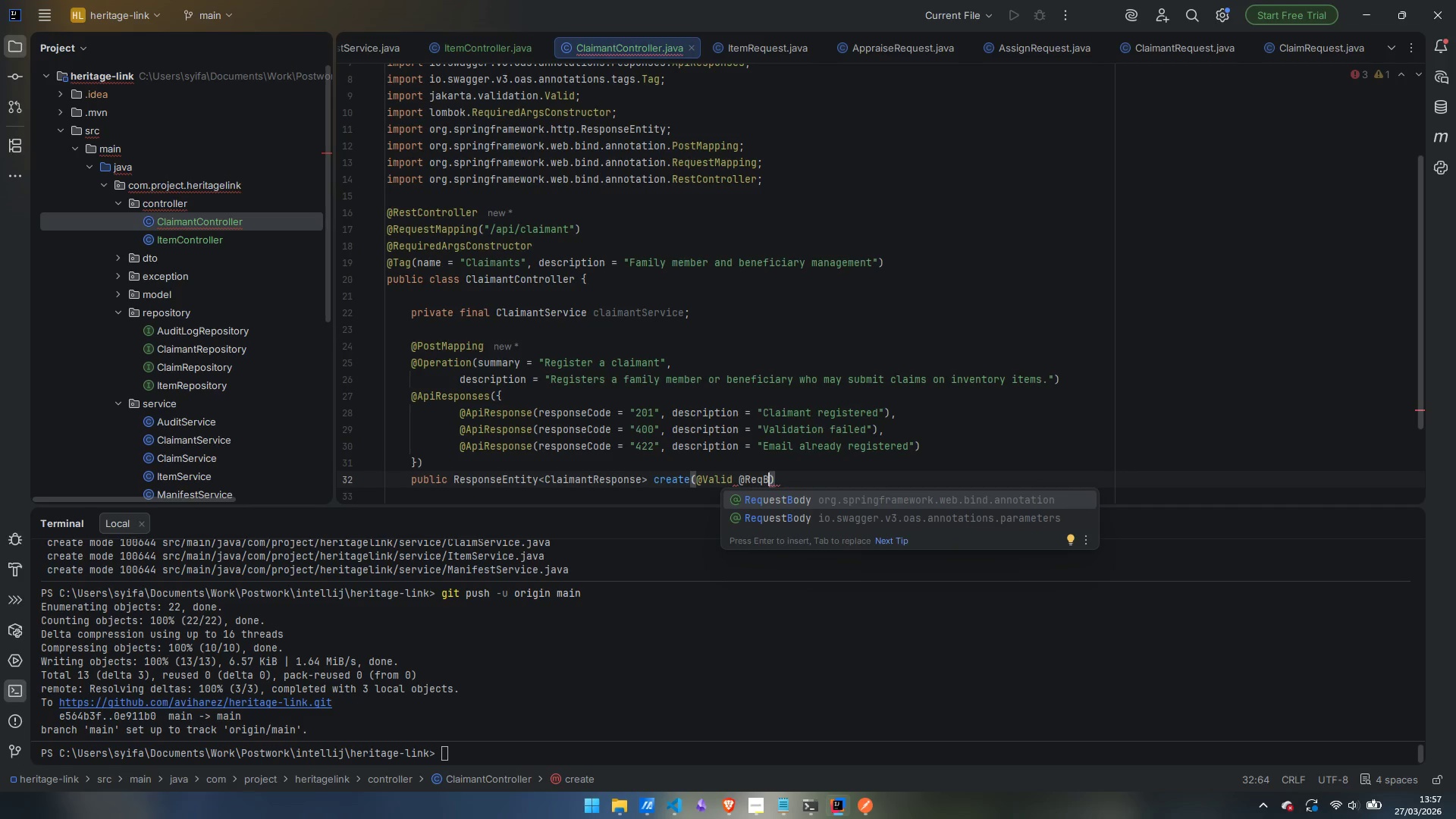 
key(Enter)
 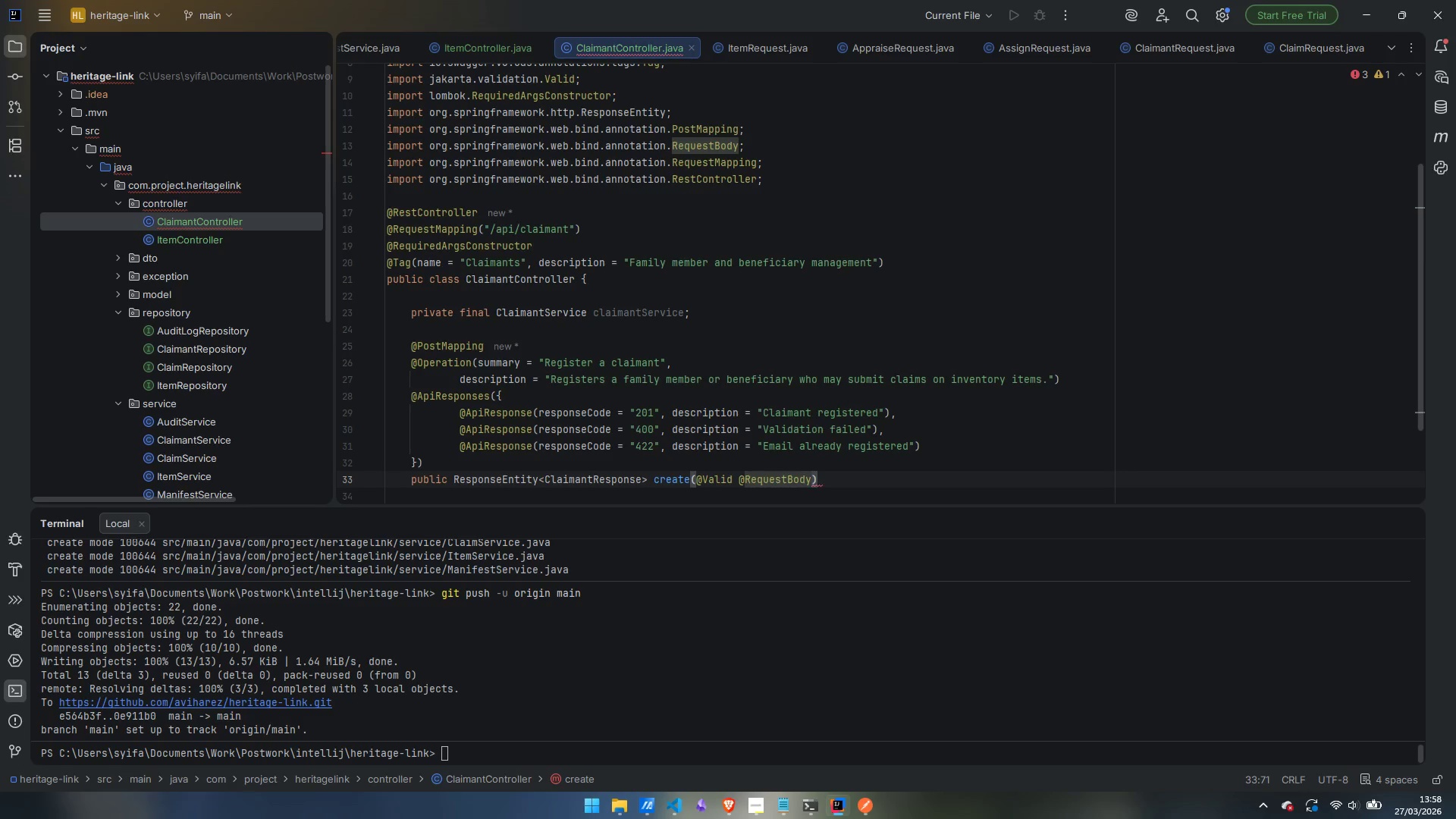 
wait(21.11)
 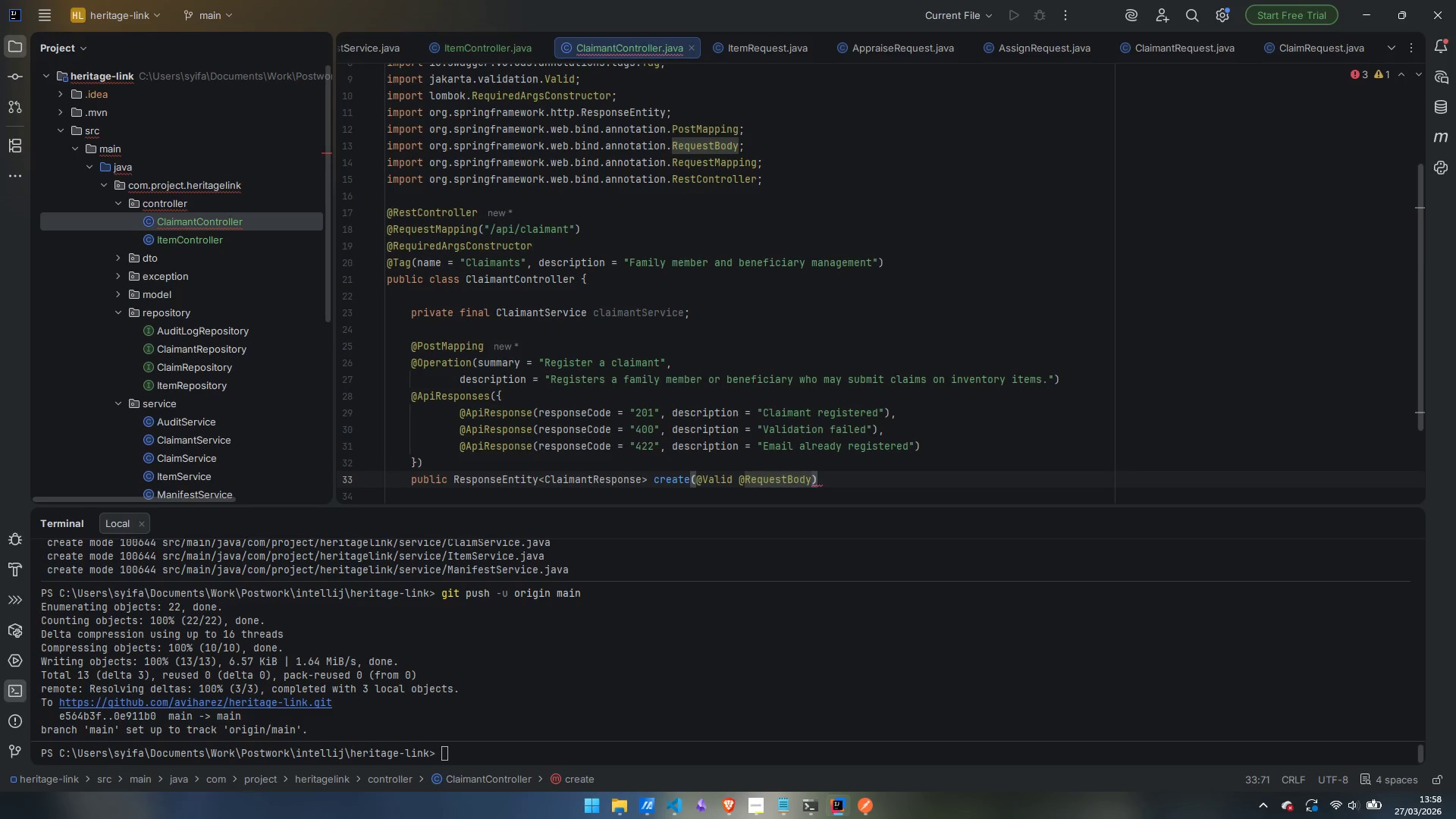 
type( ClaimantReq)
 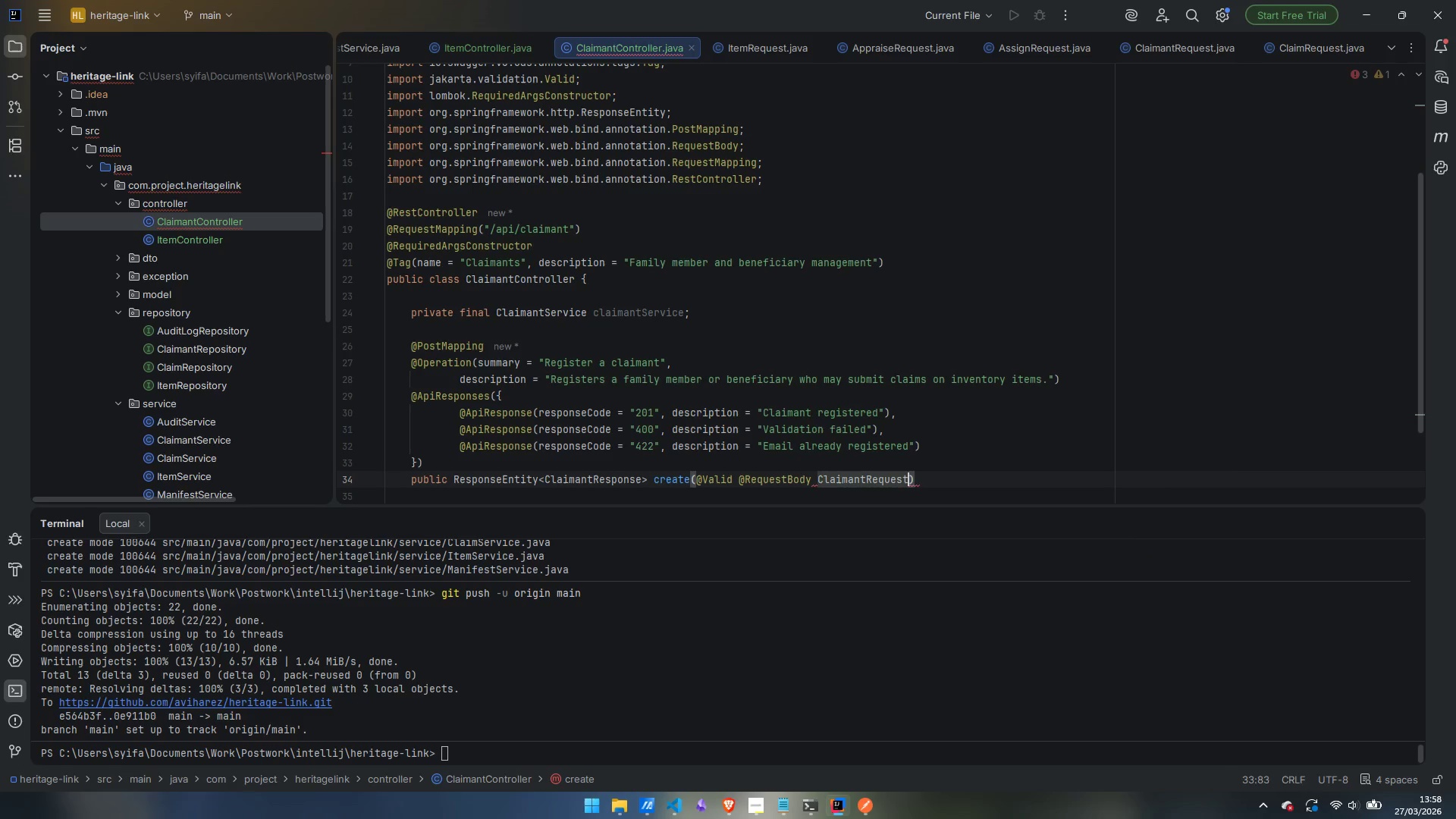 
 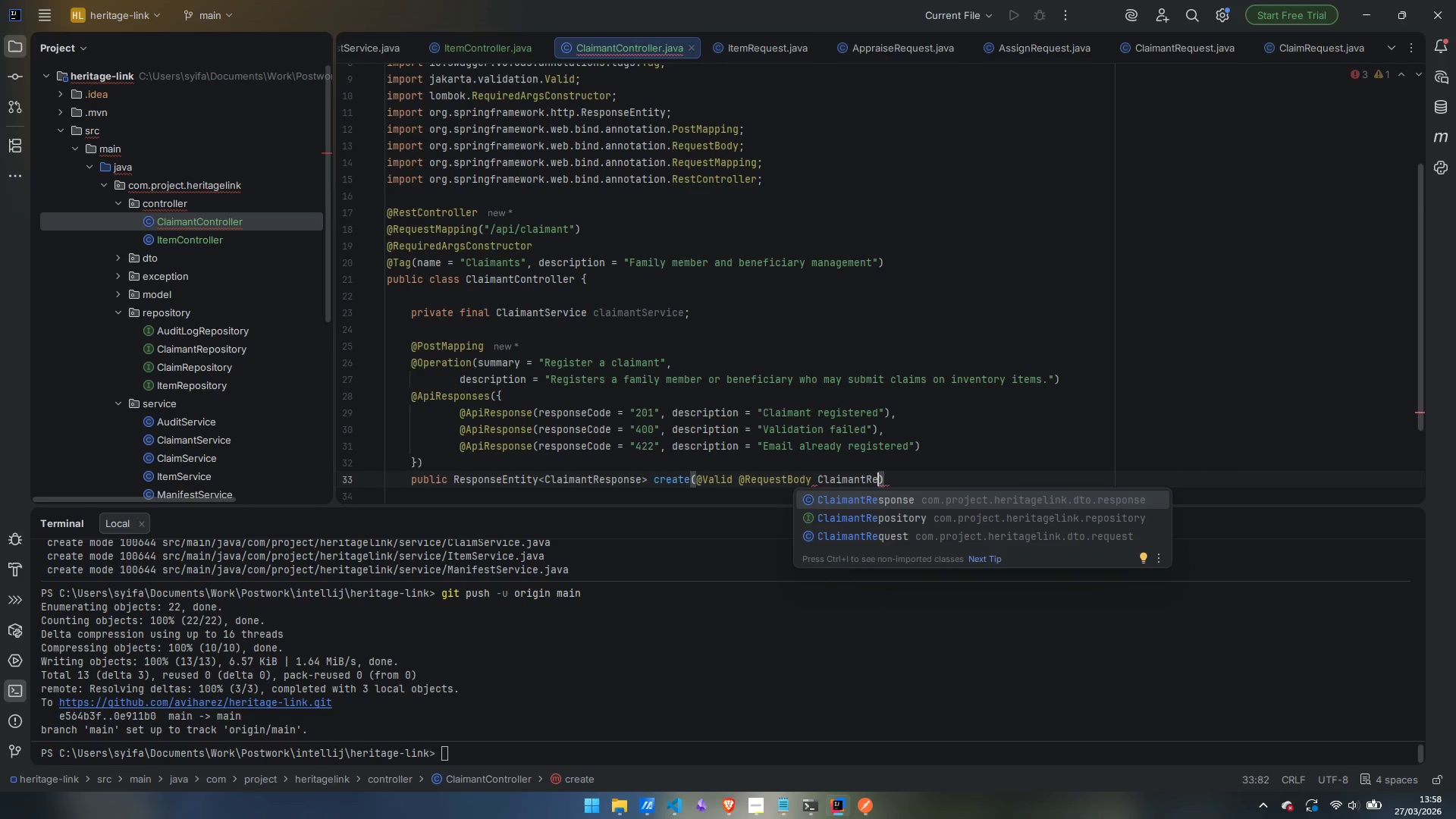 
key(Enter)
 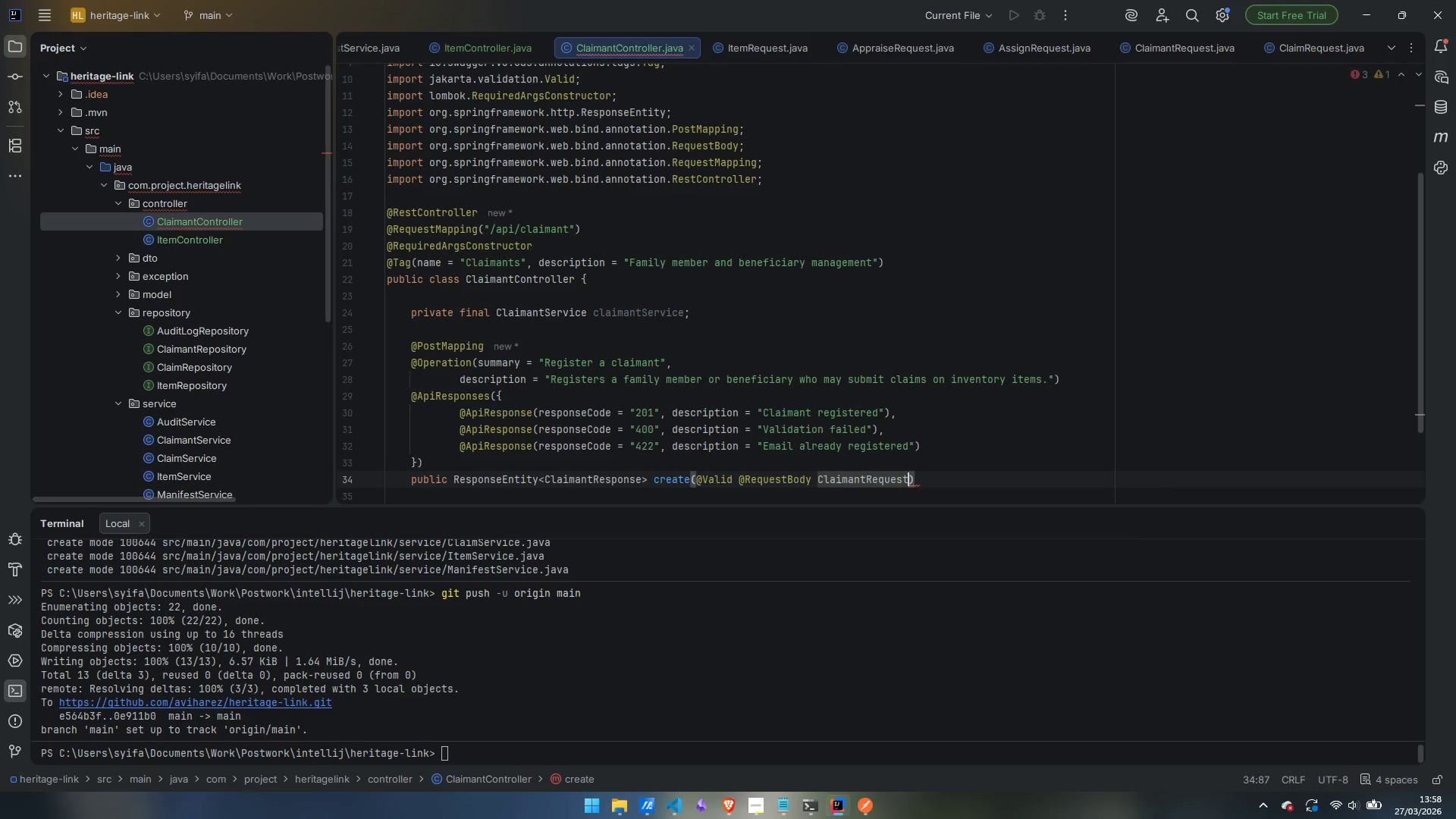 
type( req)
 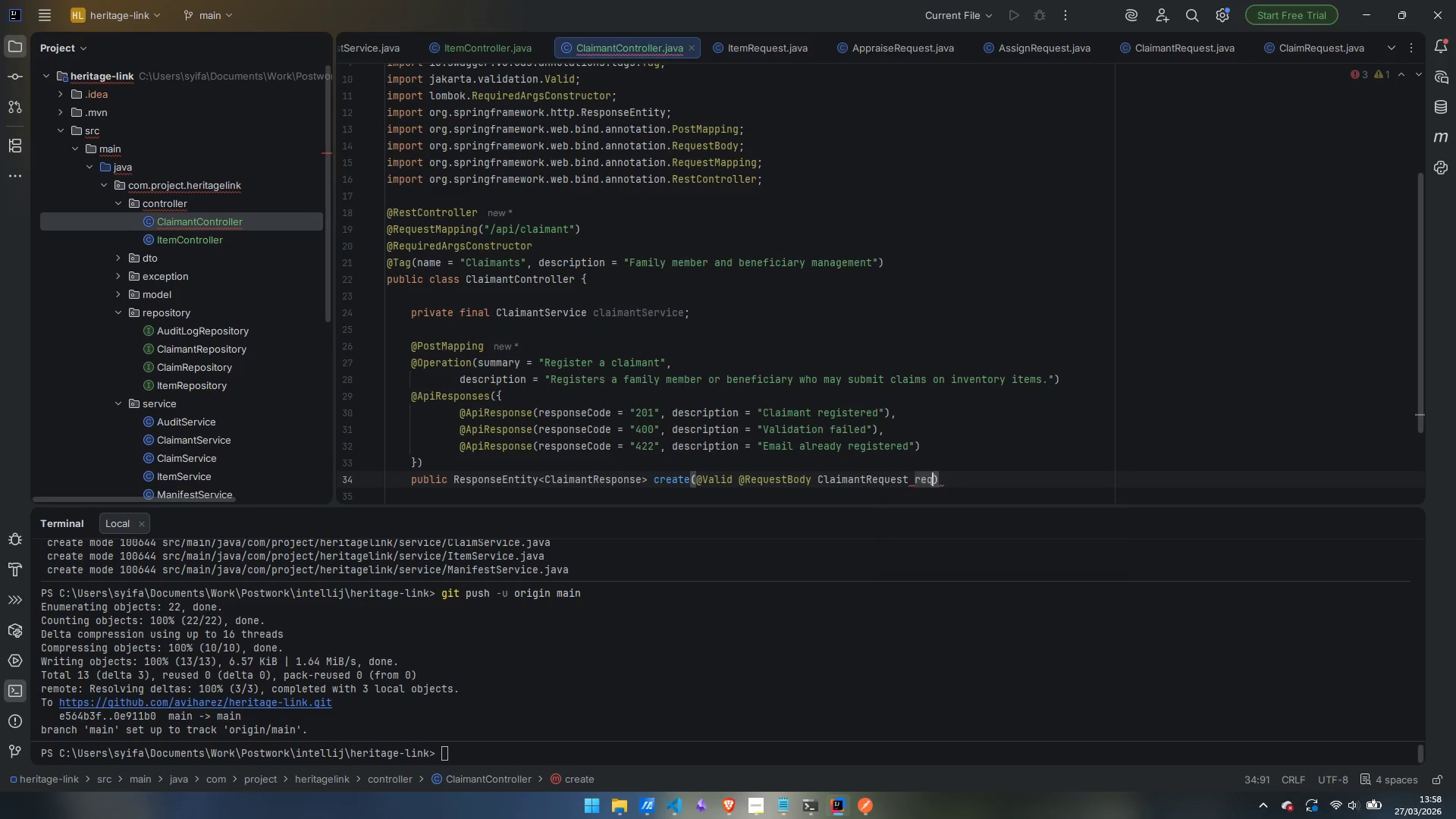 
key(Enter)
 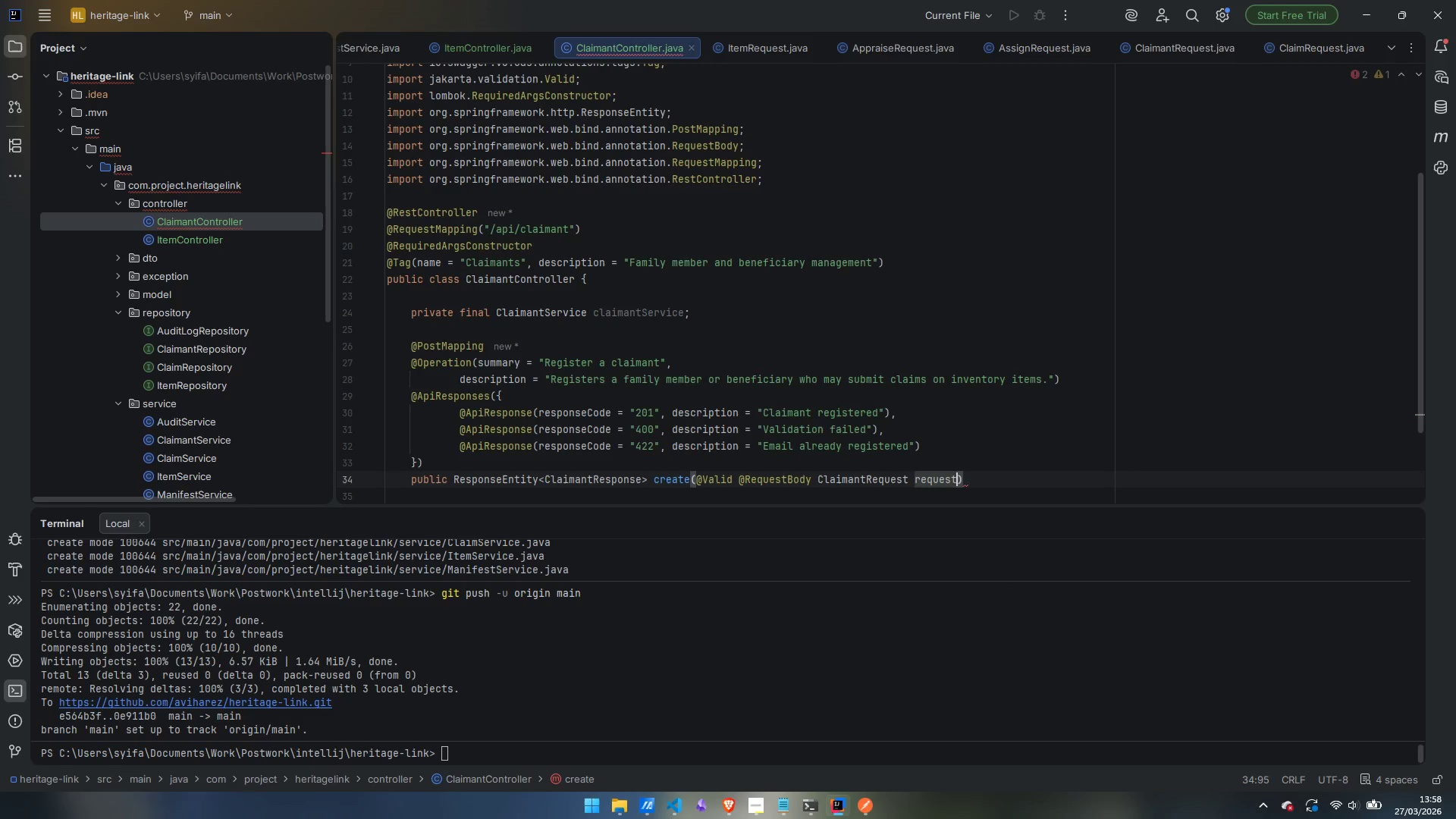 
key(ArrowRight)
 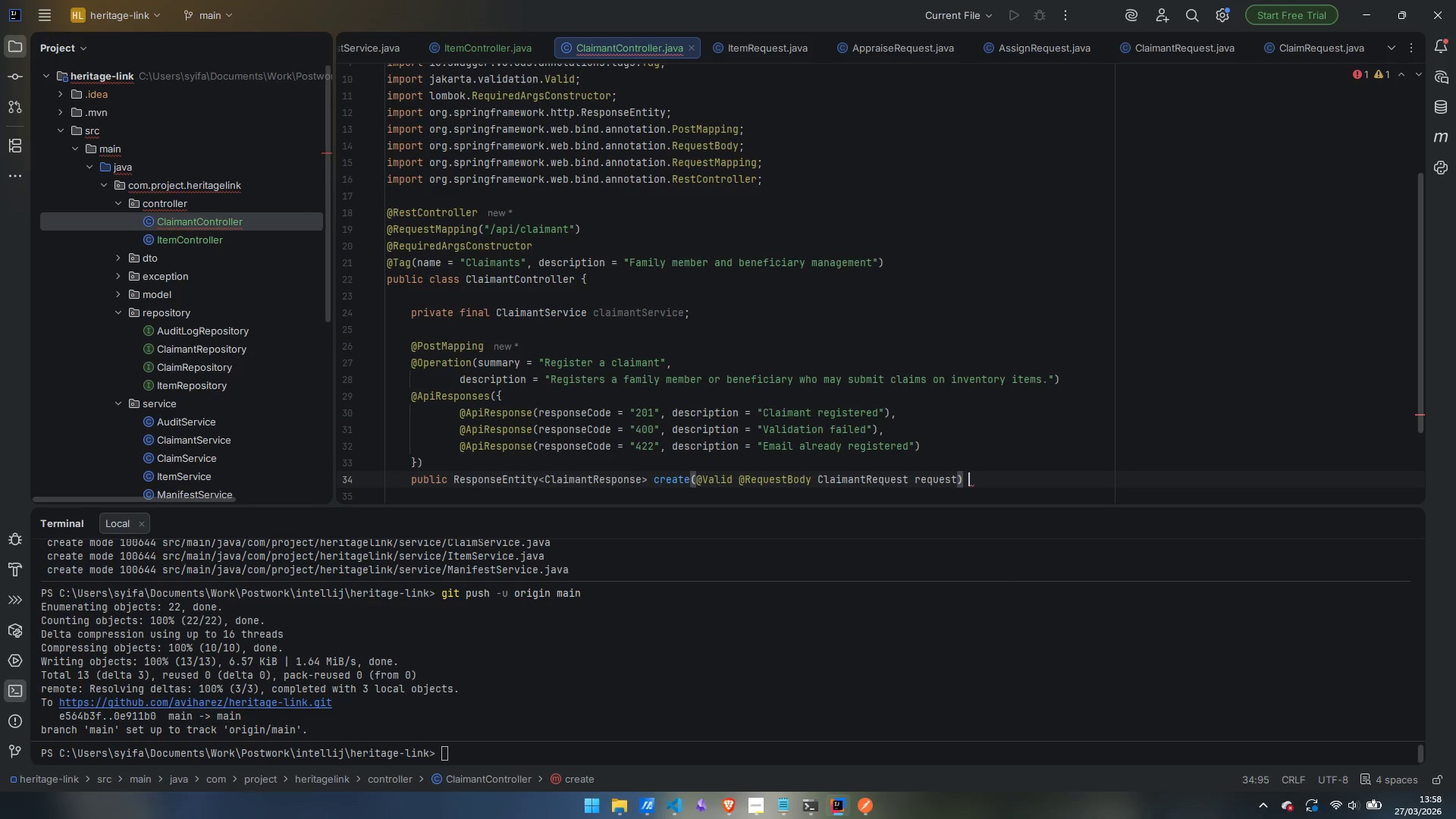 
key(Space)
 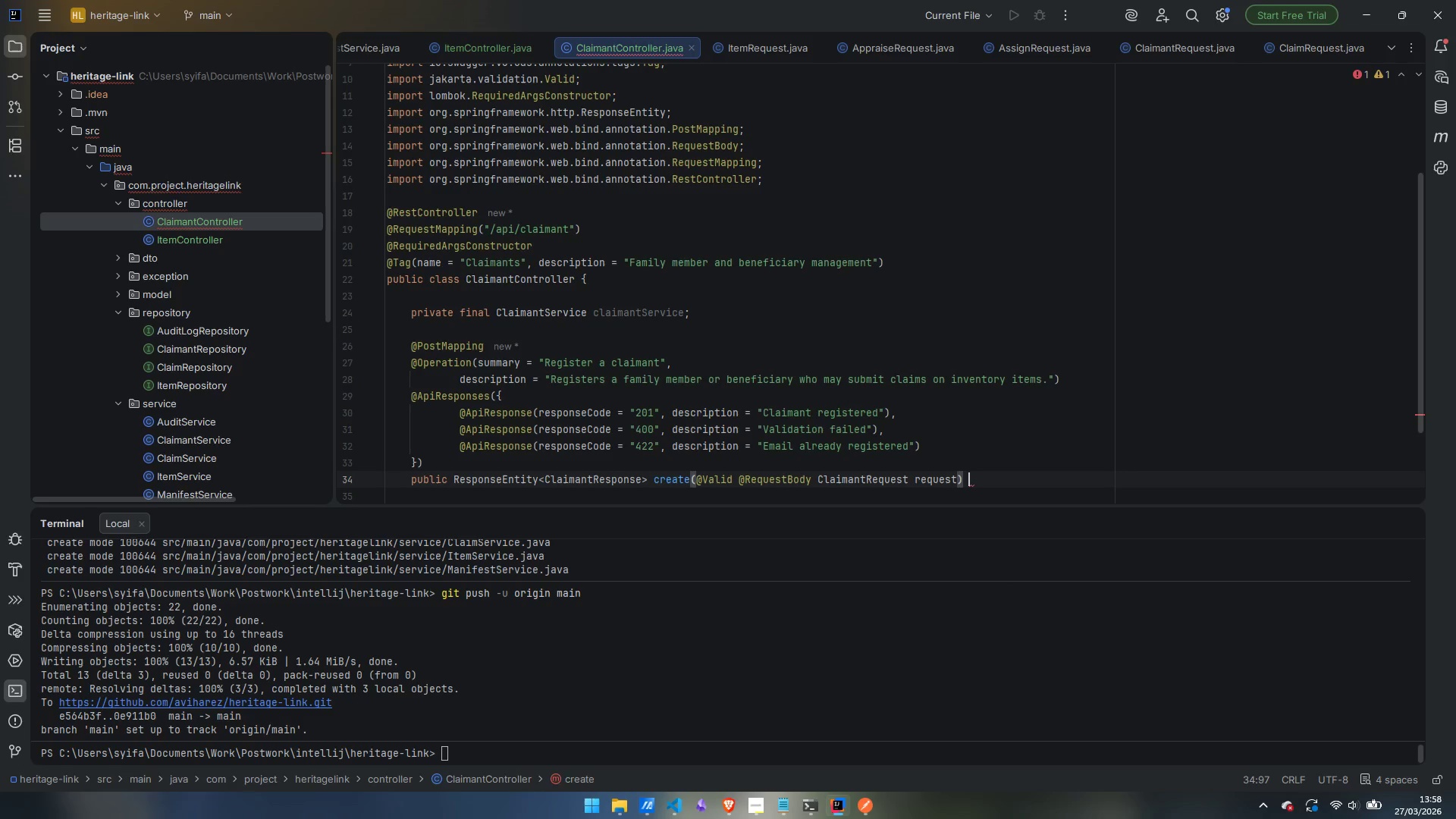 
key(Shift+BracketLeft)
 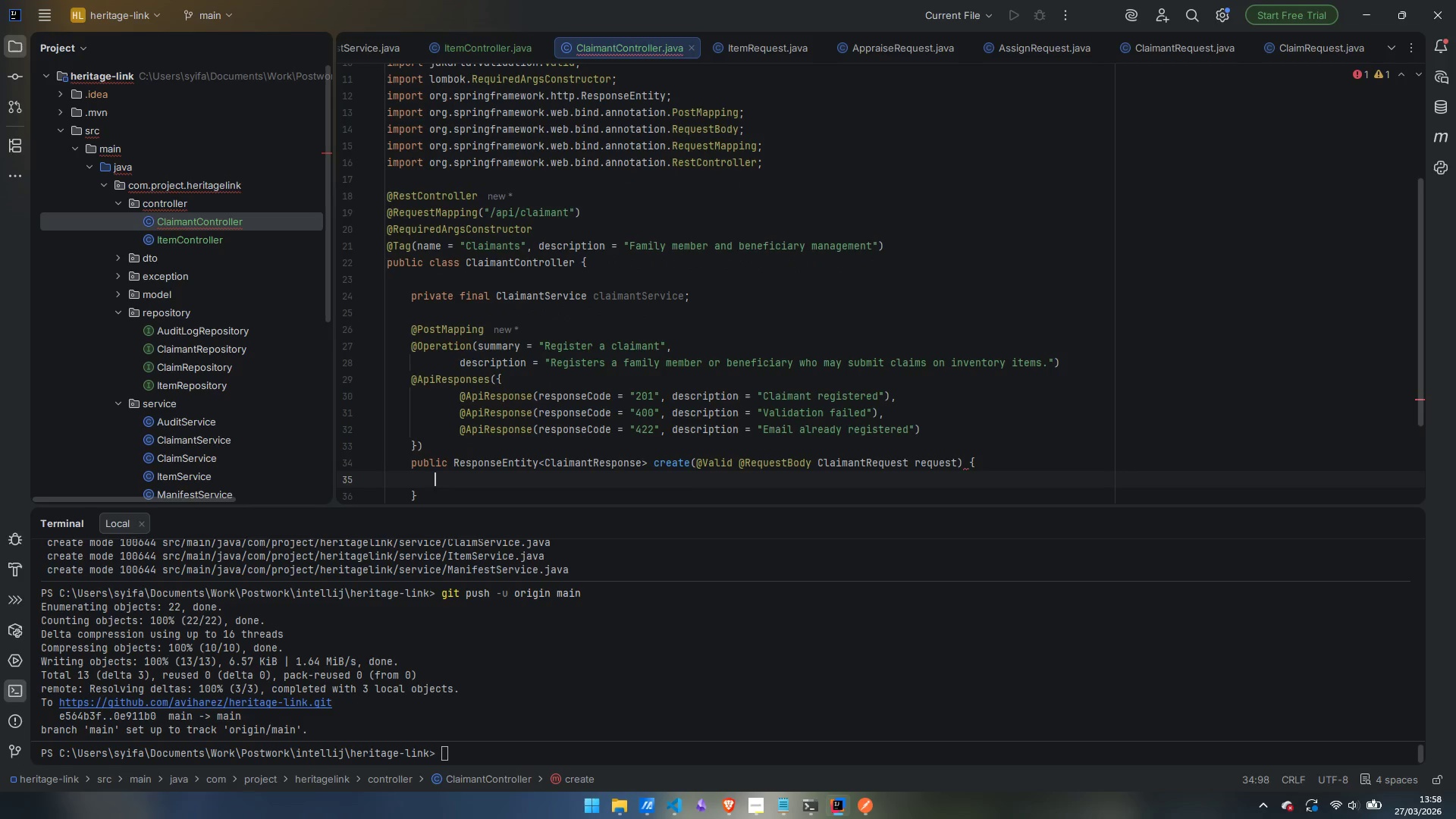 
key(Enter)
 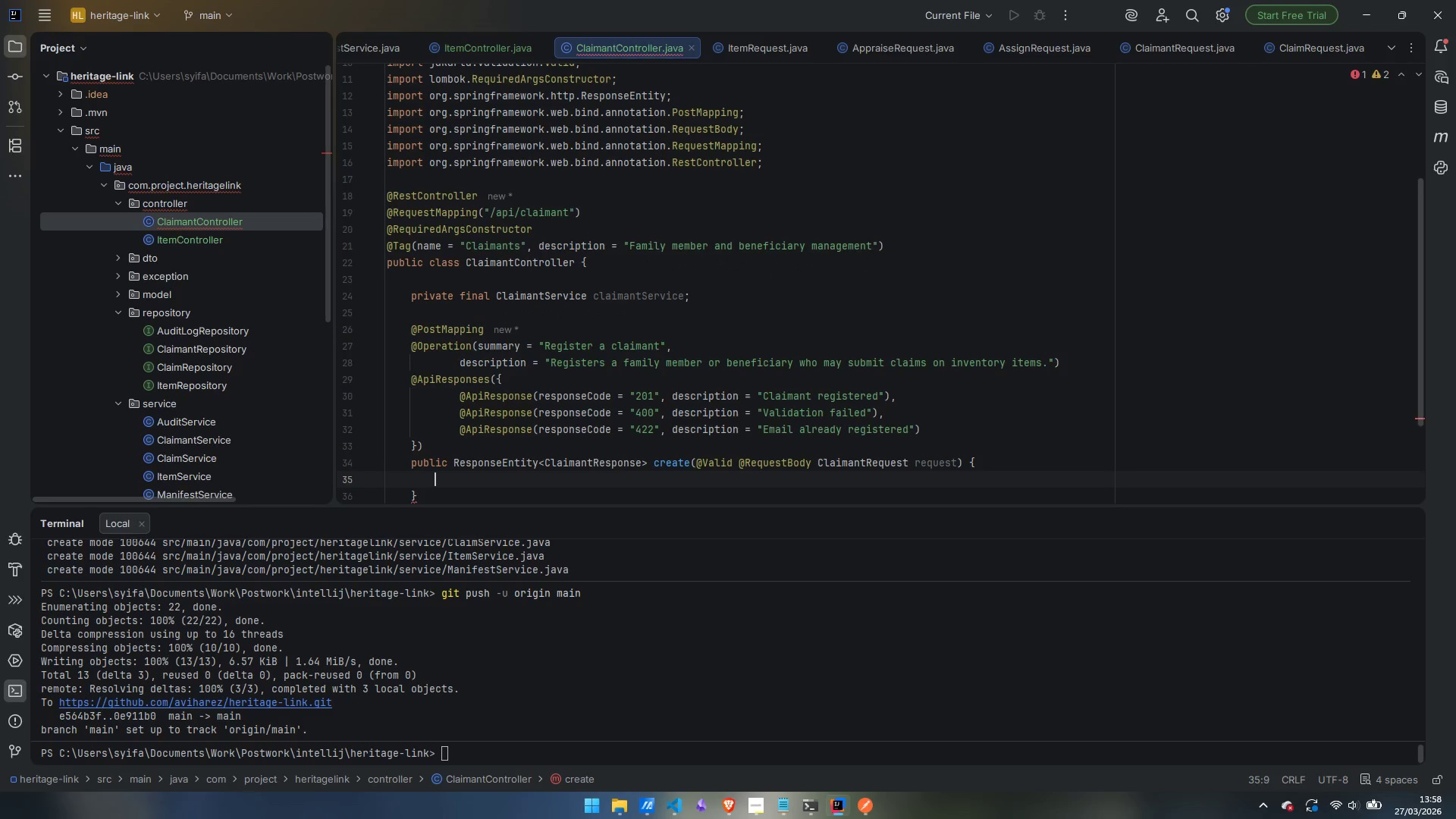 
type(ret)
 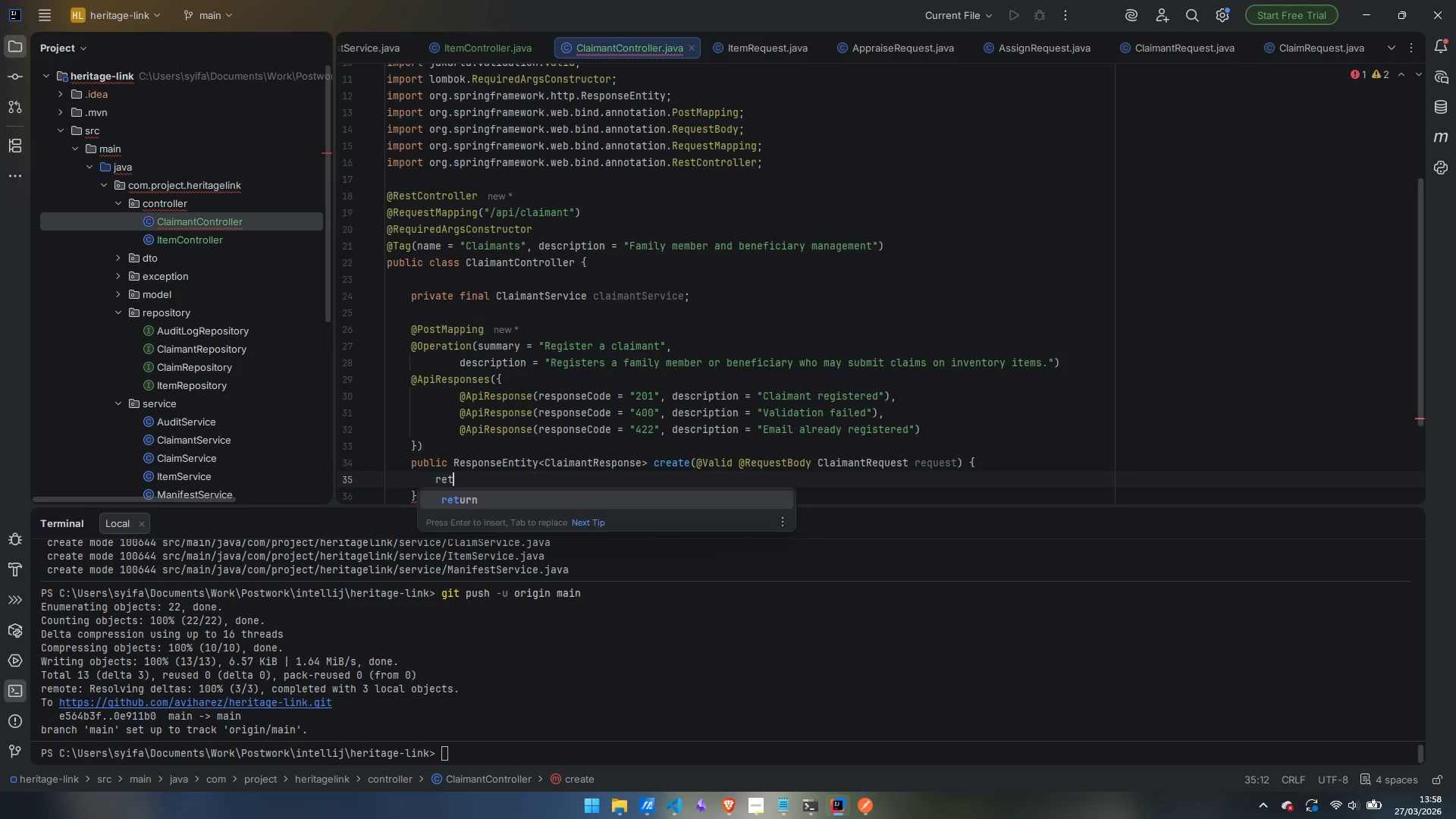 
key(Enter)
 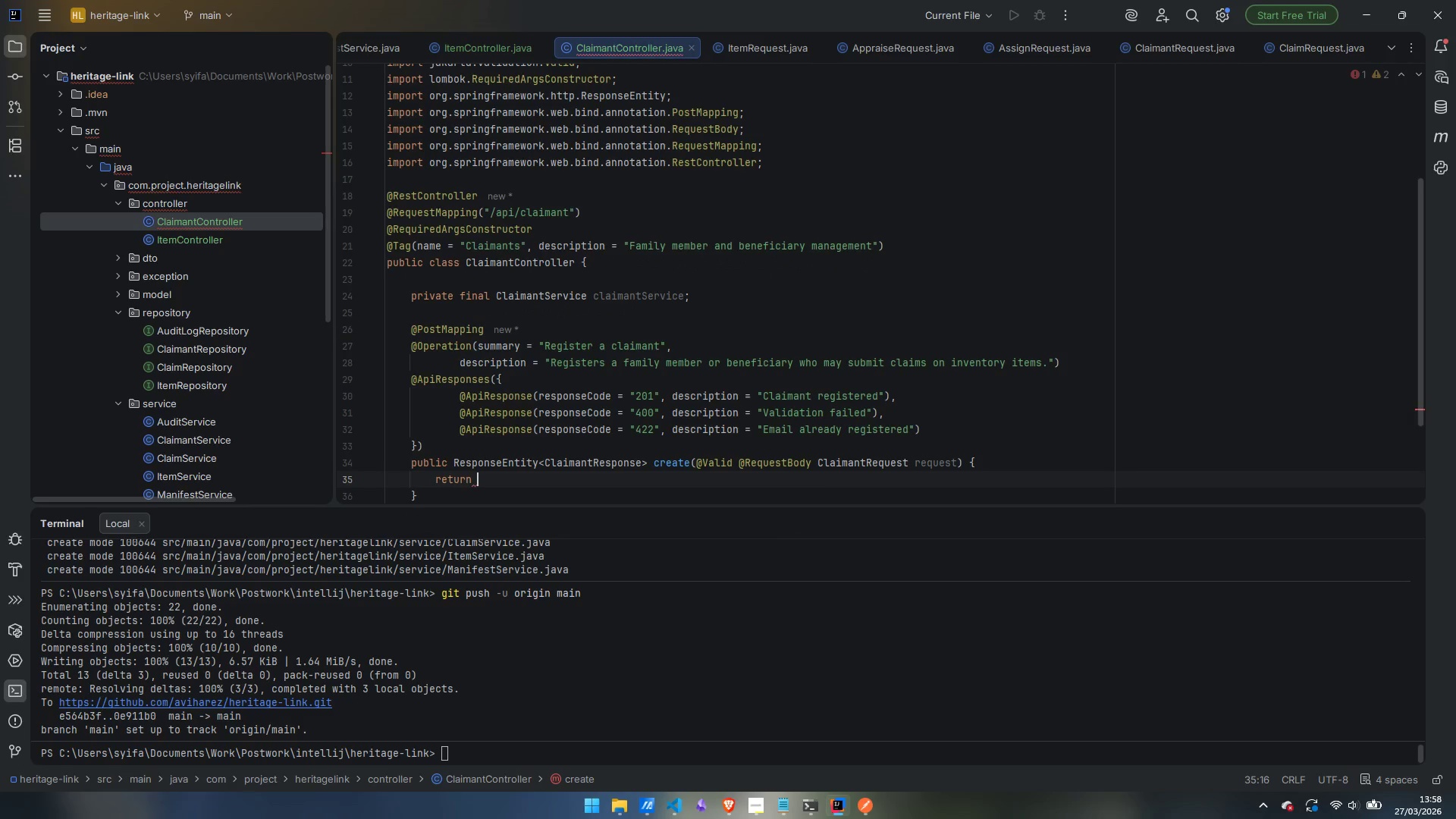 
type(Req)
key(Backspace)
type(spo)
 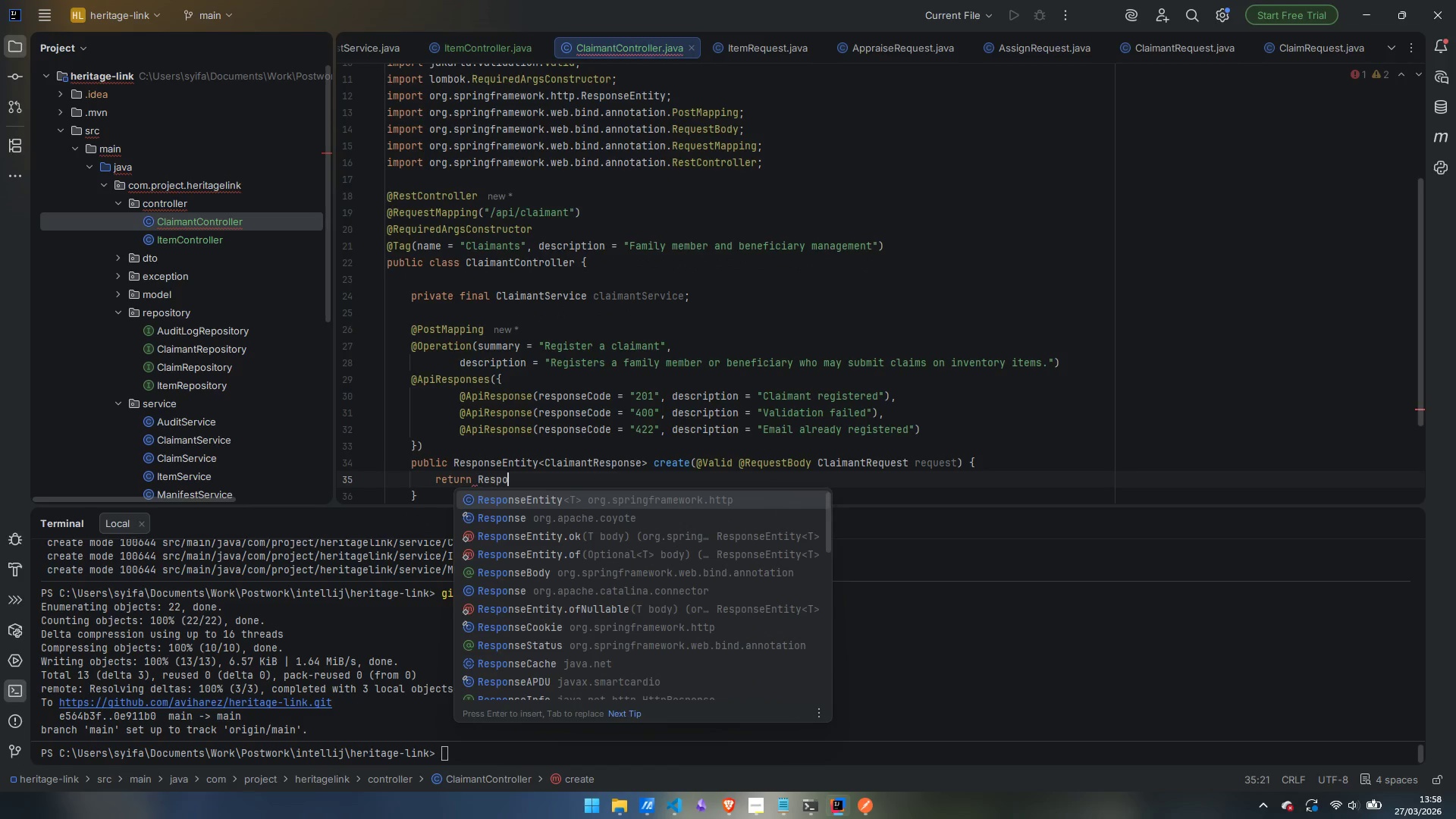 
key(Enter)
 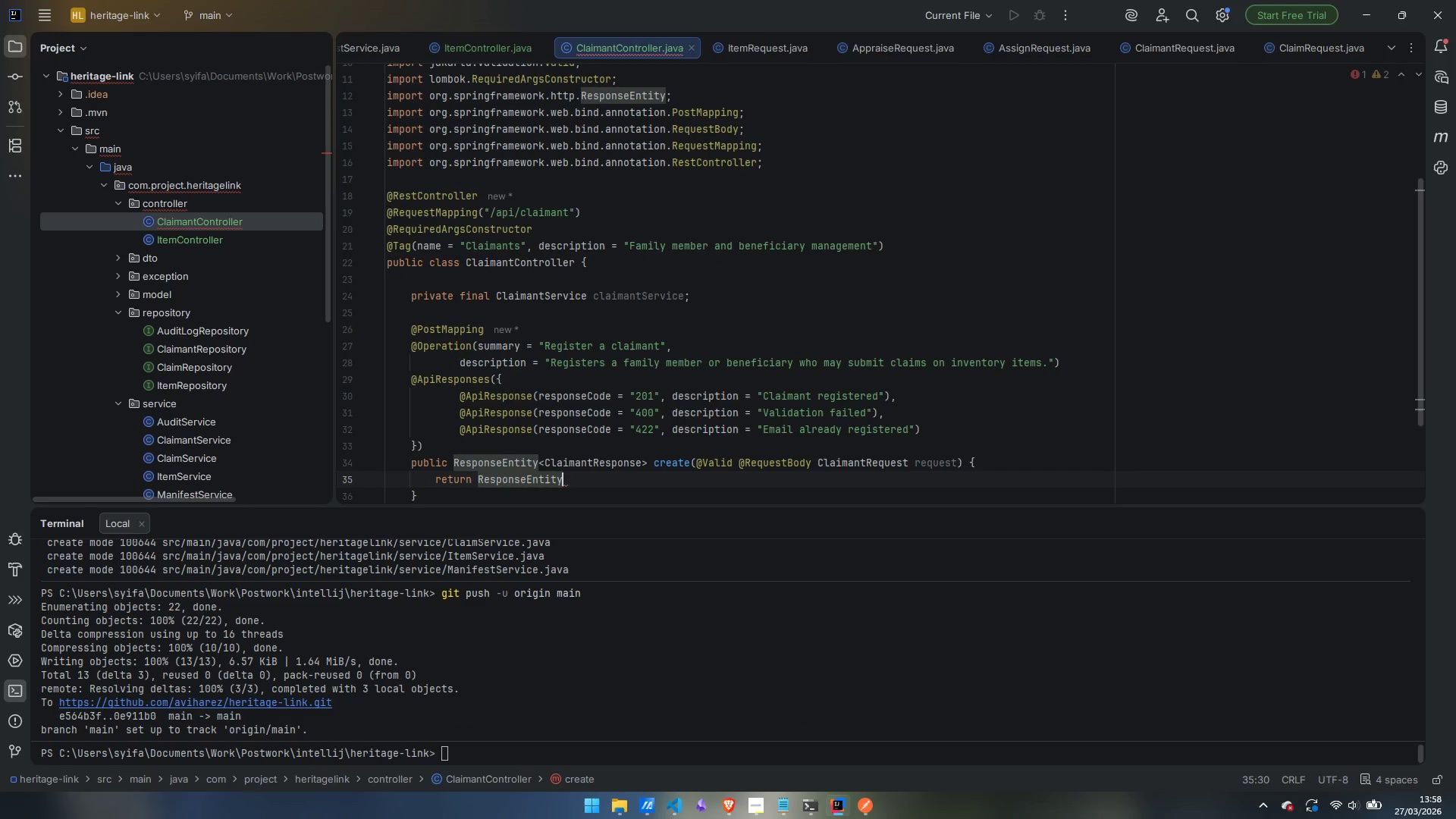 
hold_key(key=ShiftLeft, duration=0.36)
 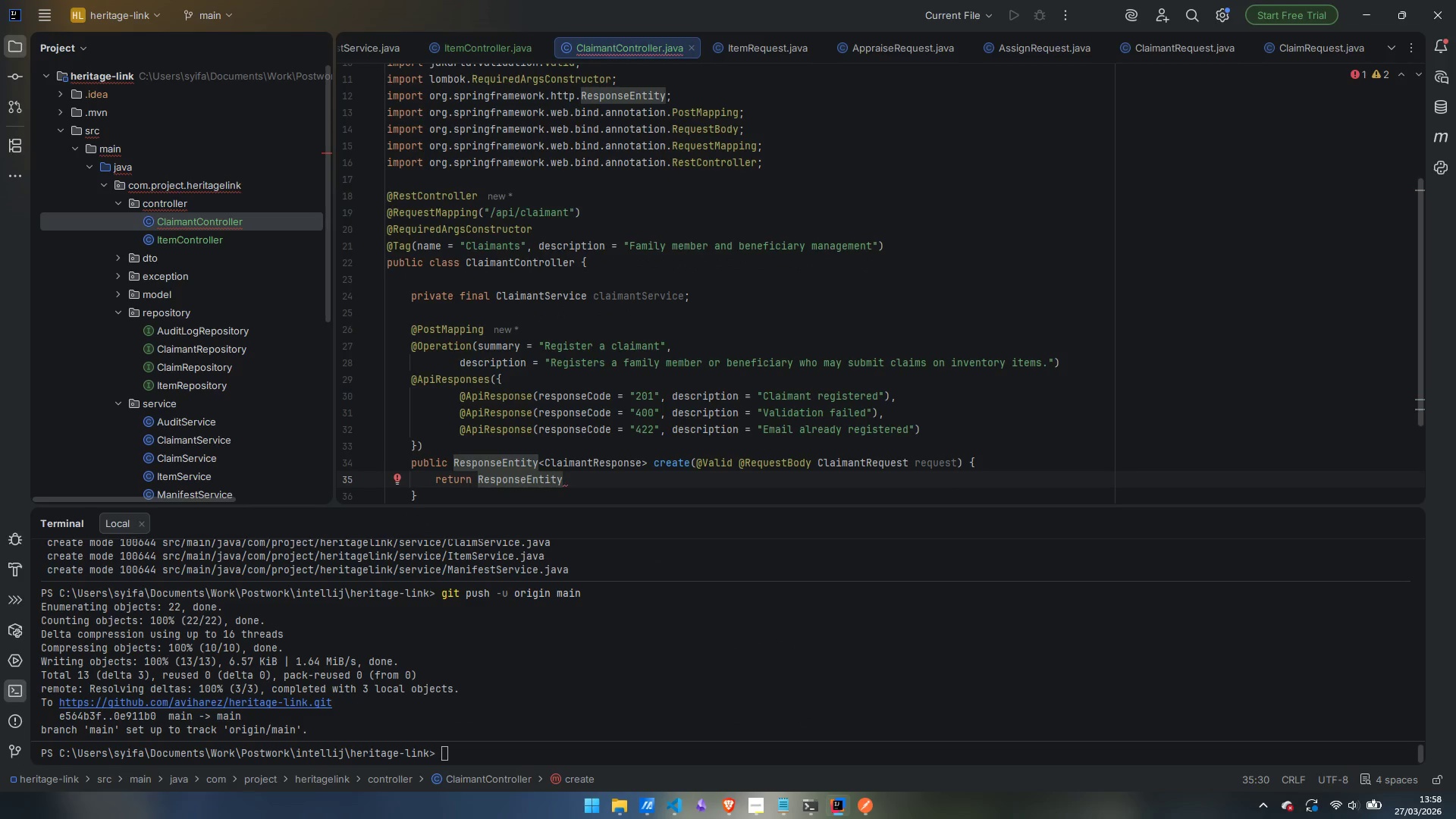 
type(.sta)
 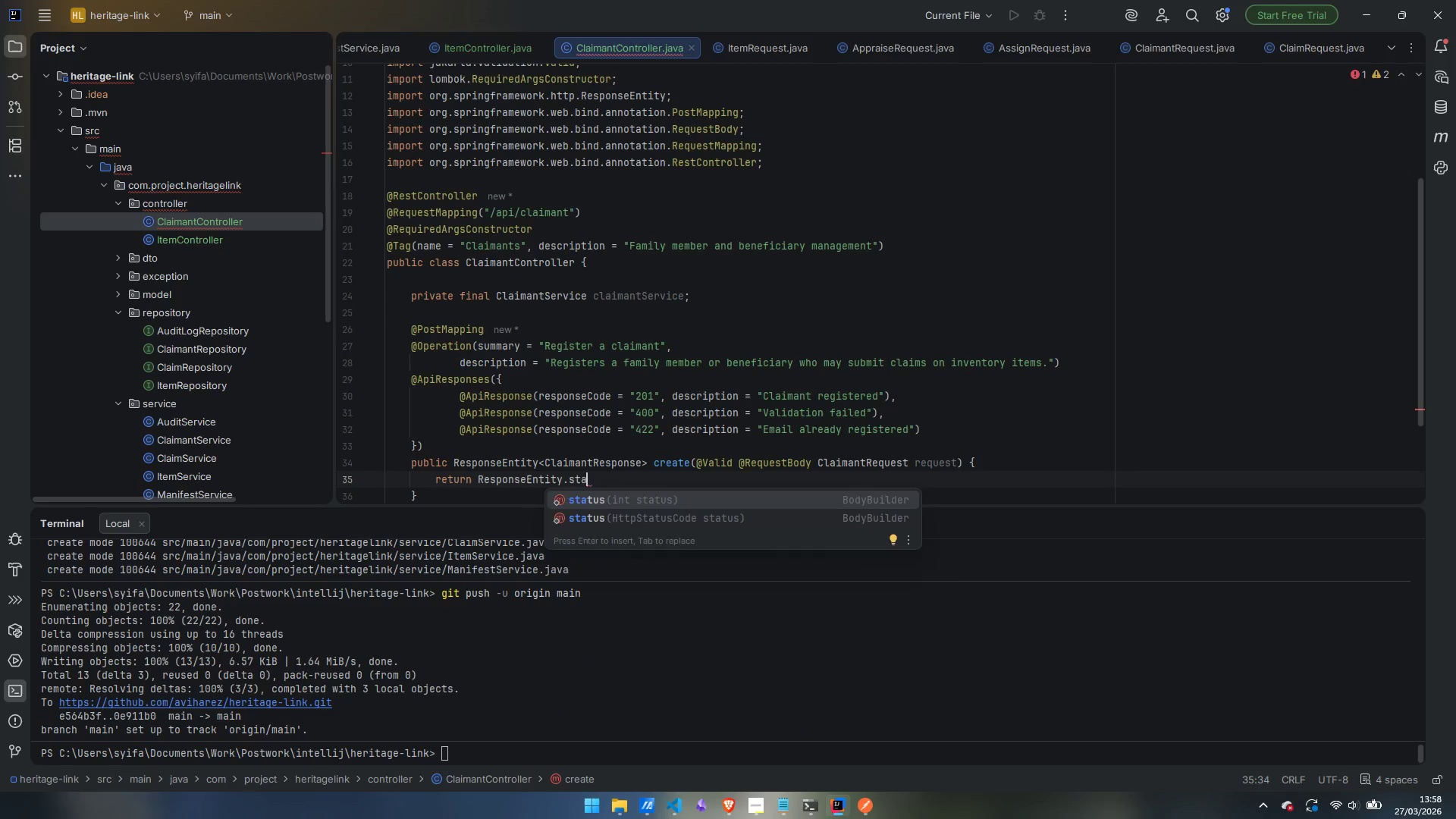 
key(Enter)
 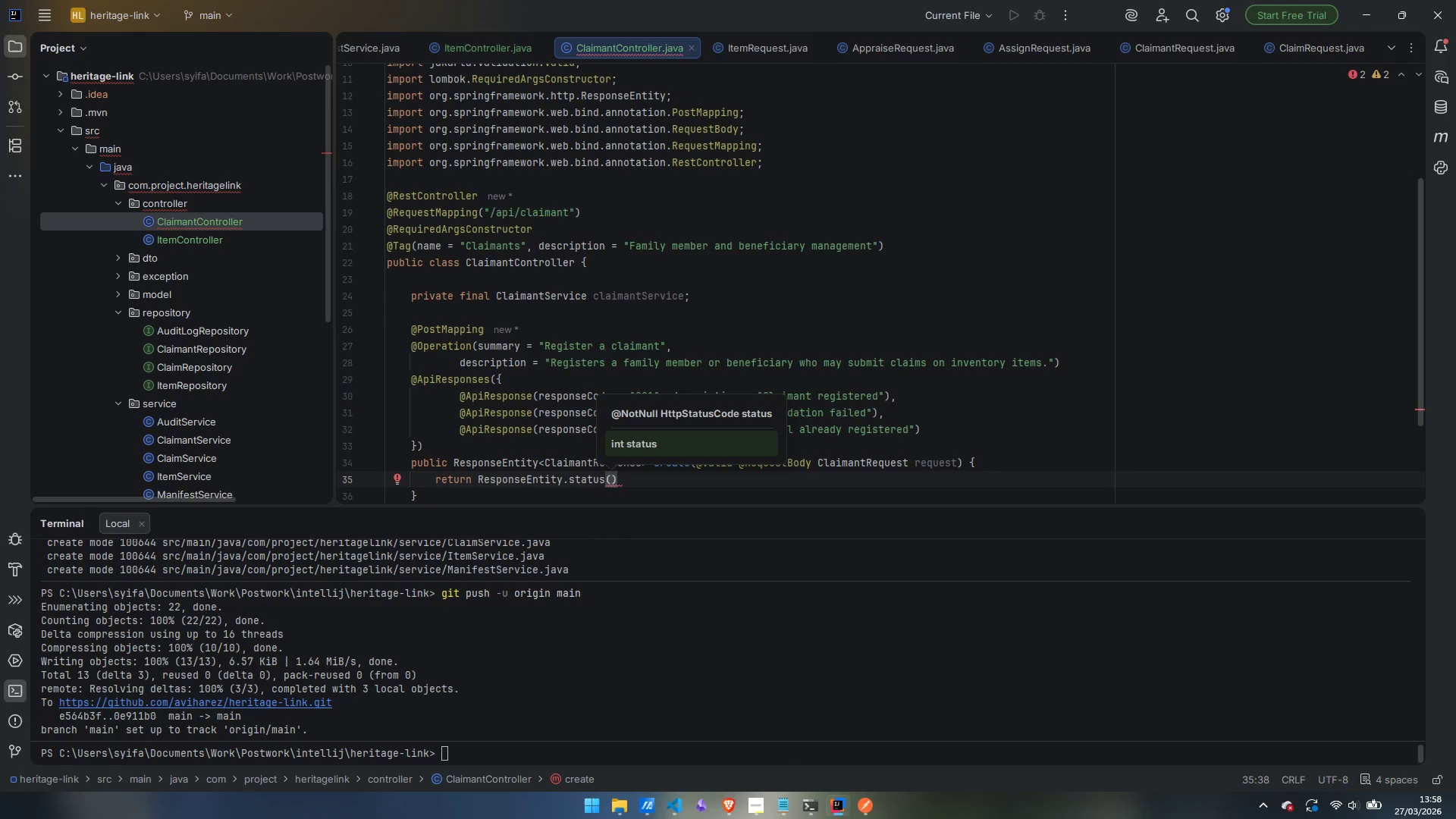 
type(CREATRE)
key(Backspace)
key(Backspace)
key(Backspace)
type(TED)
 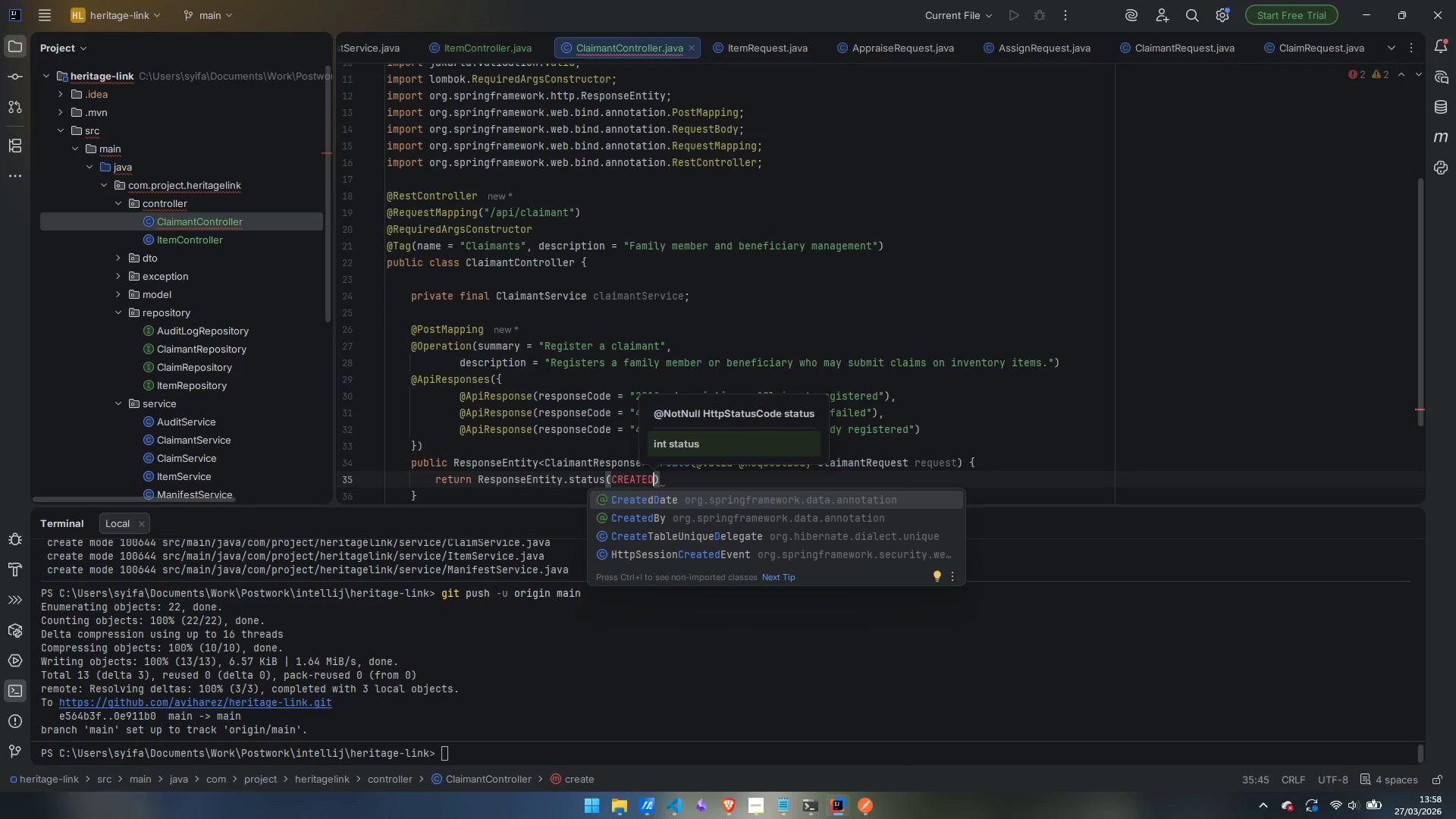 
key(Control+Backspace)
 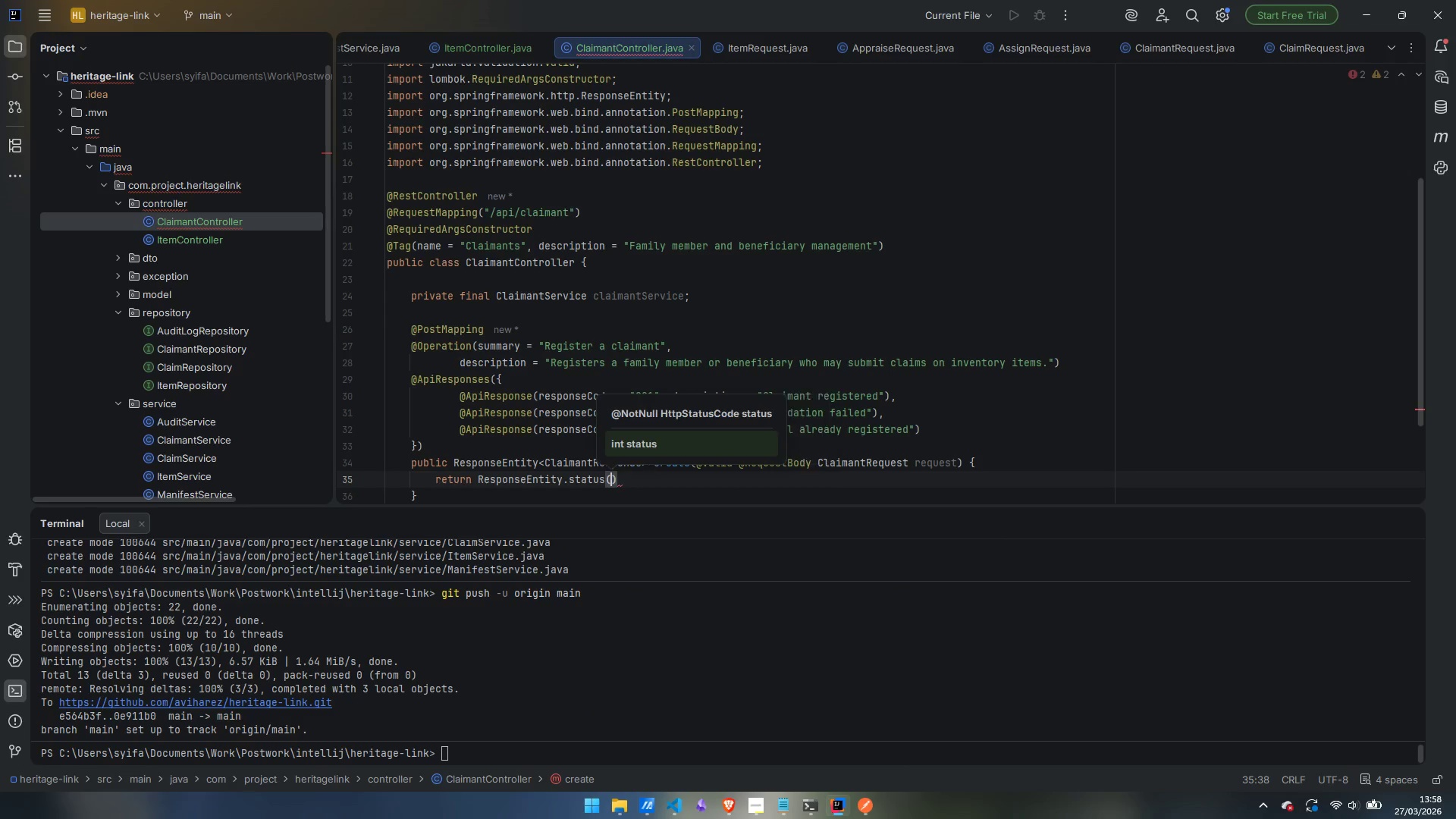 
type(HttpStat)
 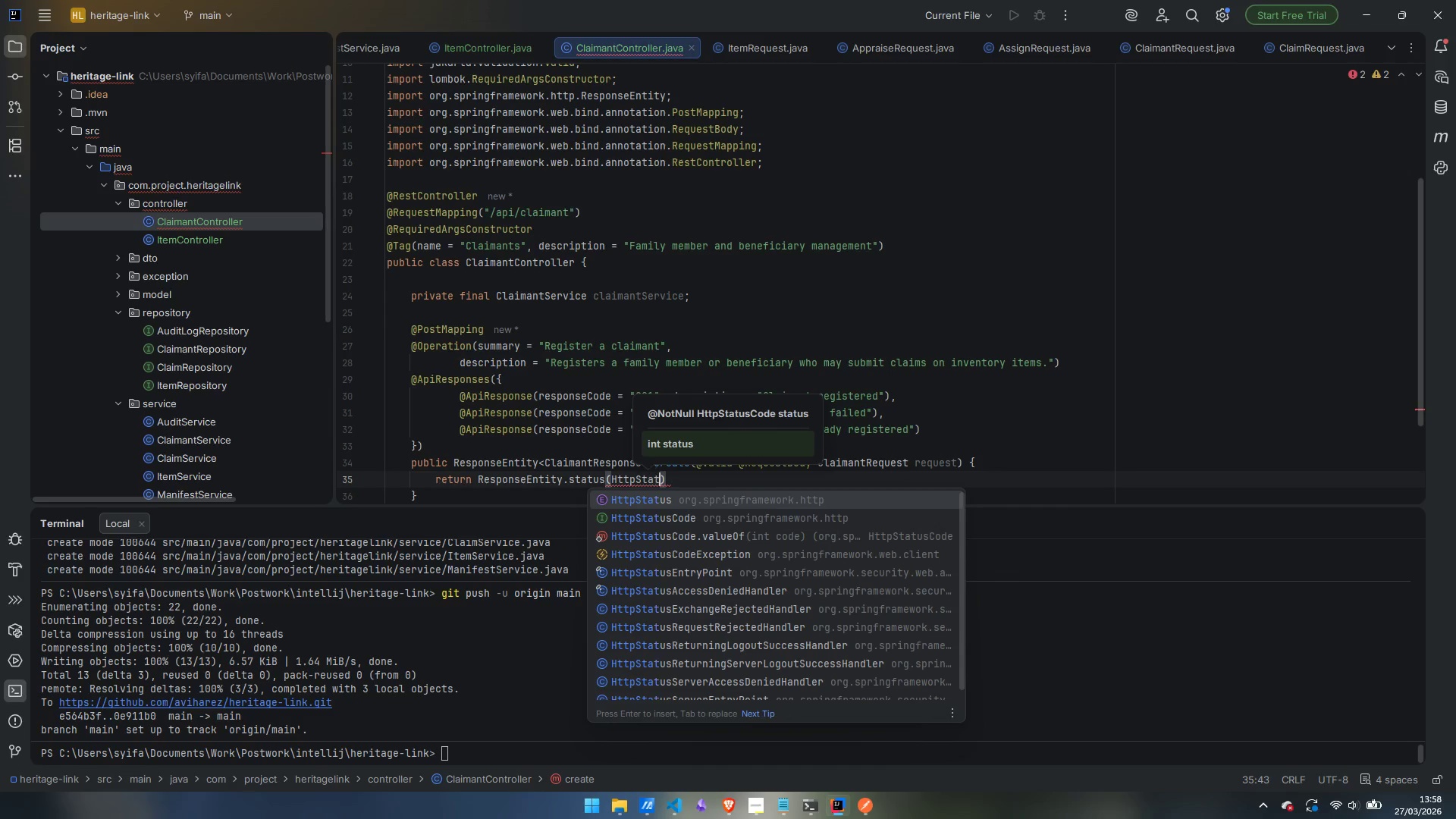 
key(Enter)
 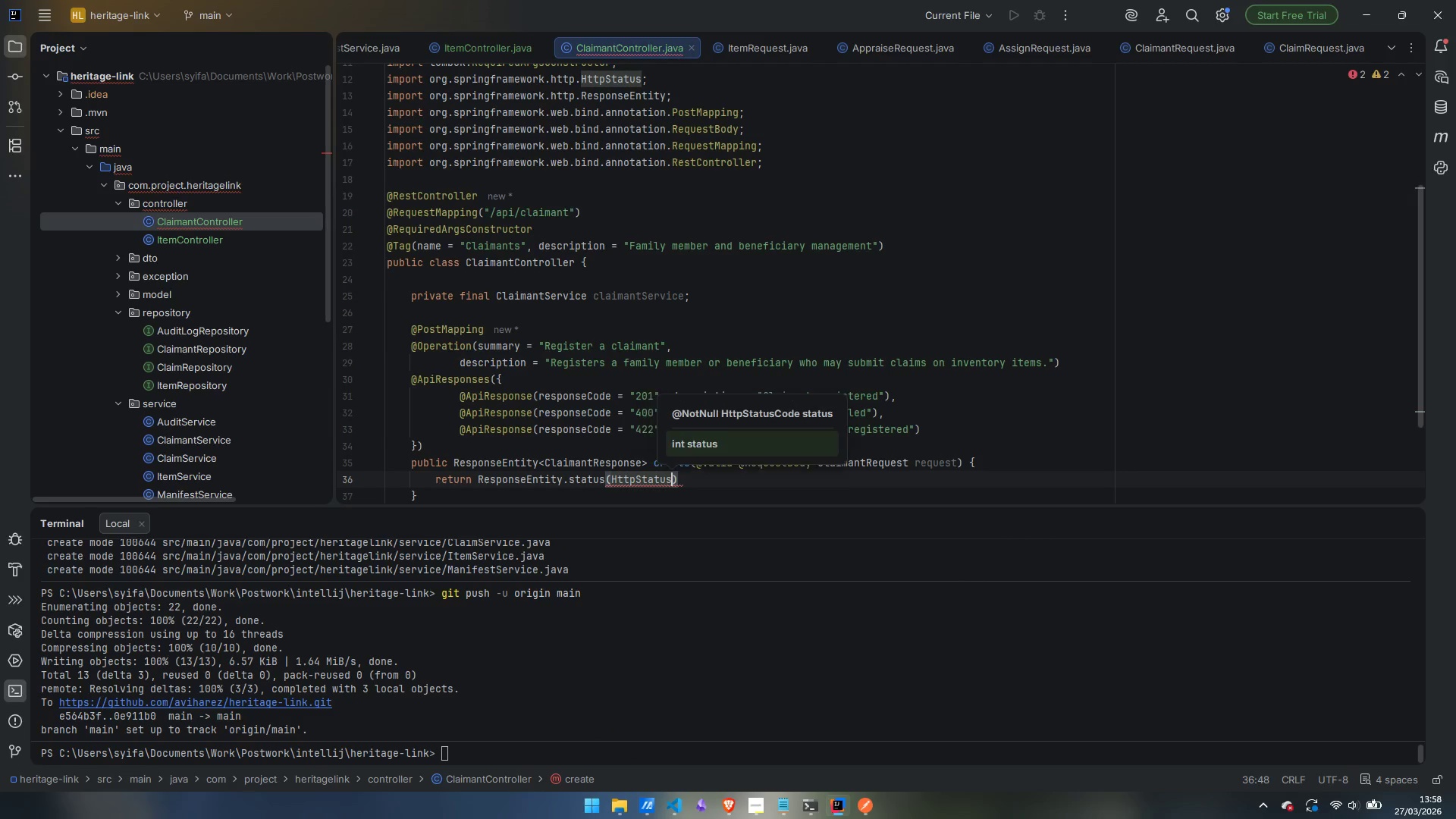 
key(Period)
 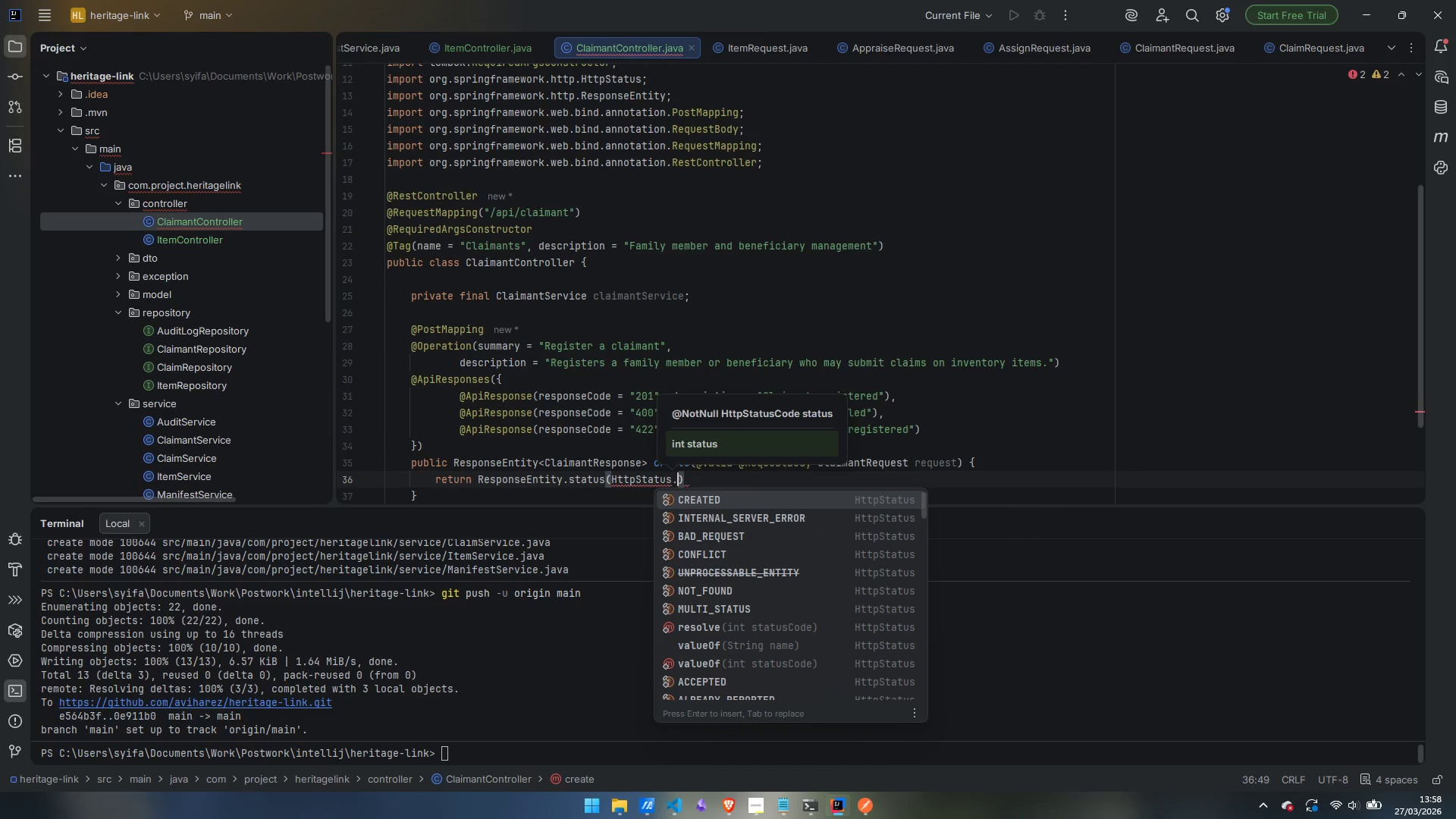 
key(Shift+C)
 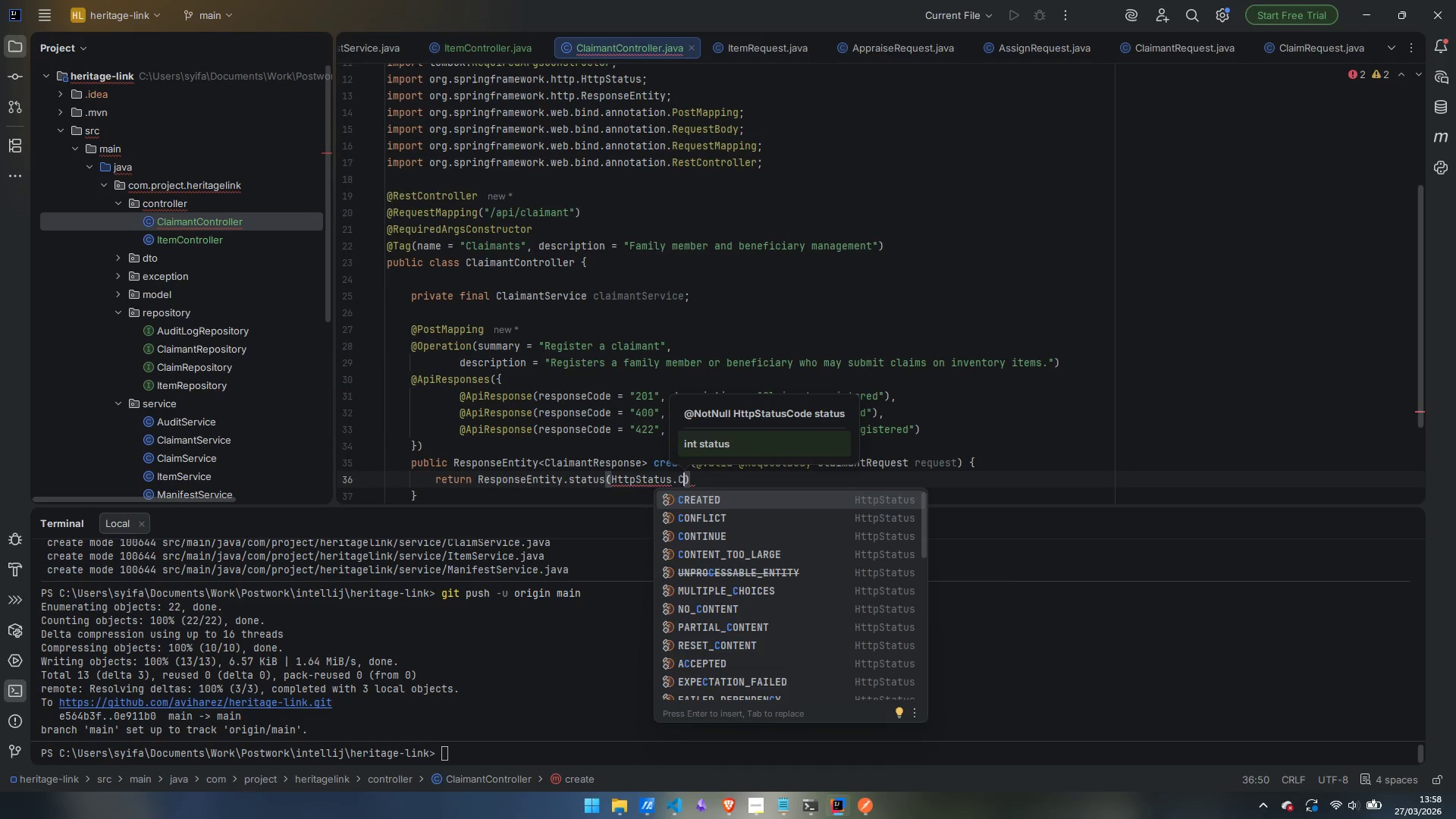 
key(Enter)
 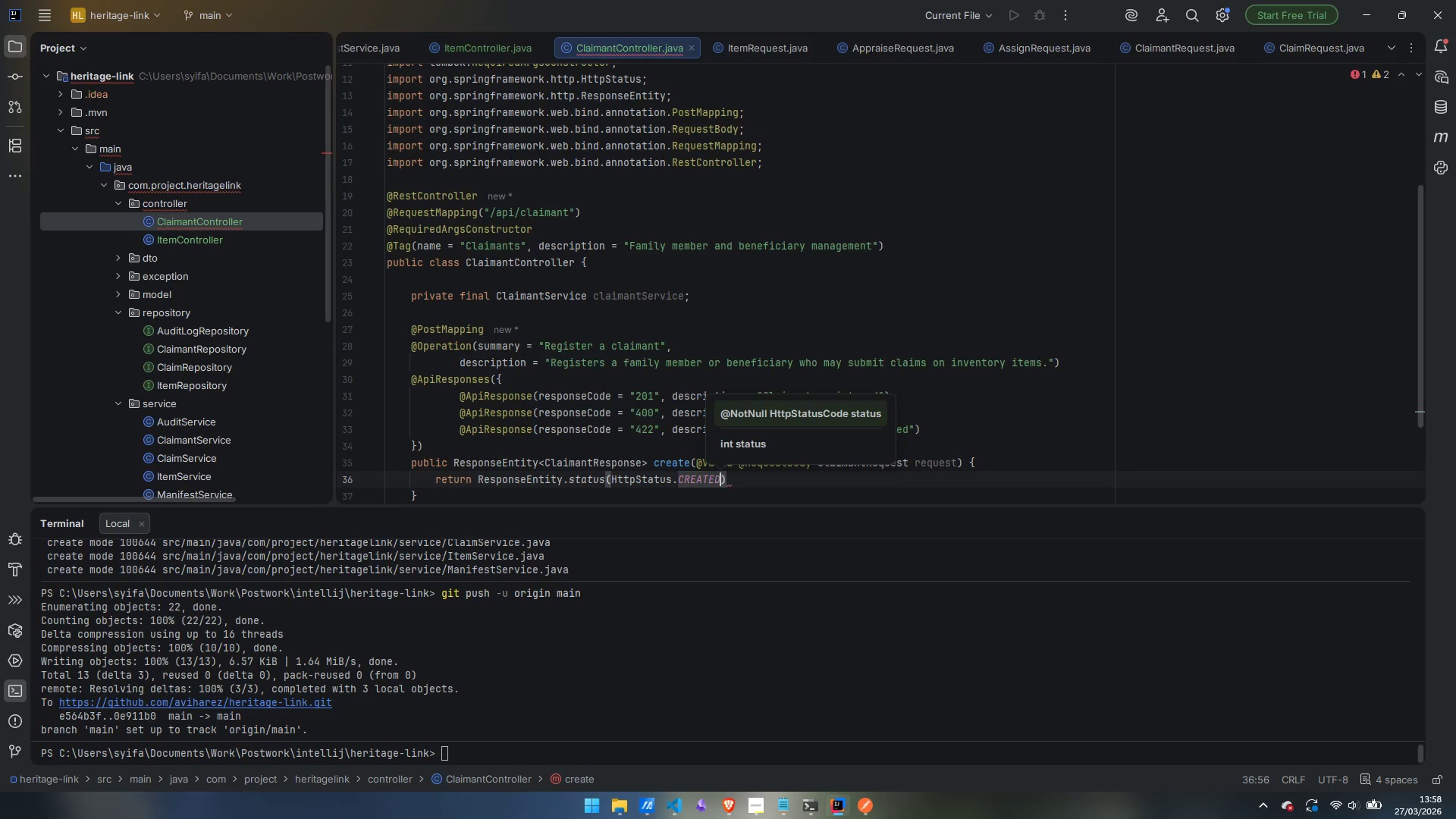 
key(ArrowRight)
 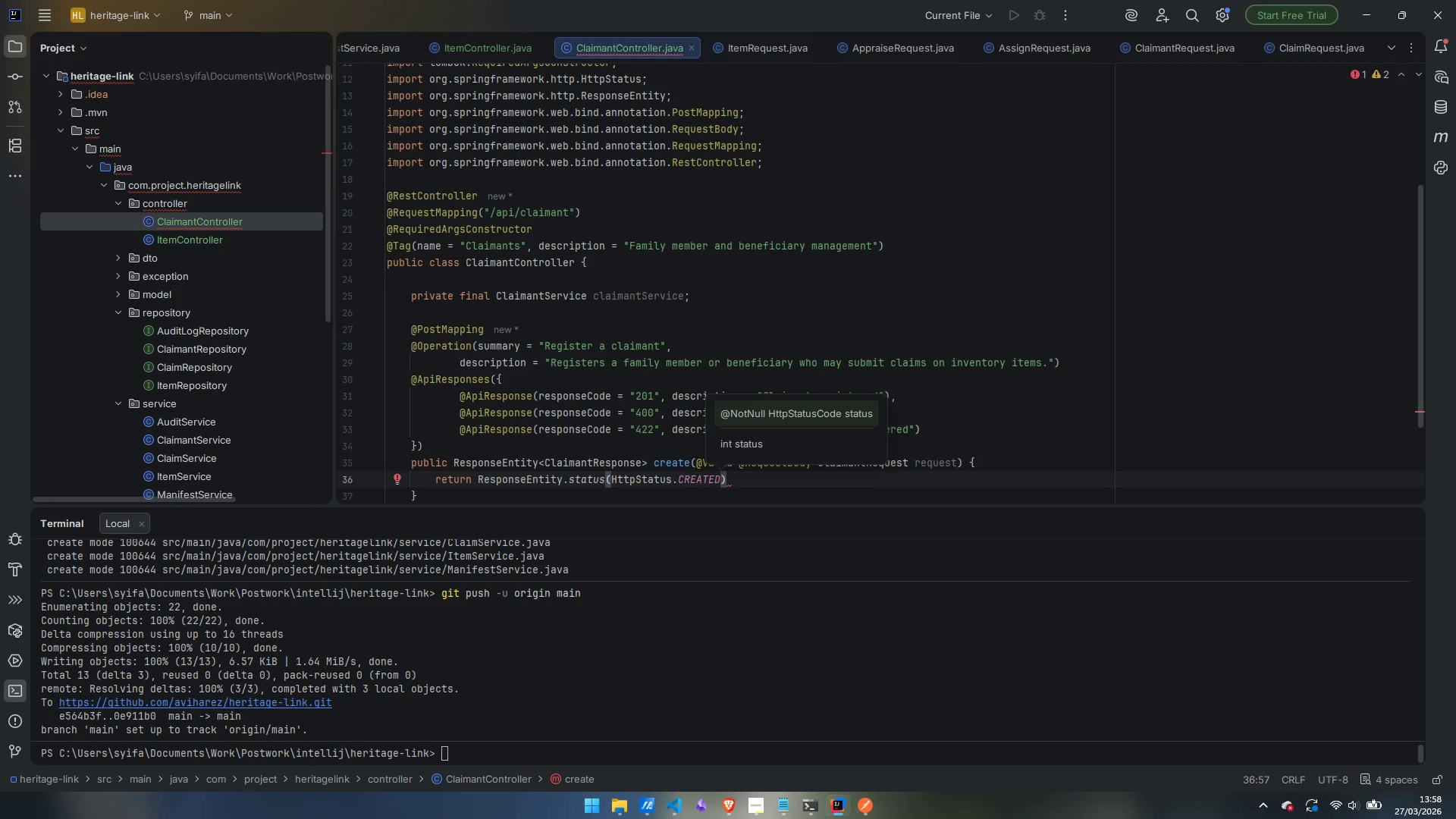 
type(.bod)
 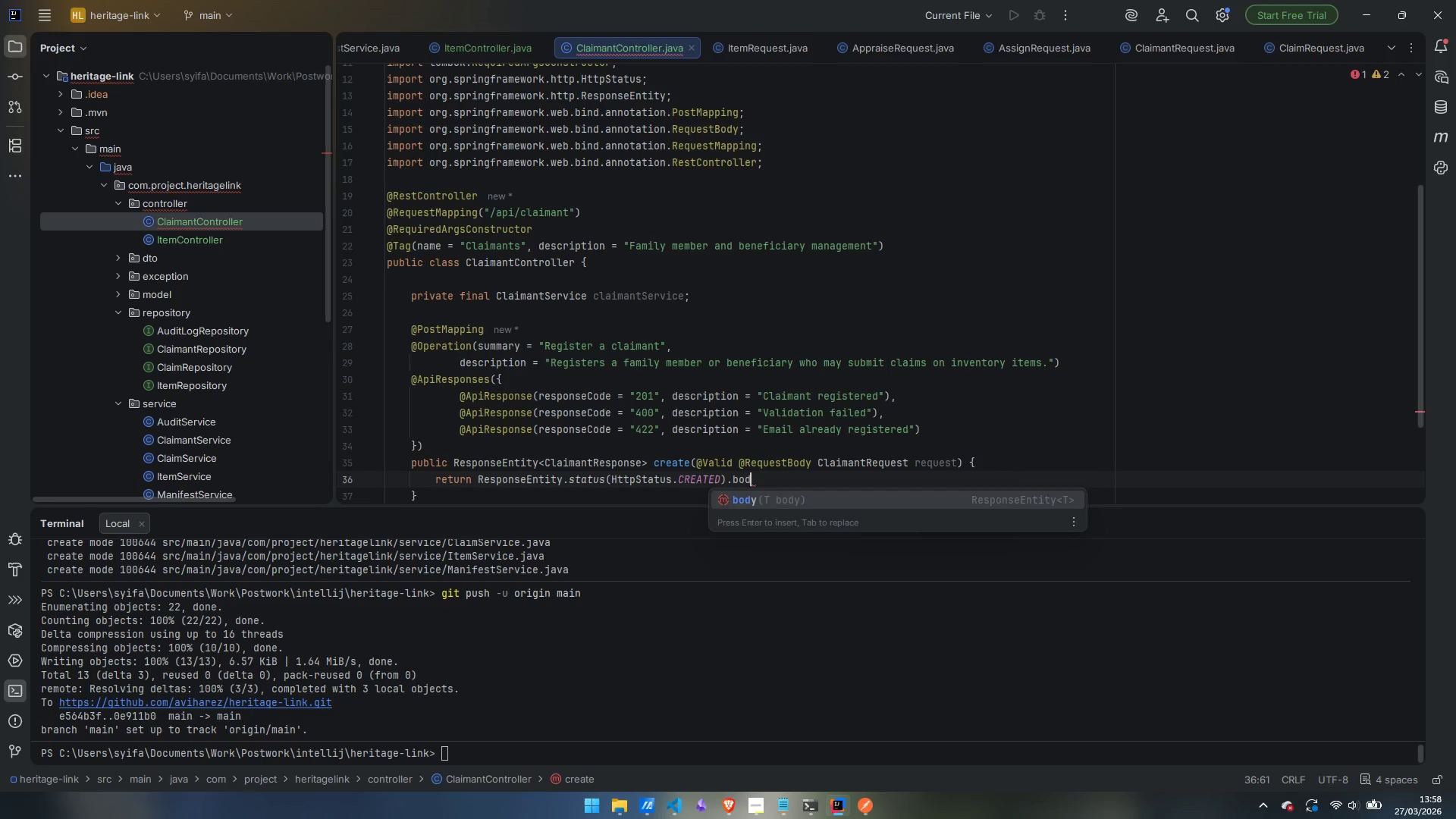 
key(Enter)
 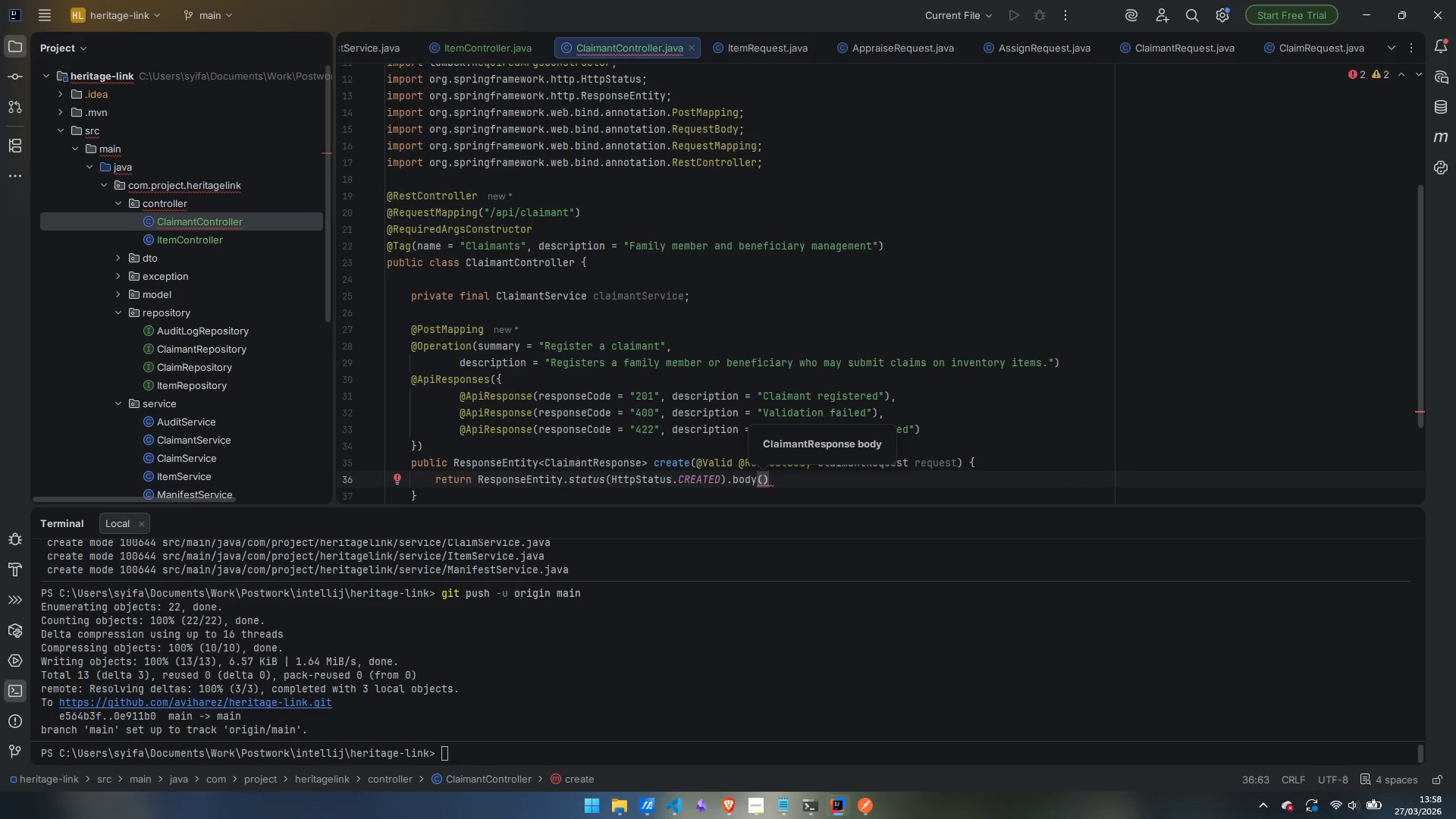 
type(clai)
 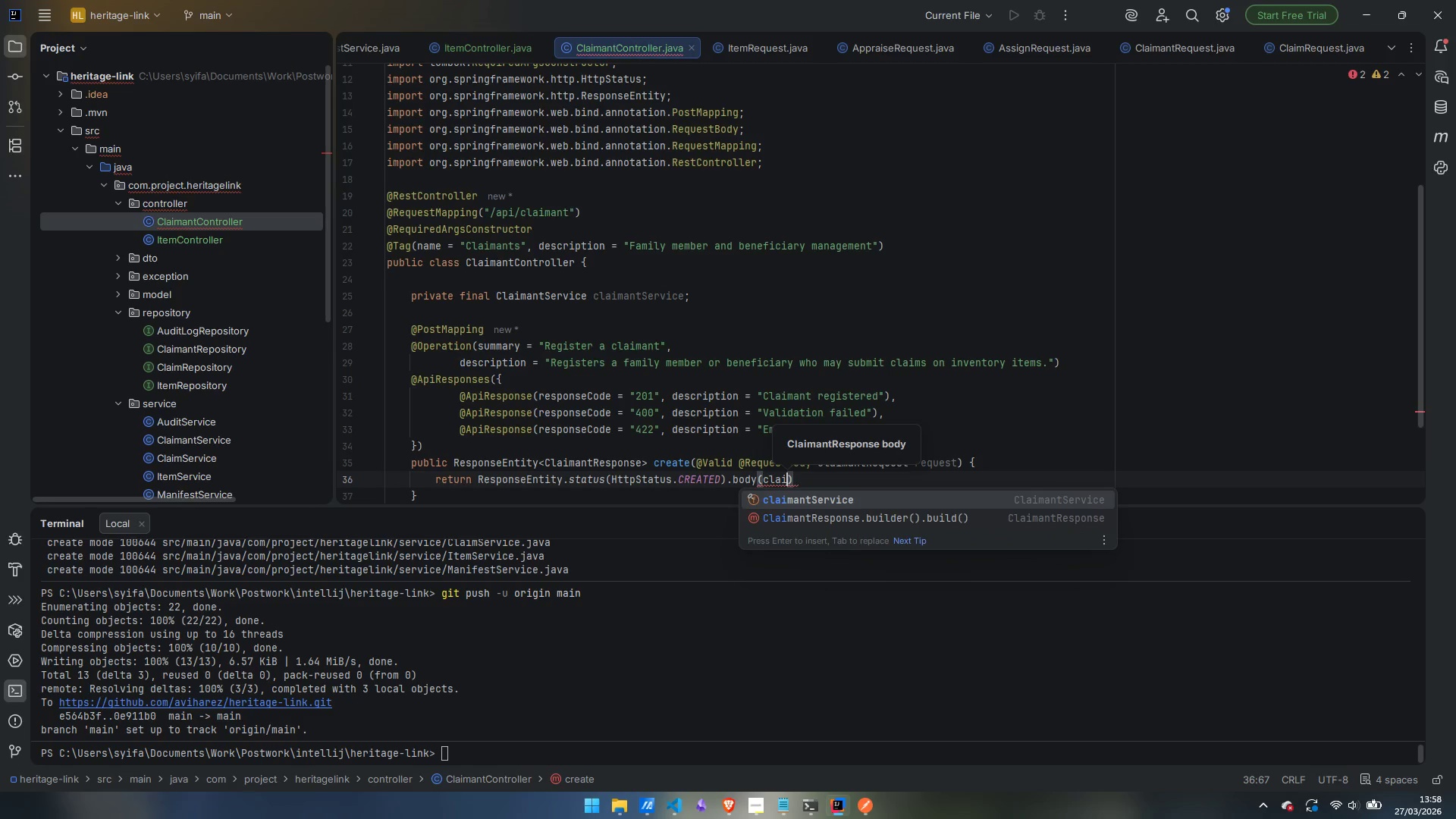 
key(Enter)
 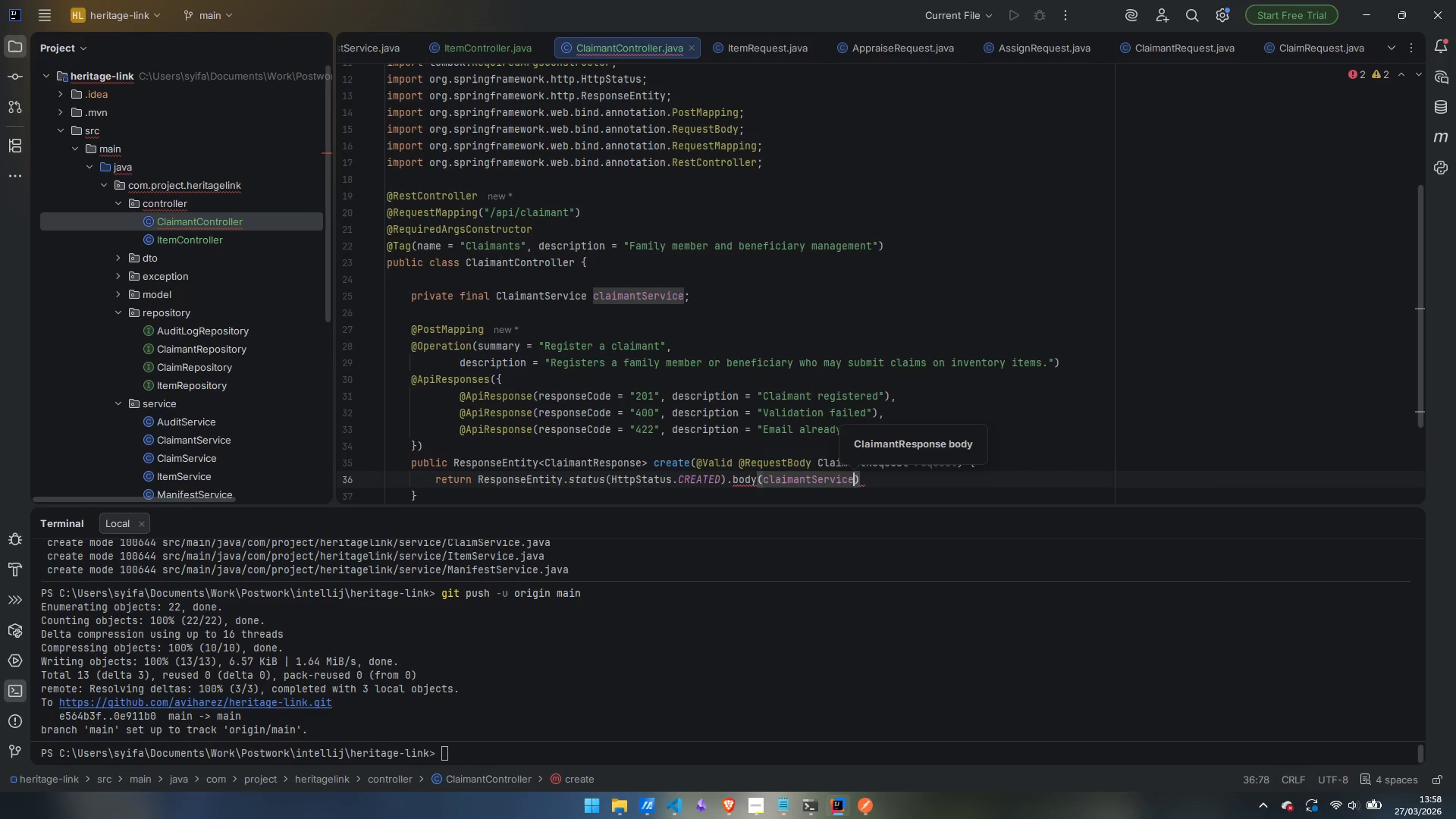 
type(.crte)
key(Backspace)
key(Backspace)
key(Backspace)
type(re)
 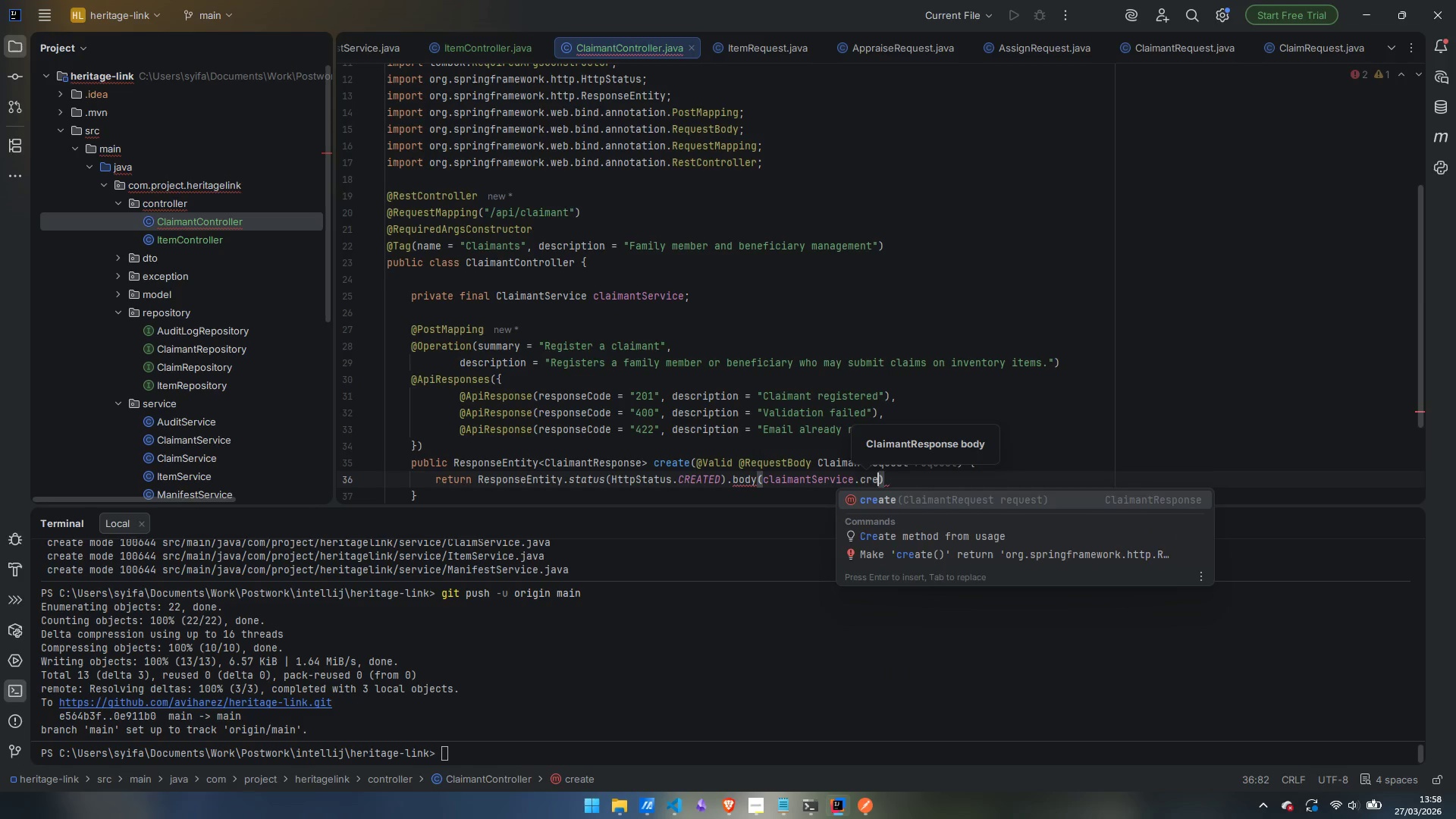 
key(Enter)
 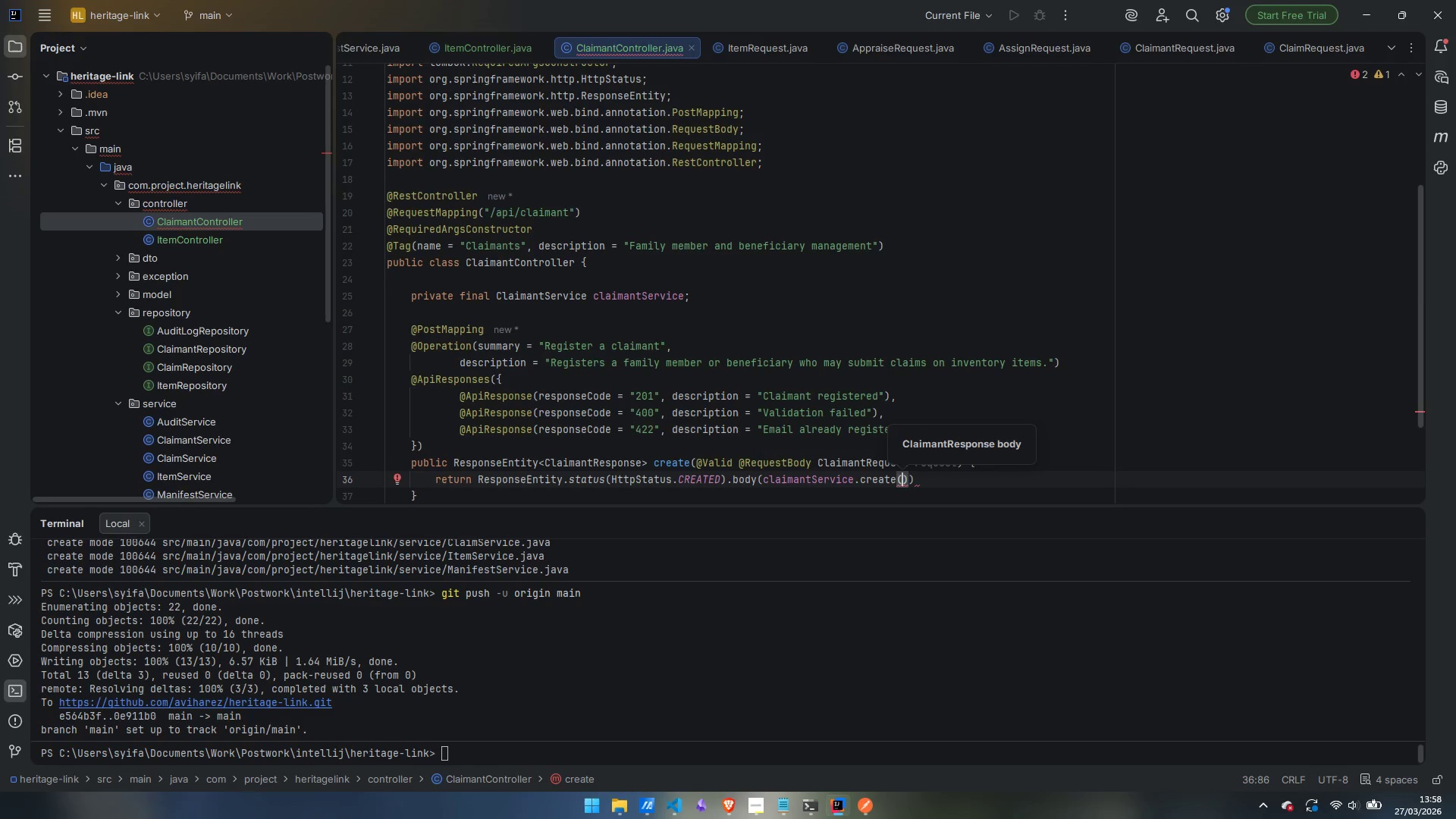 
type(req)
 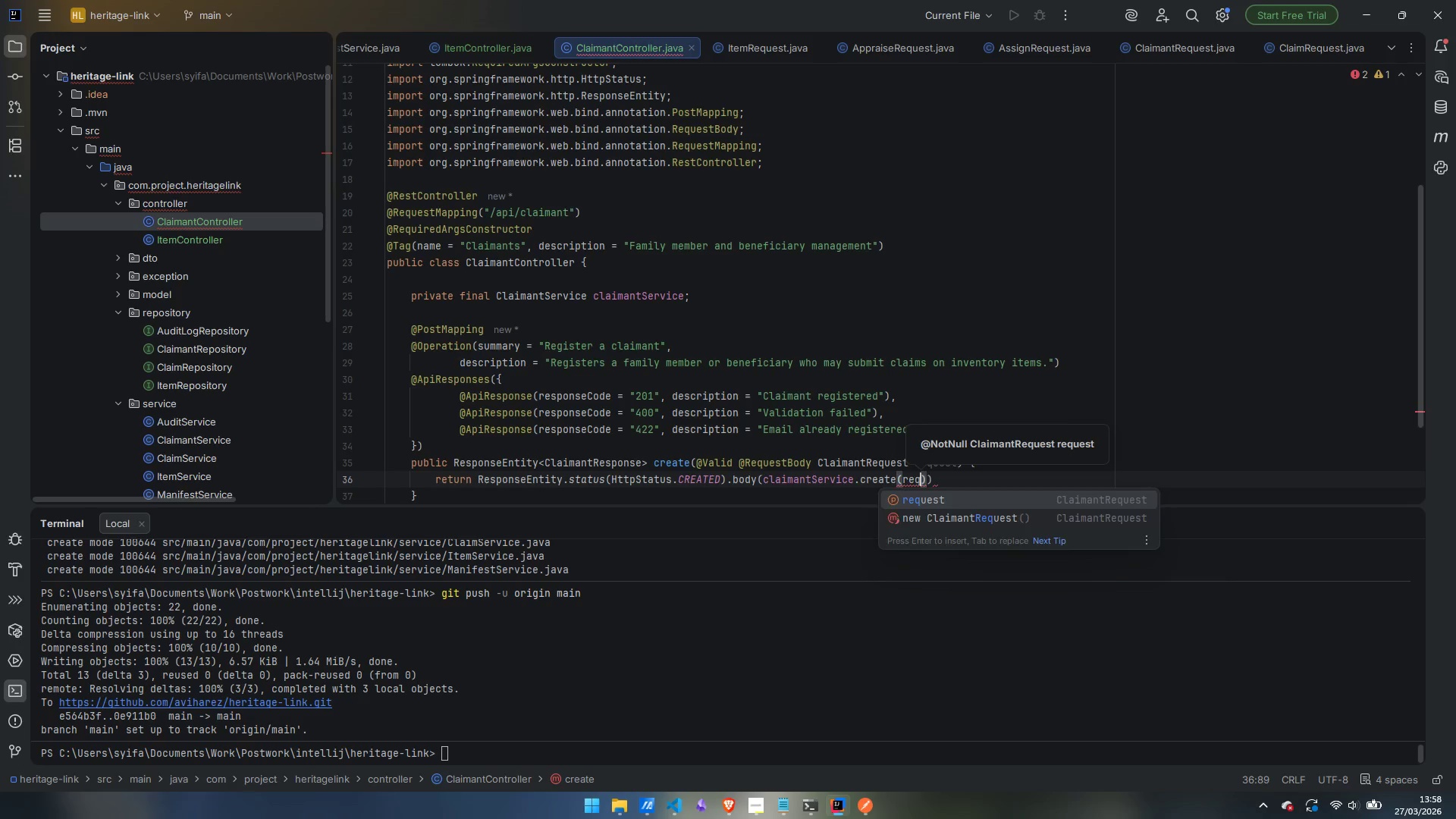 
key(Enter)
 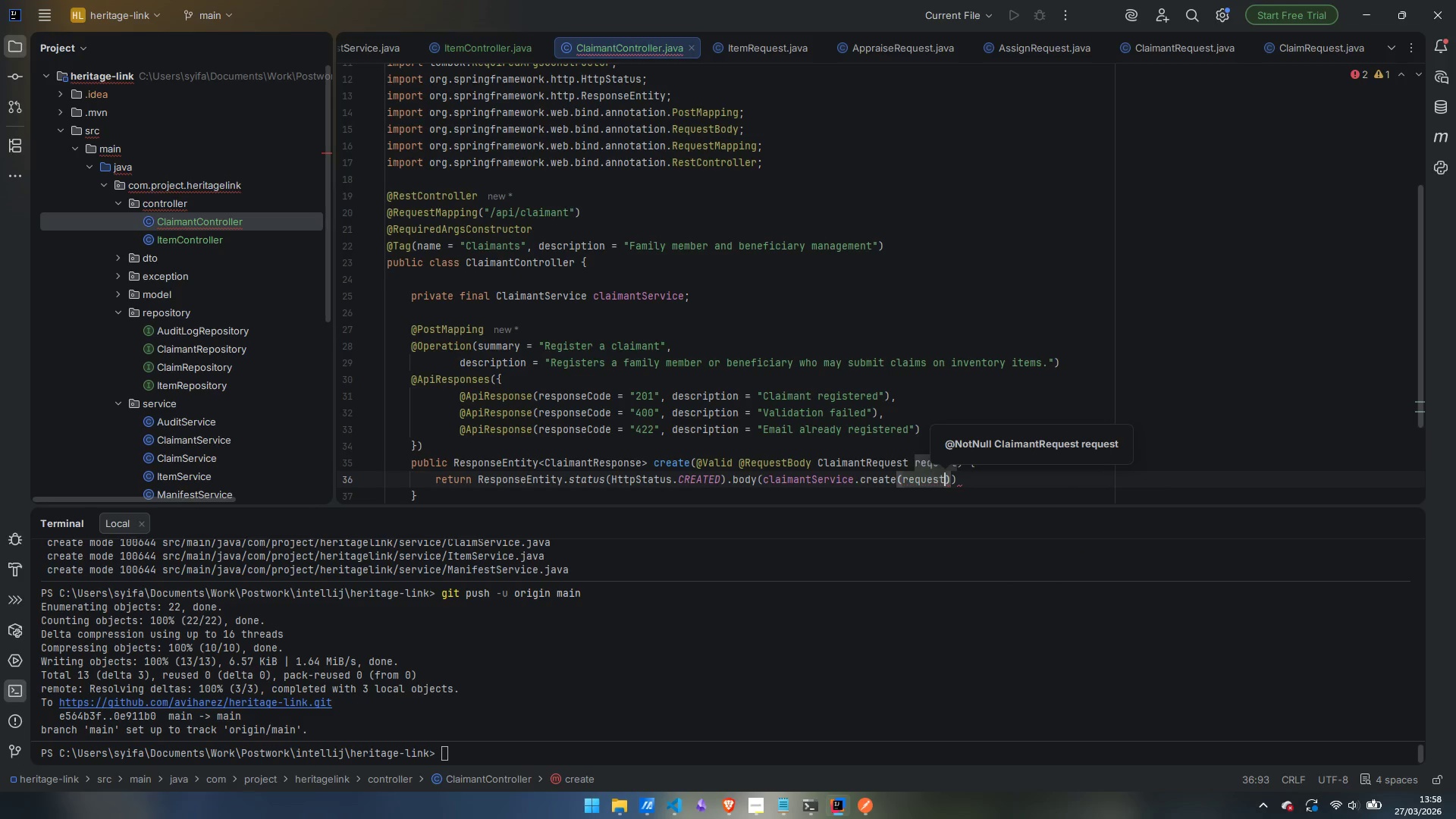 
key(ArrowRight)
 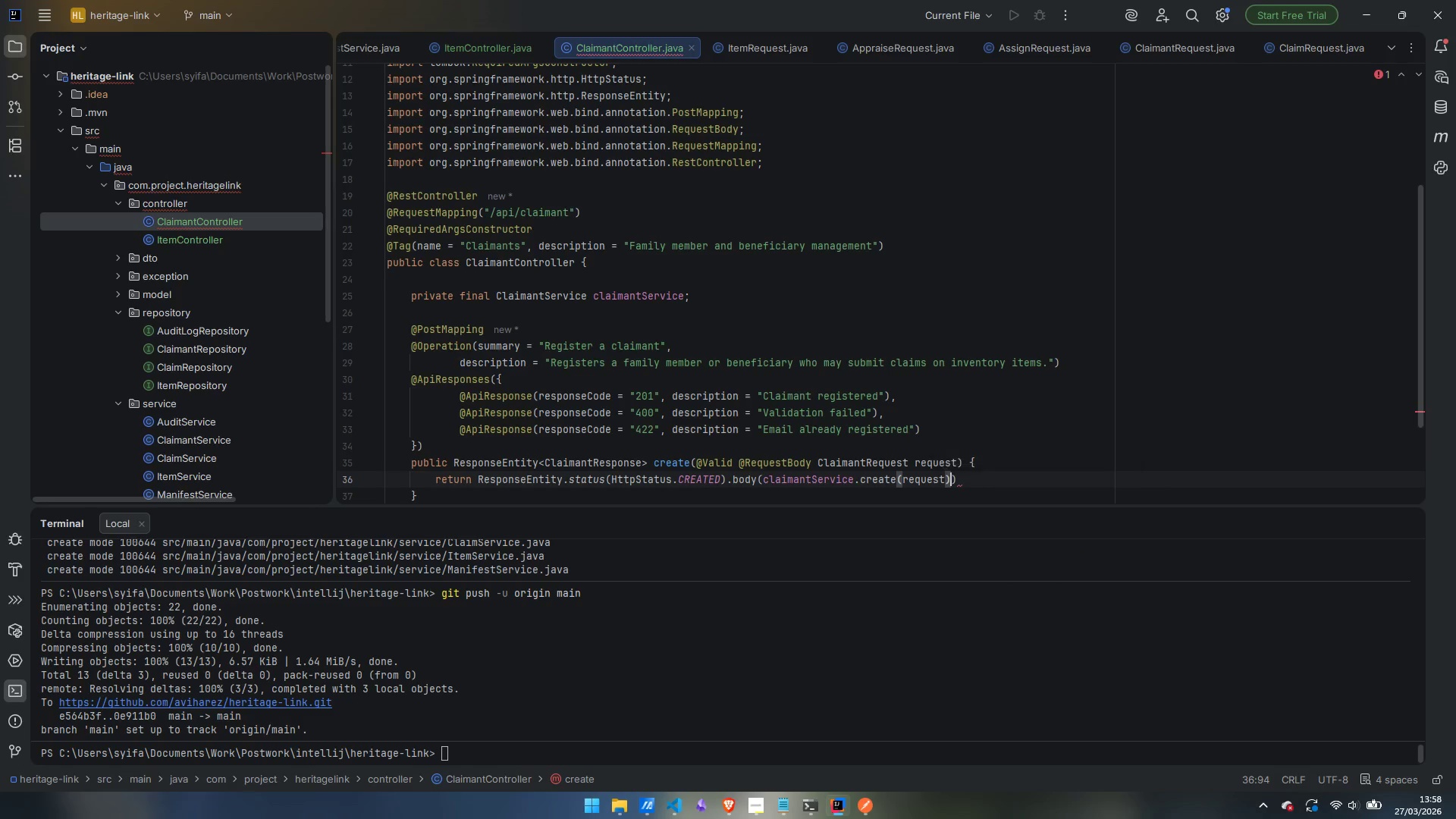 
key(ArrowRight)
 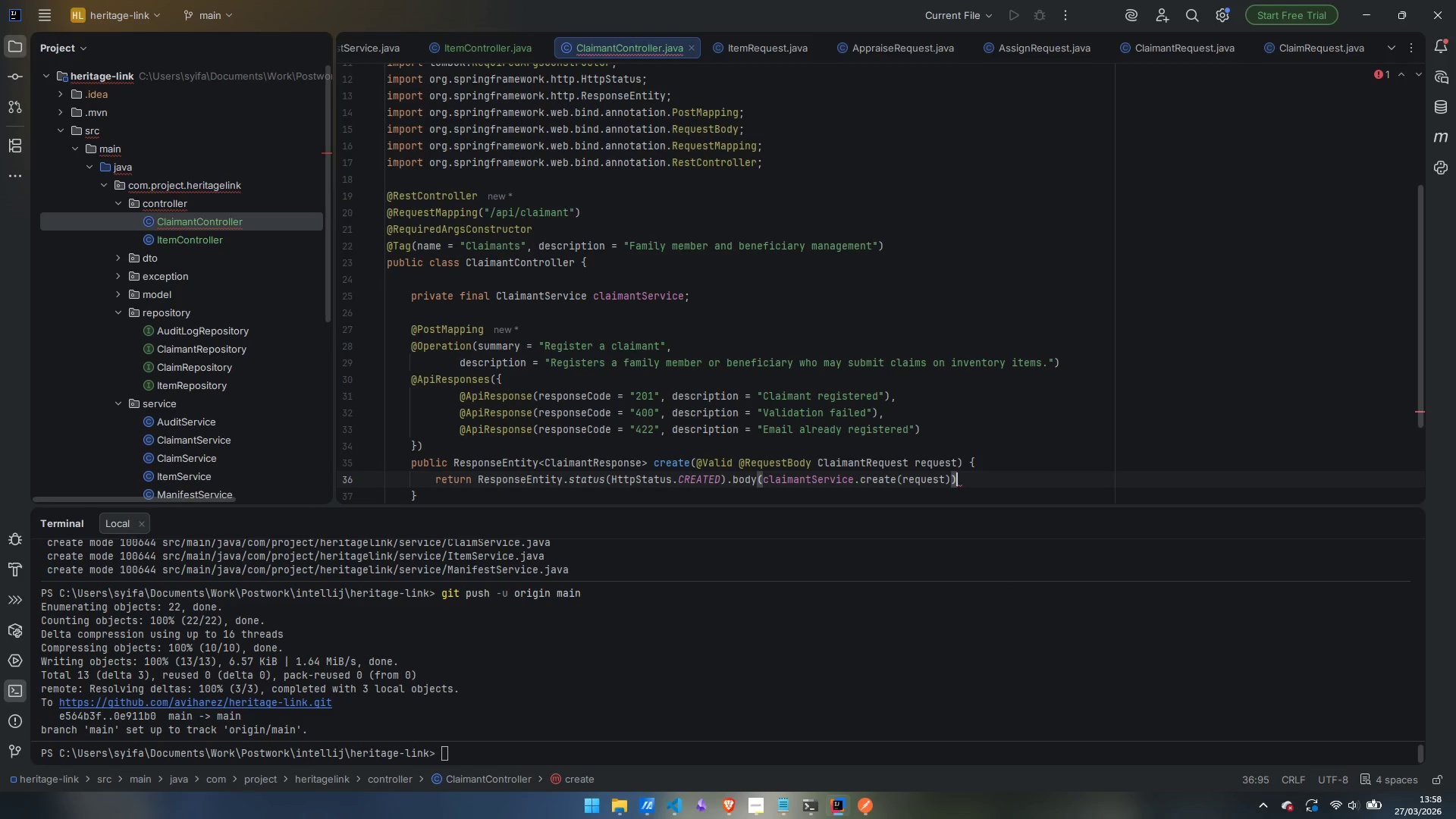 
key(Semicolon)
 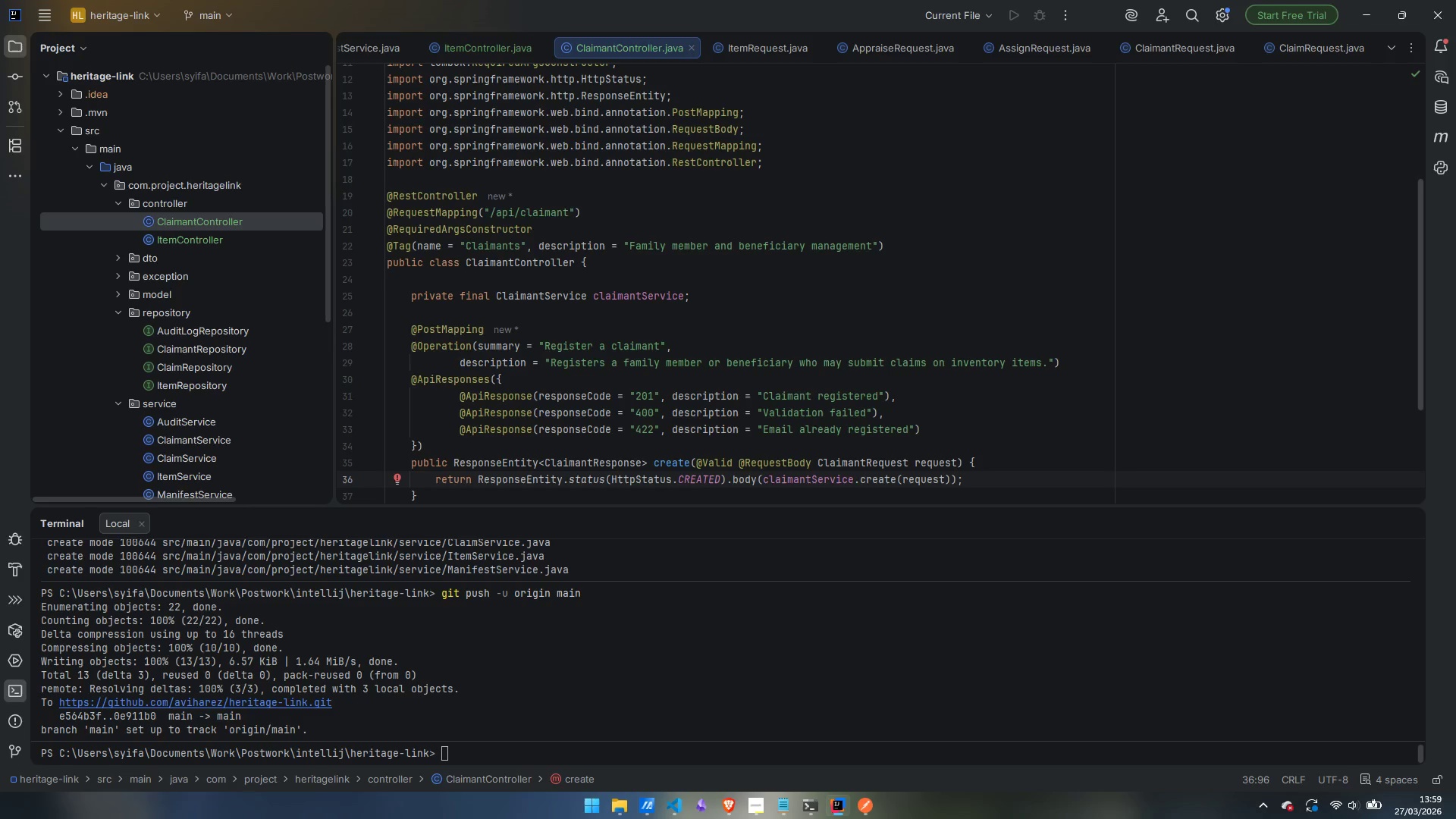 
wait(43.53)
 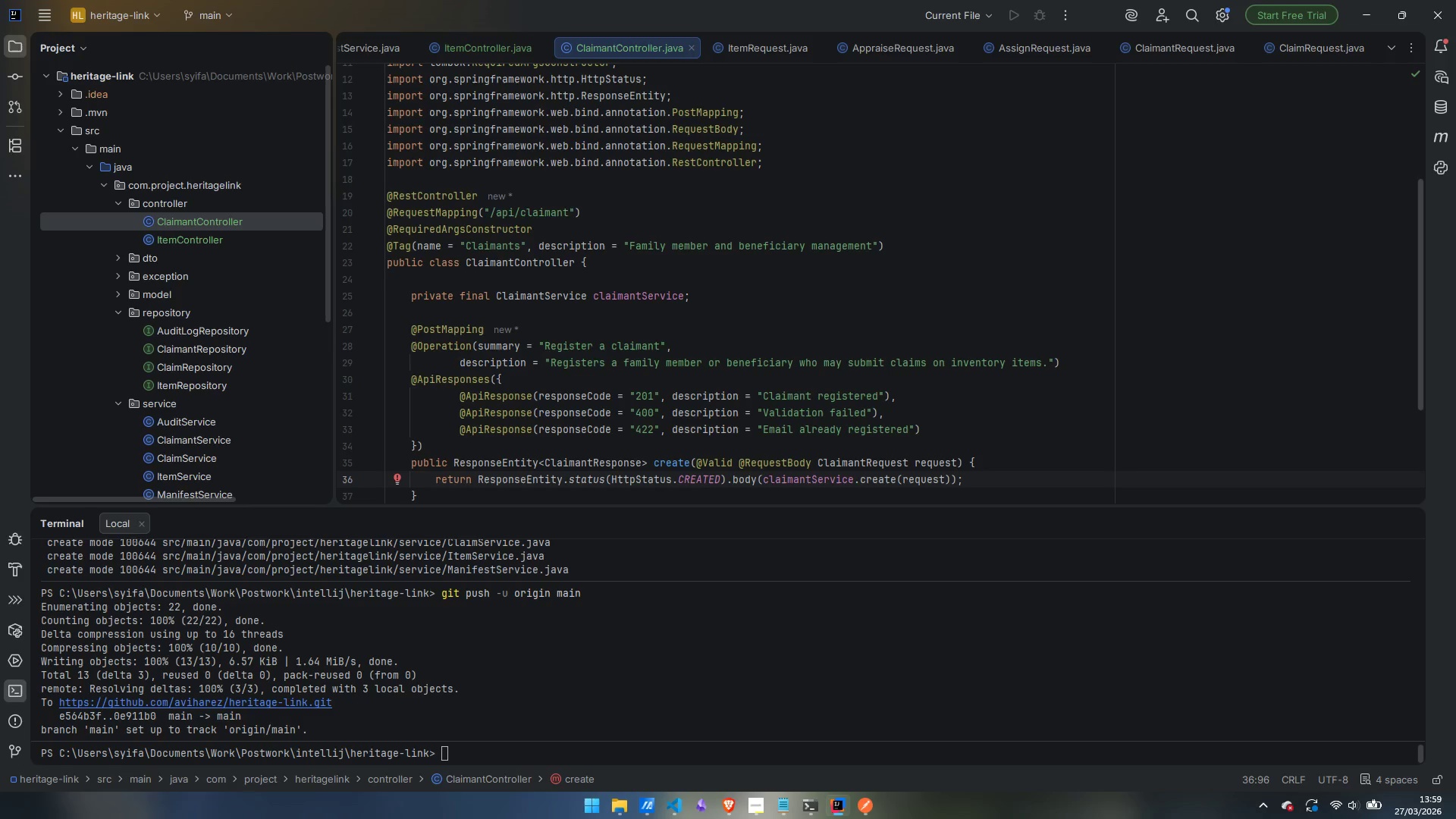 
scroll: coordinate [761, 292], scroll_direction: down, amount: 1.0
 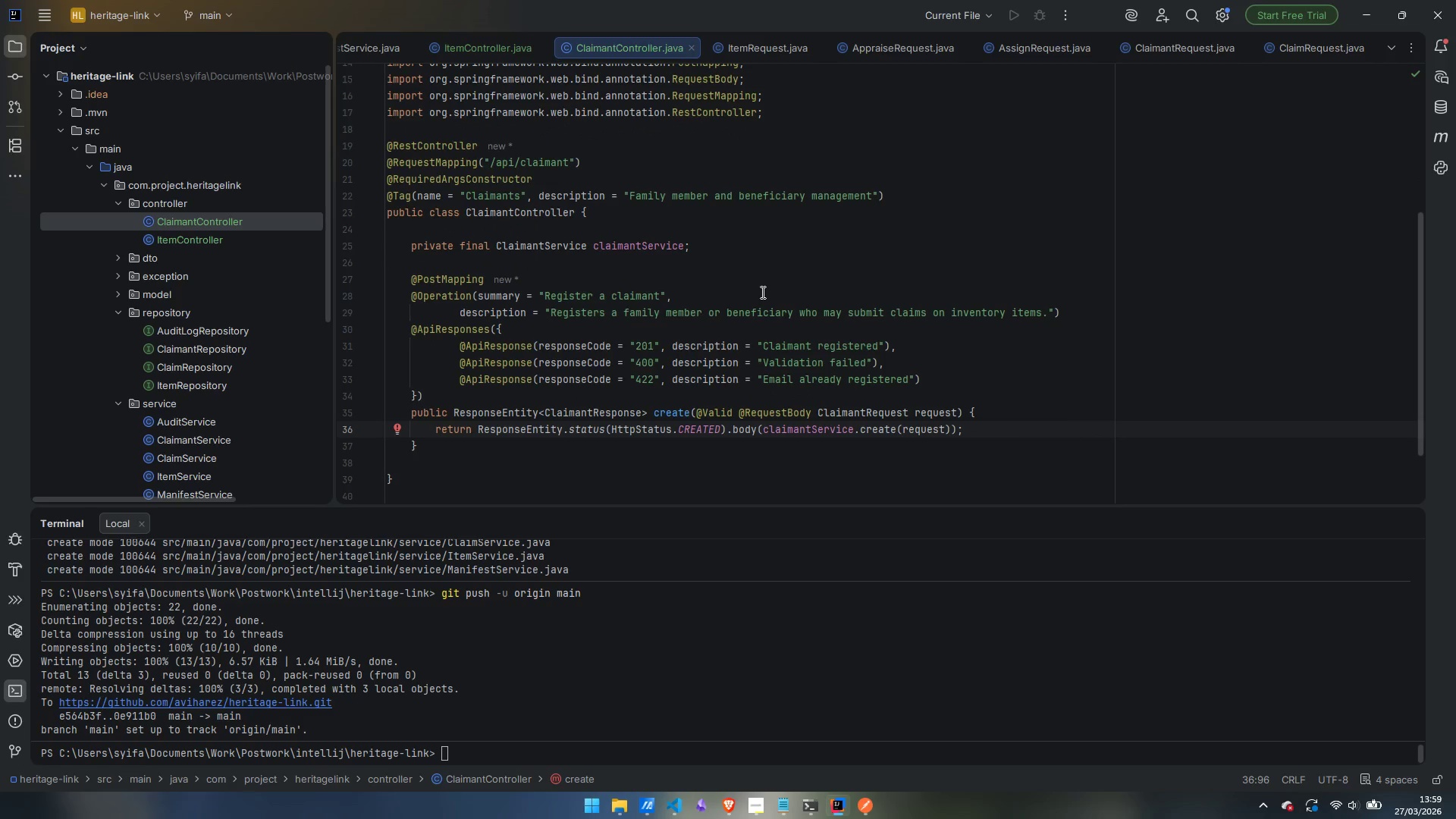 
key(ArrowDown)
 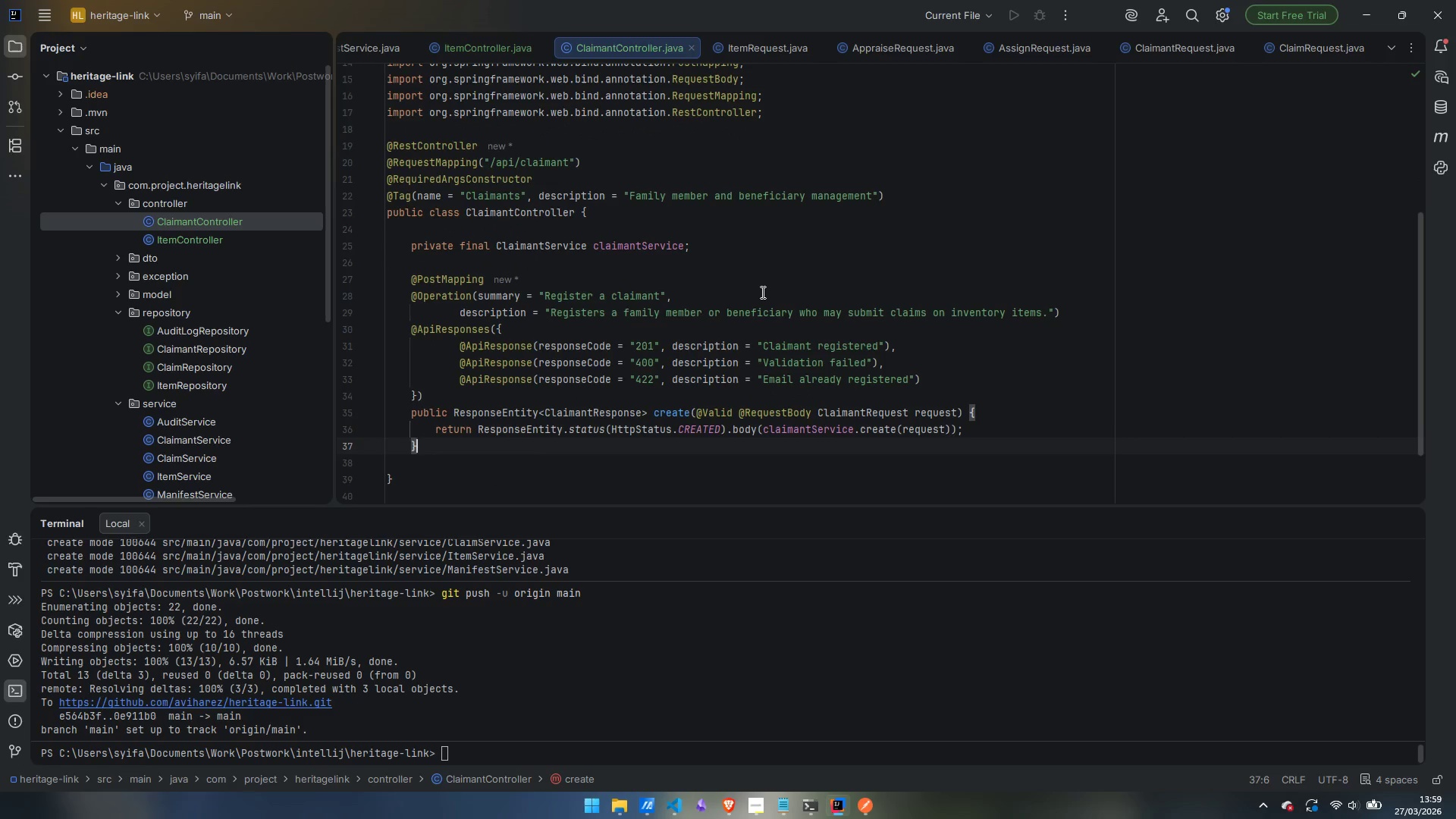 
key(Enter)
 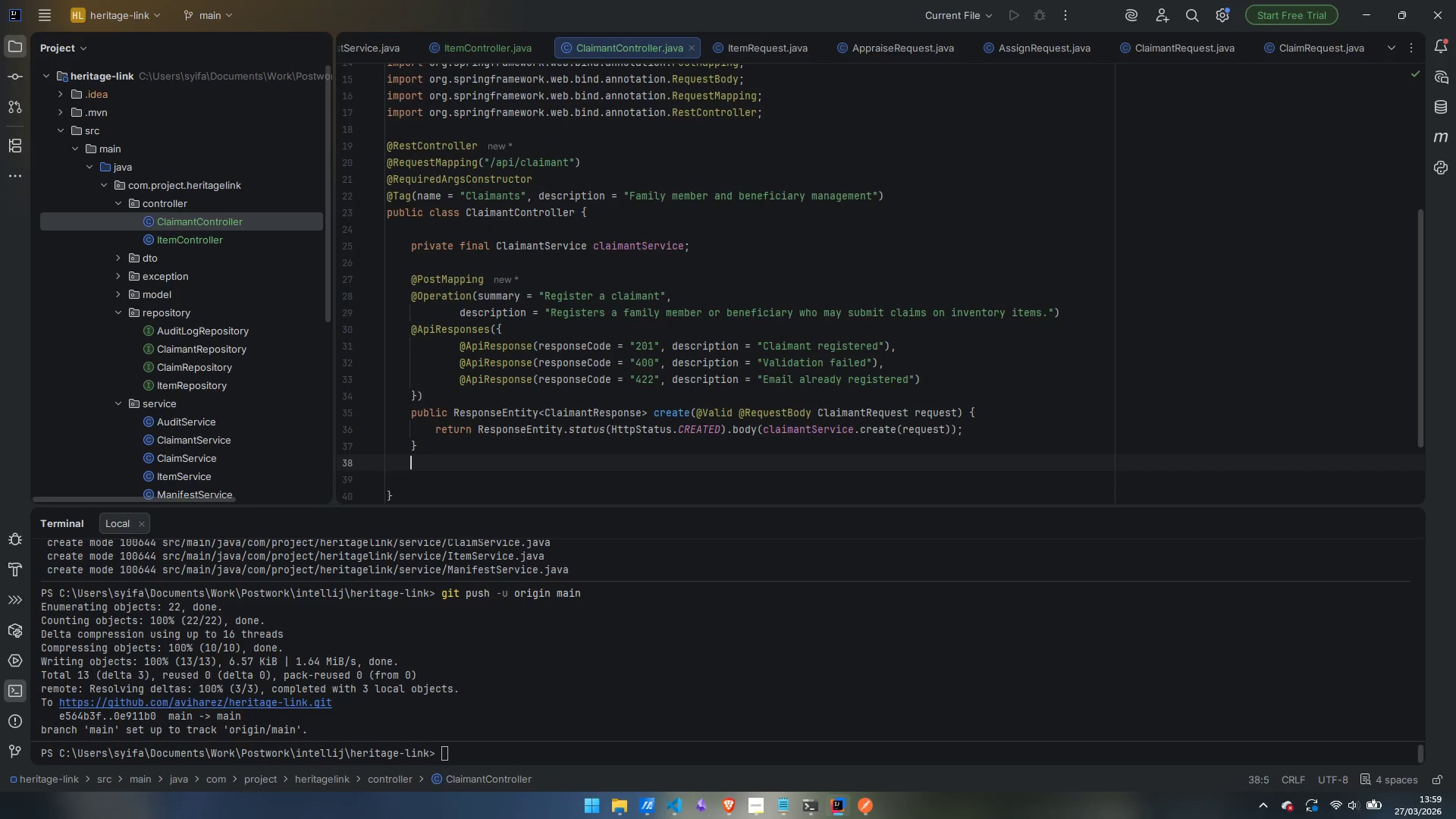 
key(Enter)
 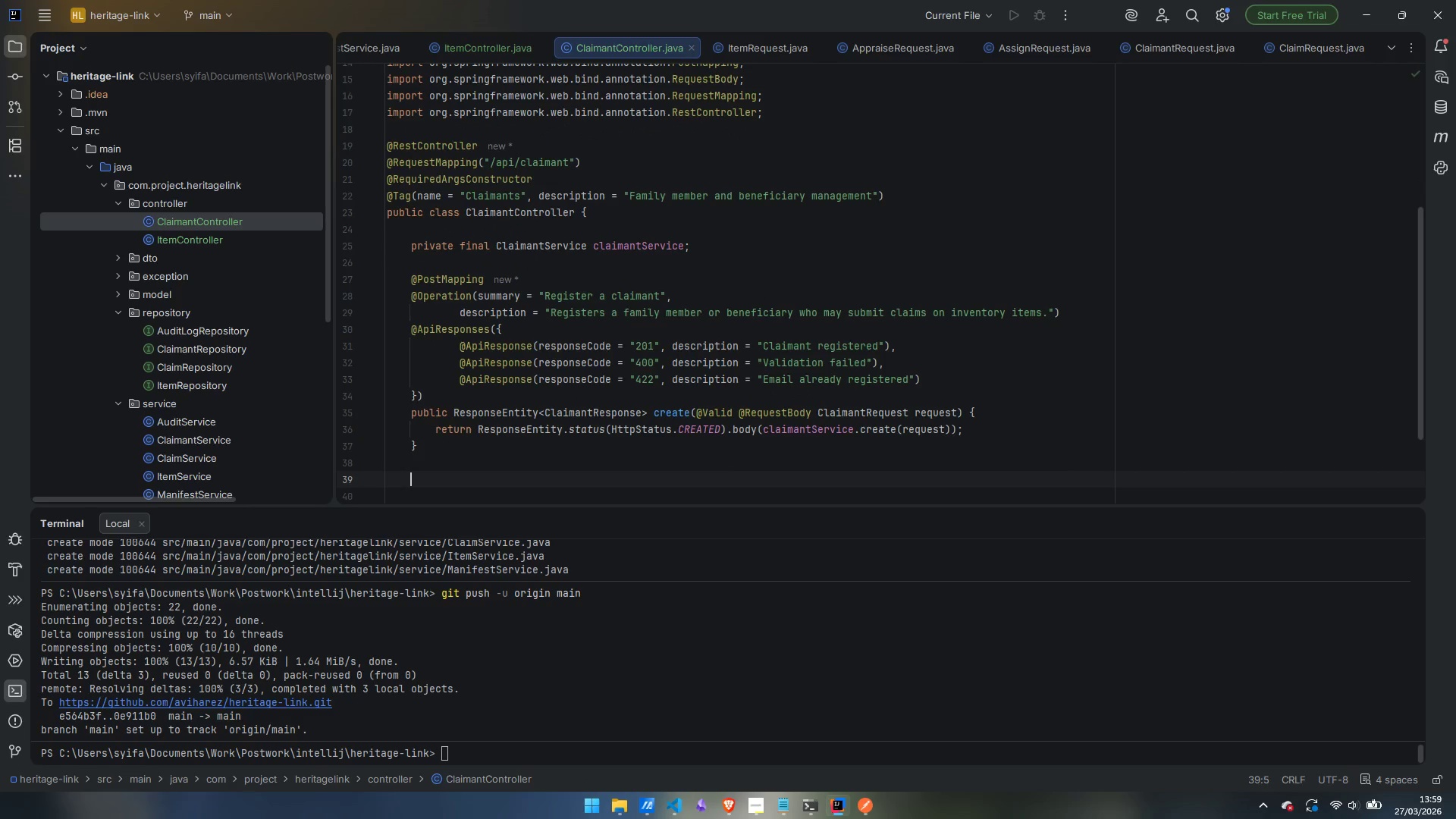 
type(@GetMapping)
 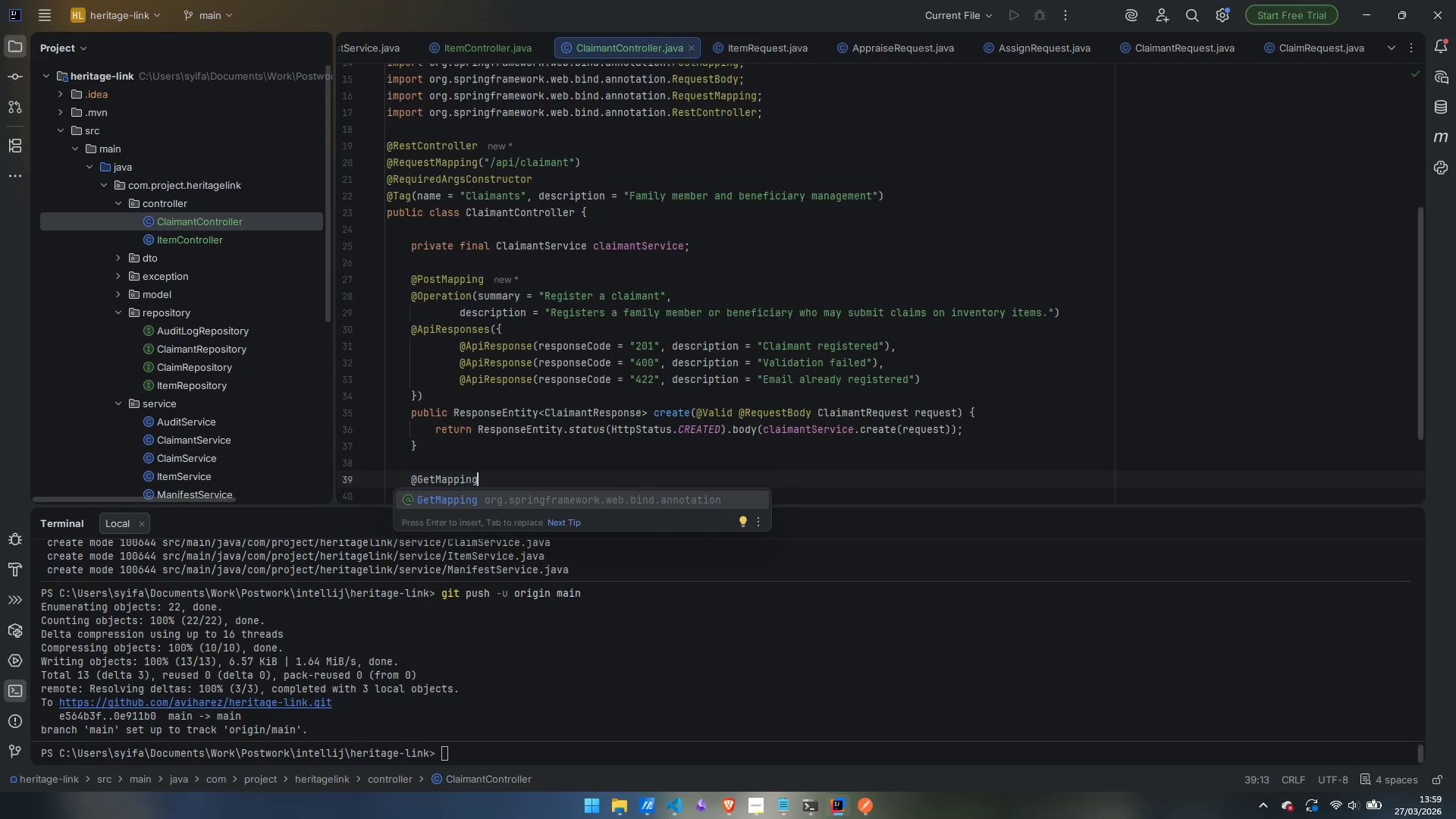 
key(Enter)
 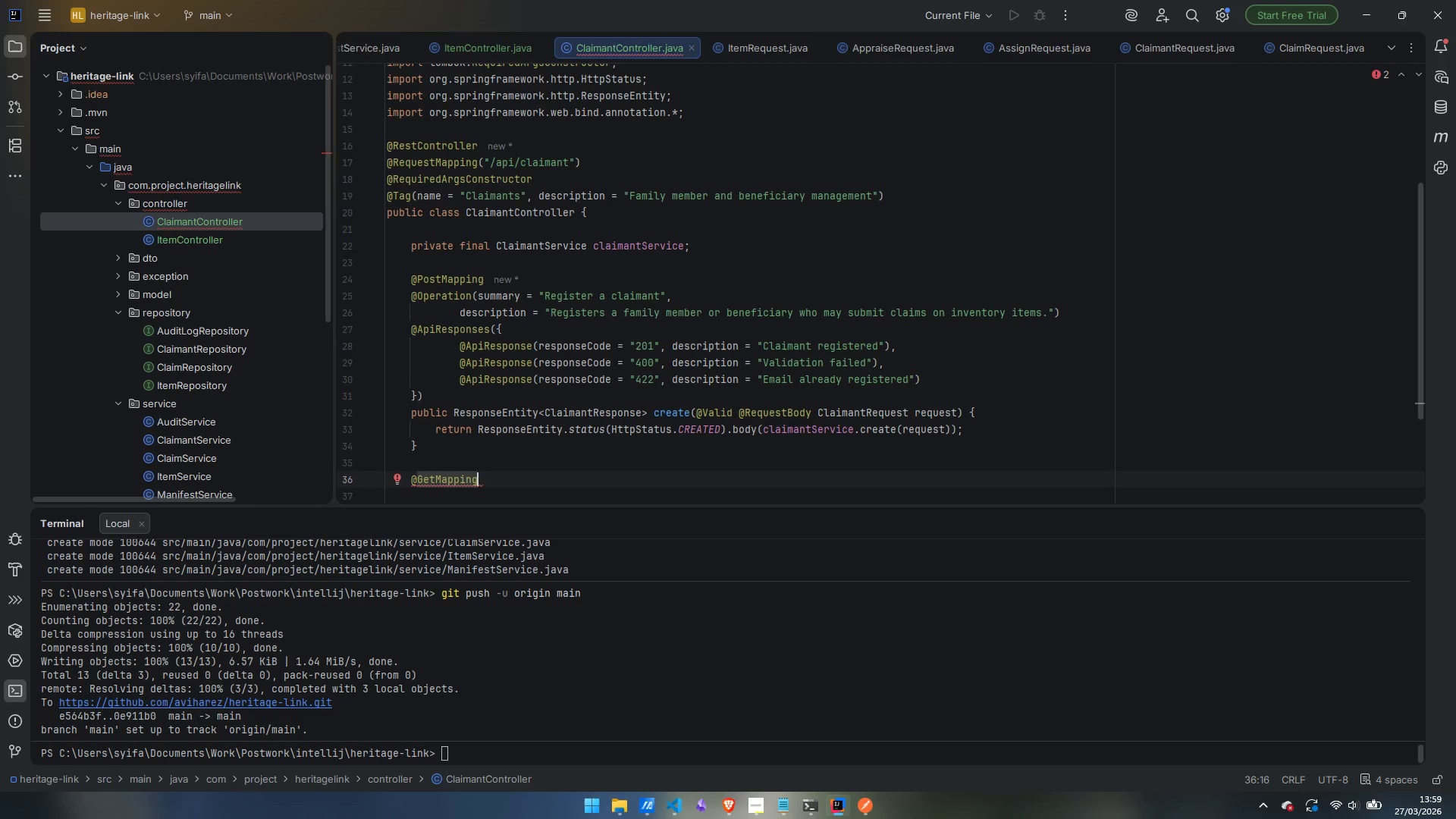 
key(Enter)
 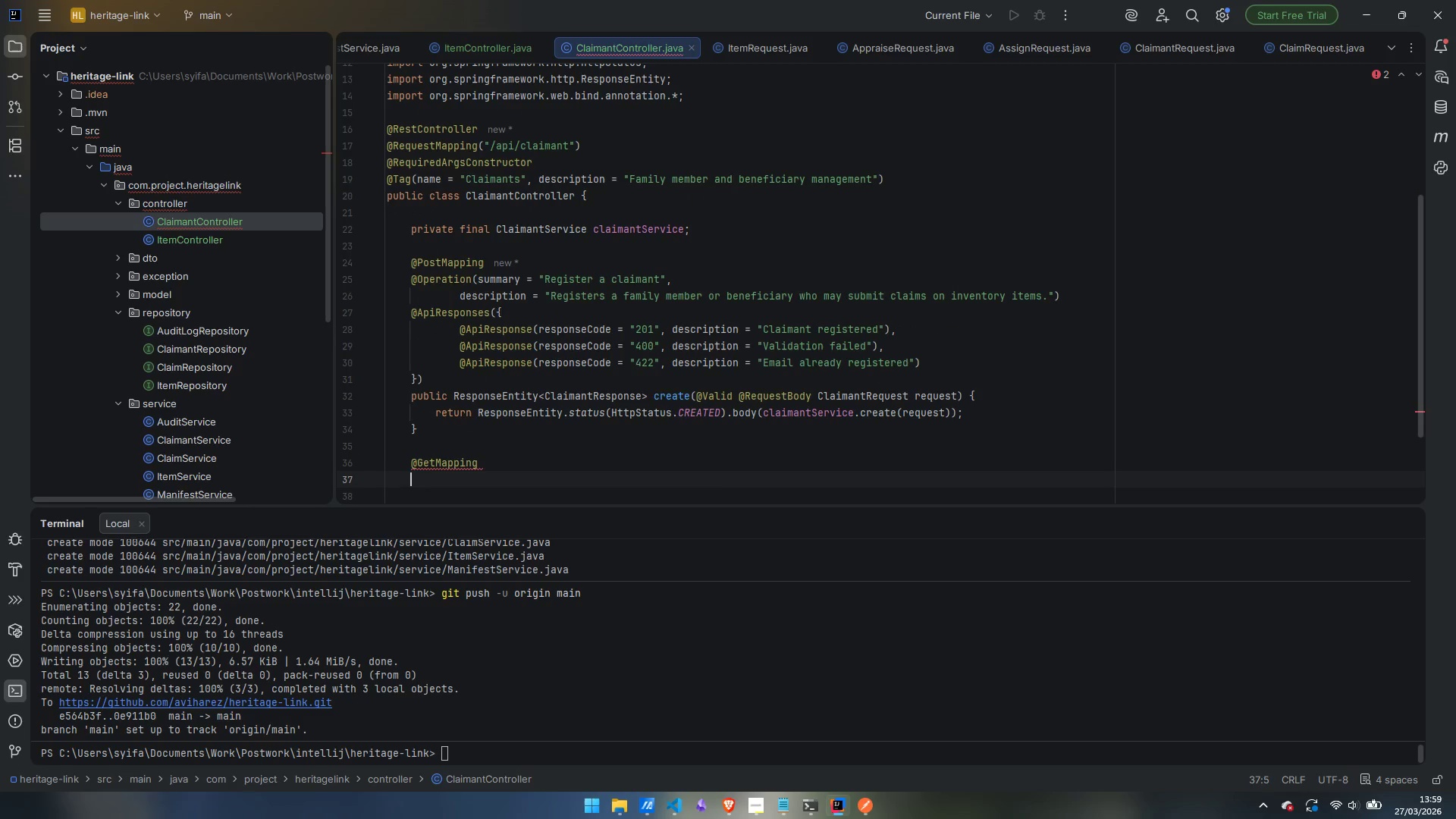 
type(@Oper)
 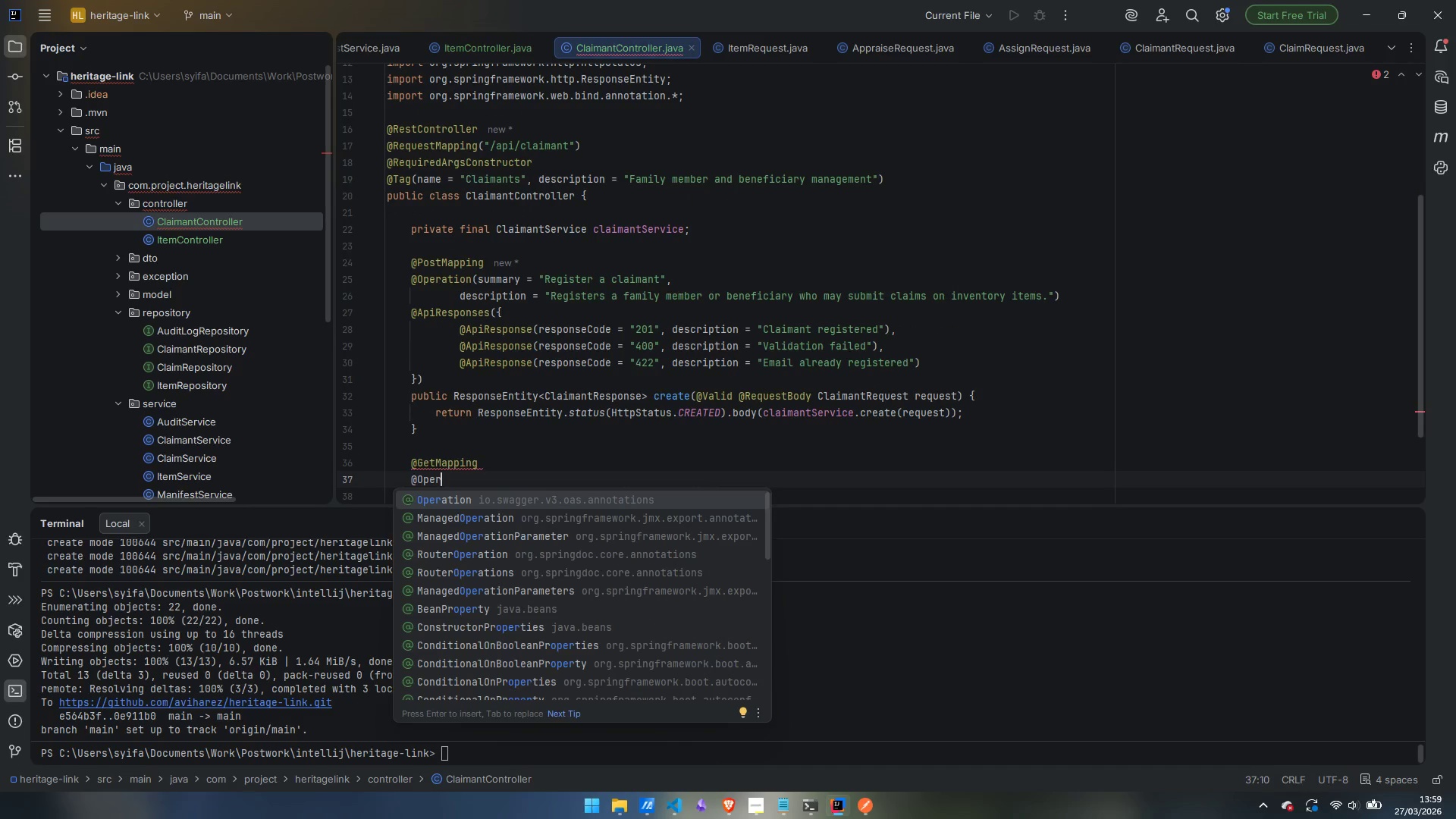 
key(Enter)
 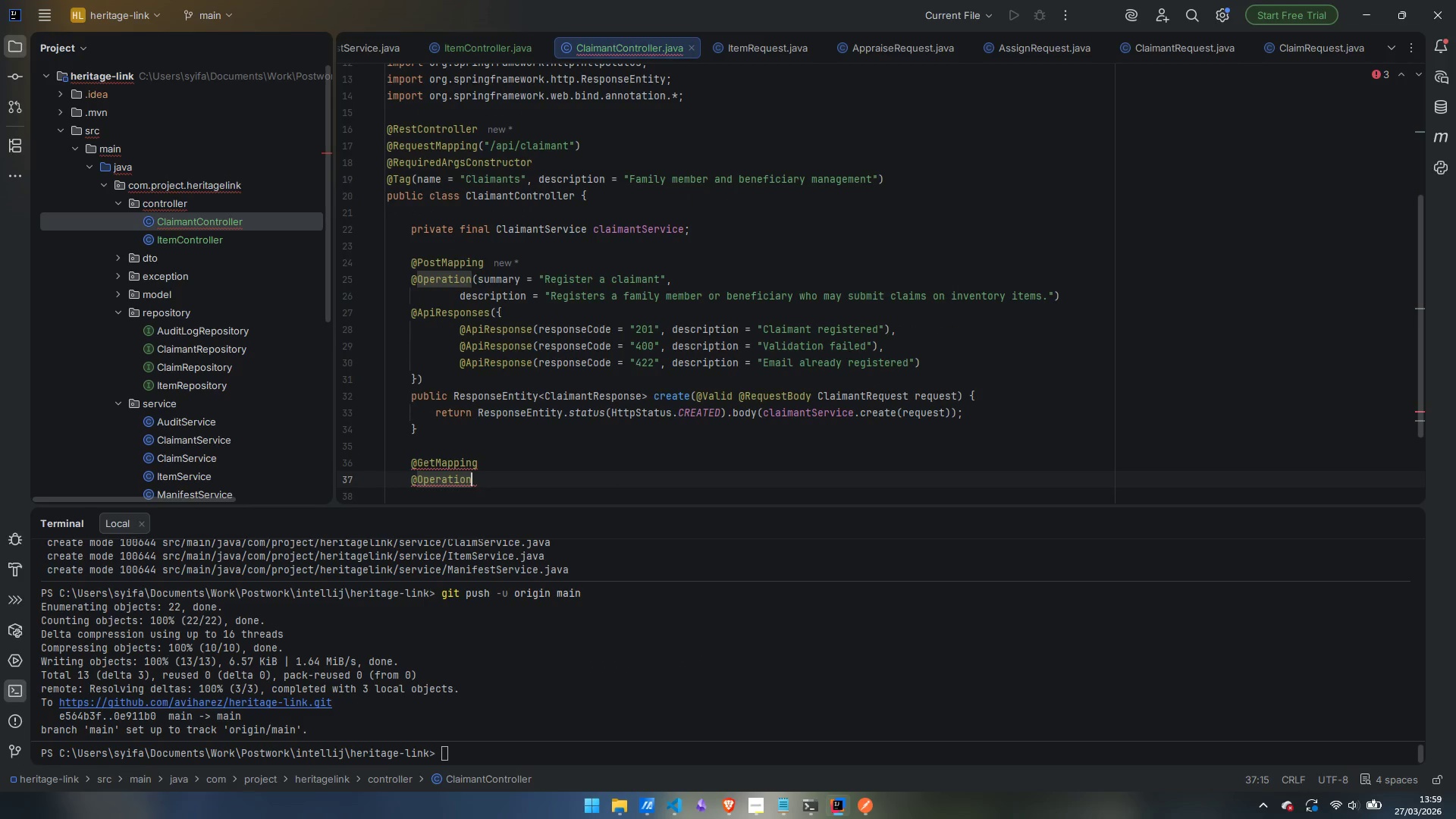 
type((summ)
 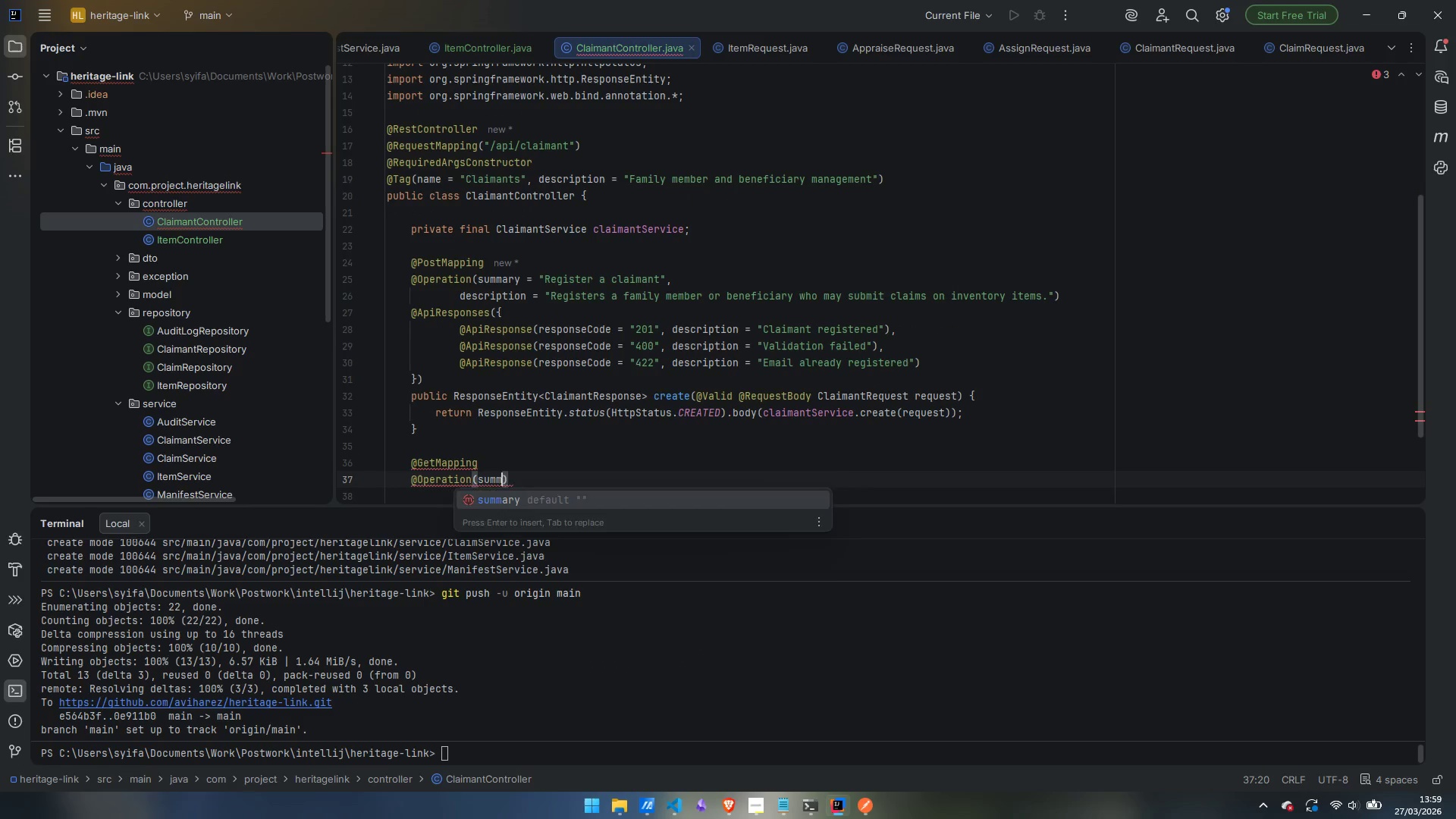 
key(Enter)
 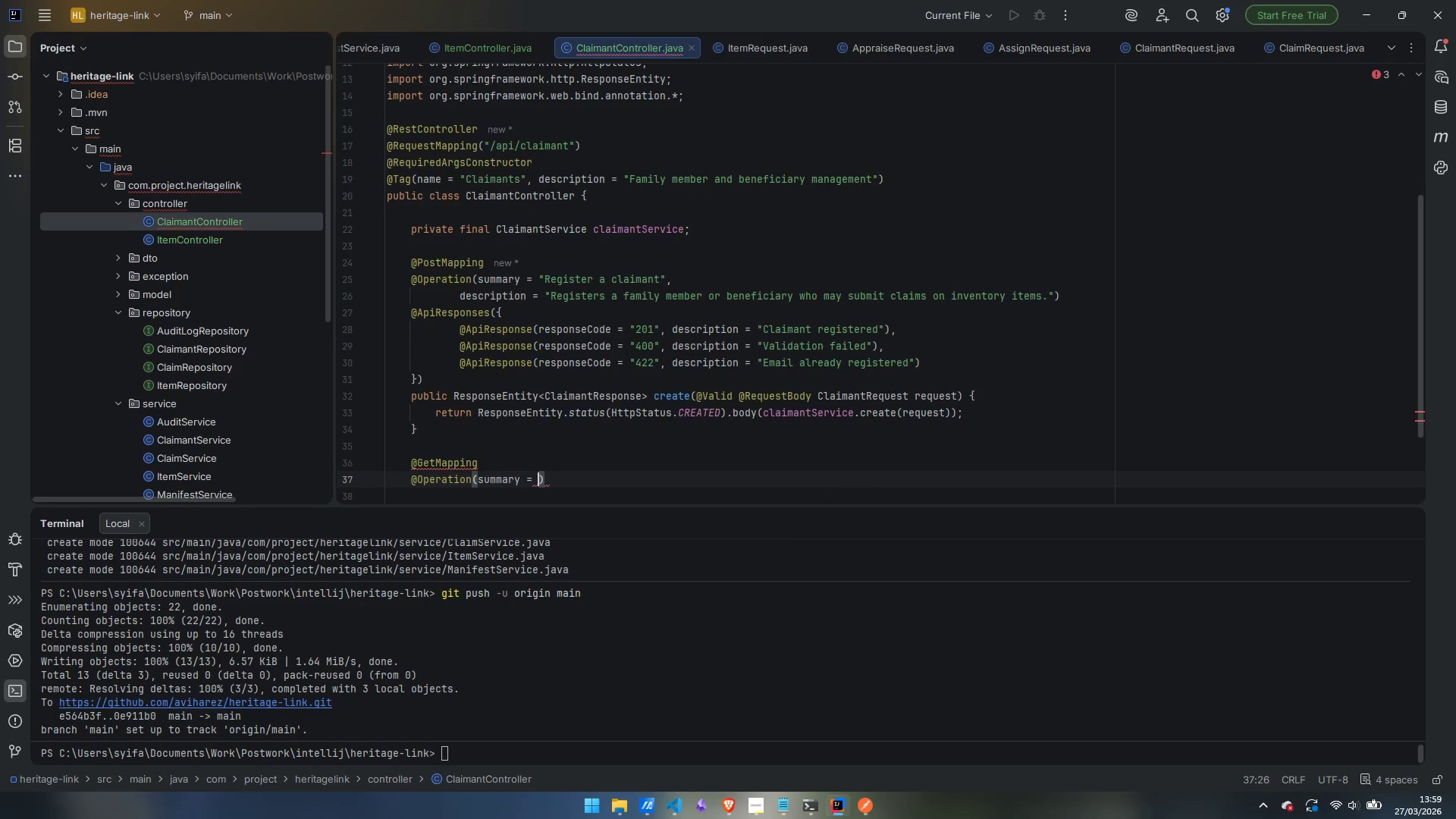 
type("List all claimants)
 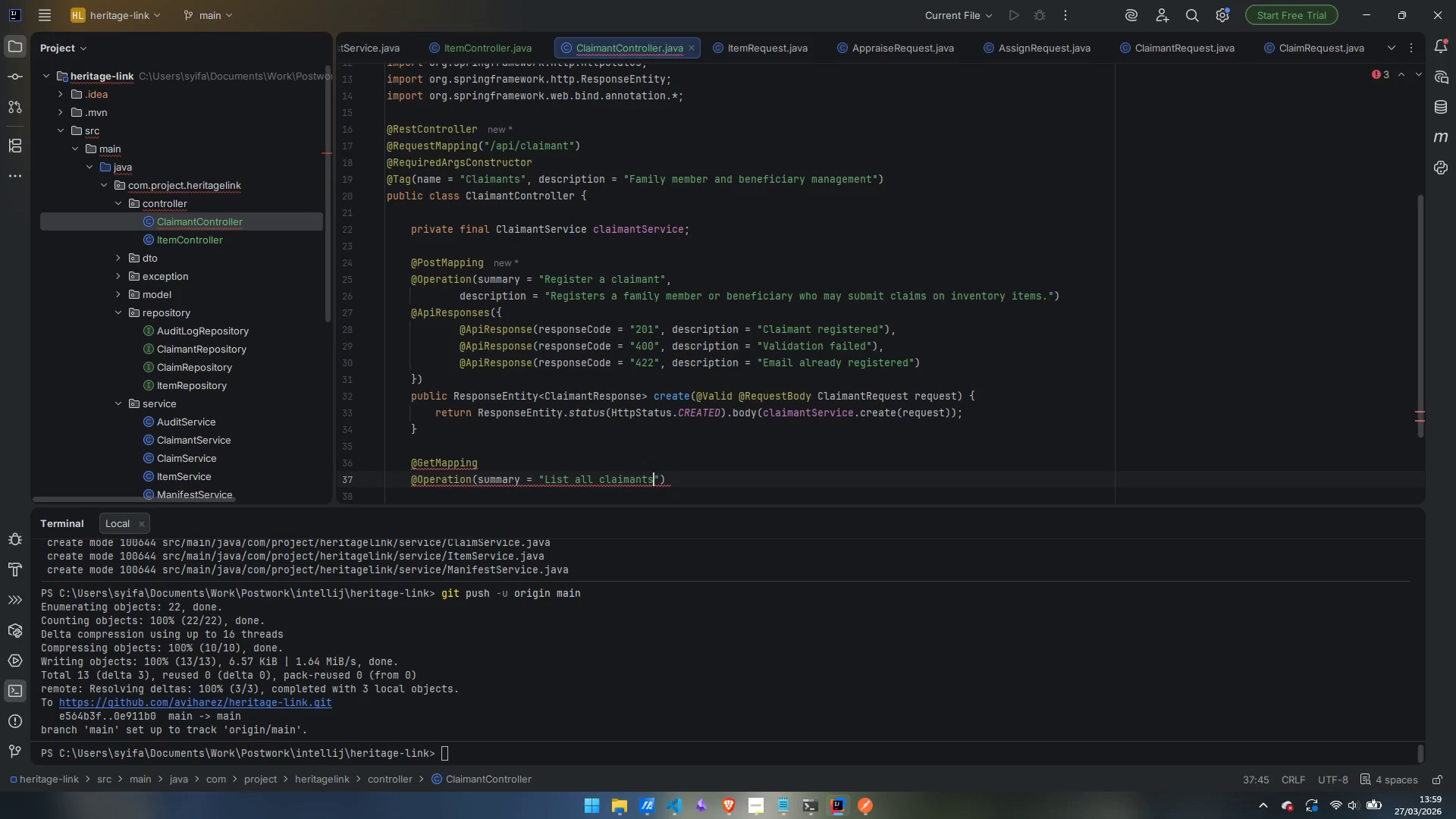 
key(ArrowRight)
 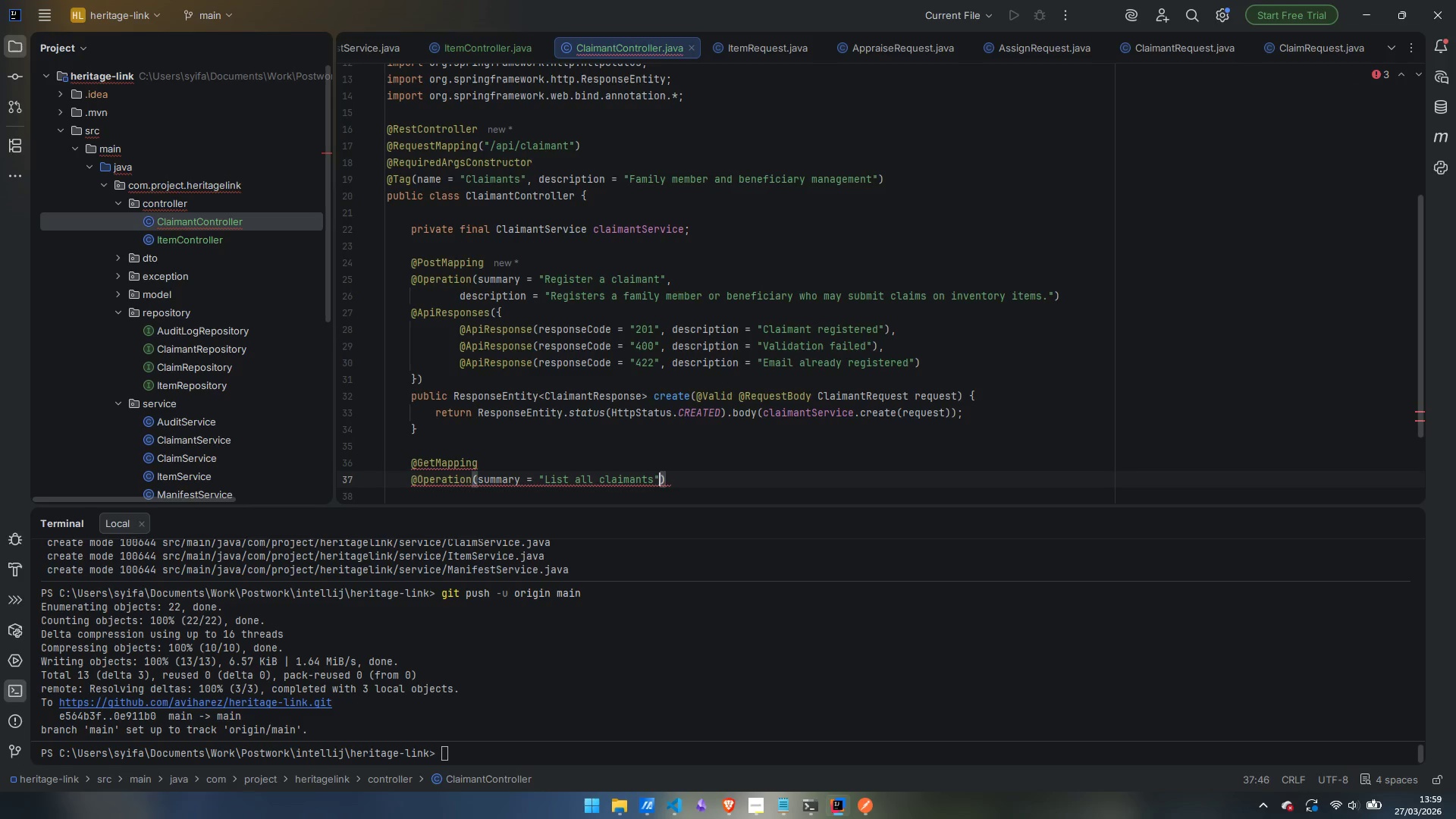 
type(, de)
 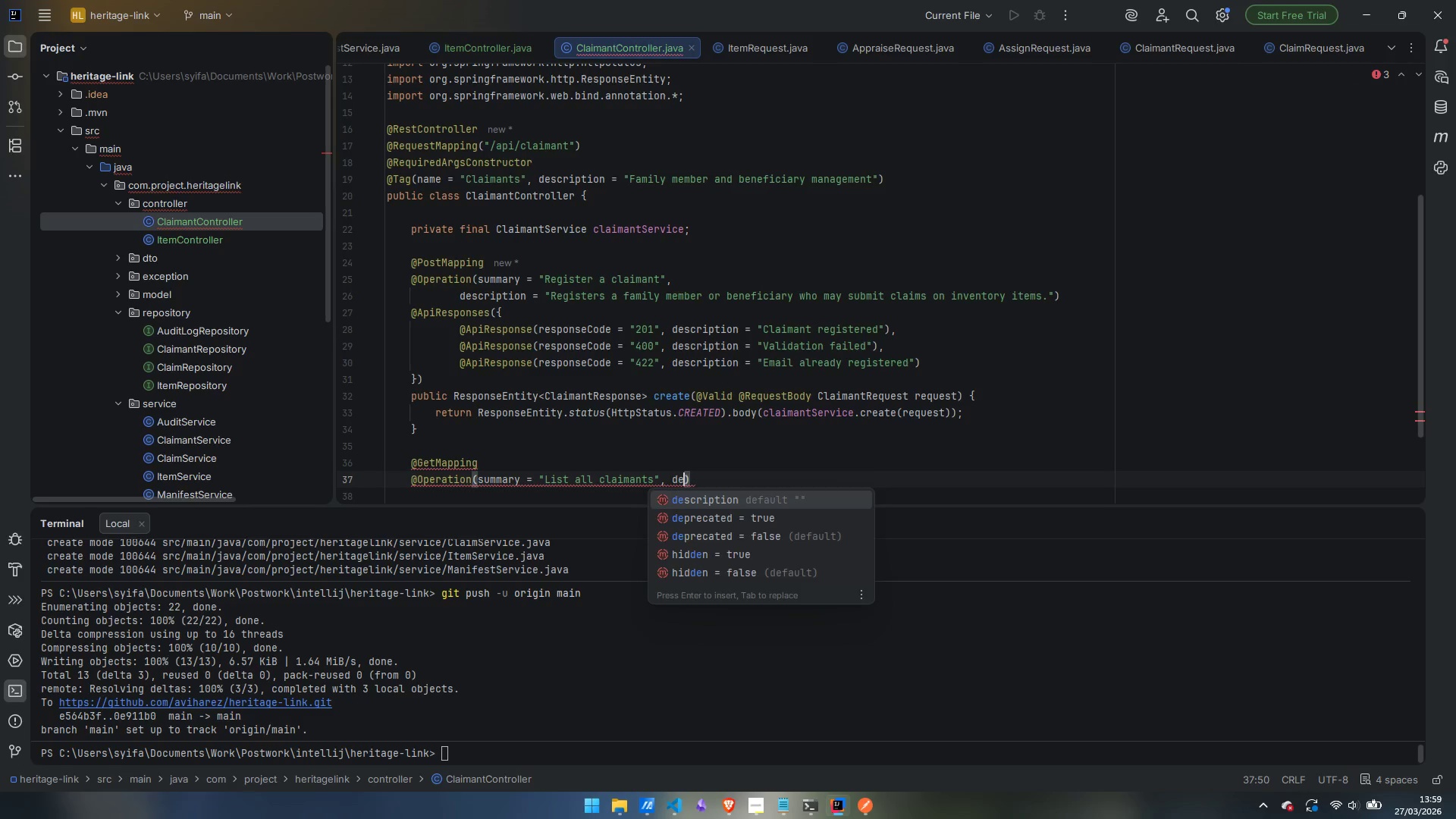 
key(Enter)
 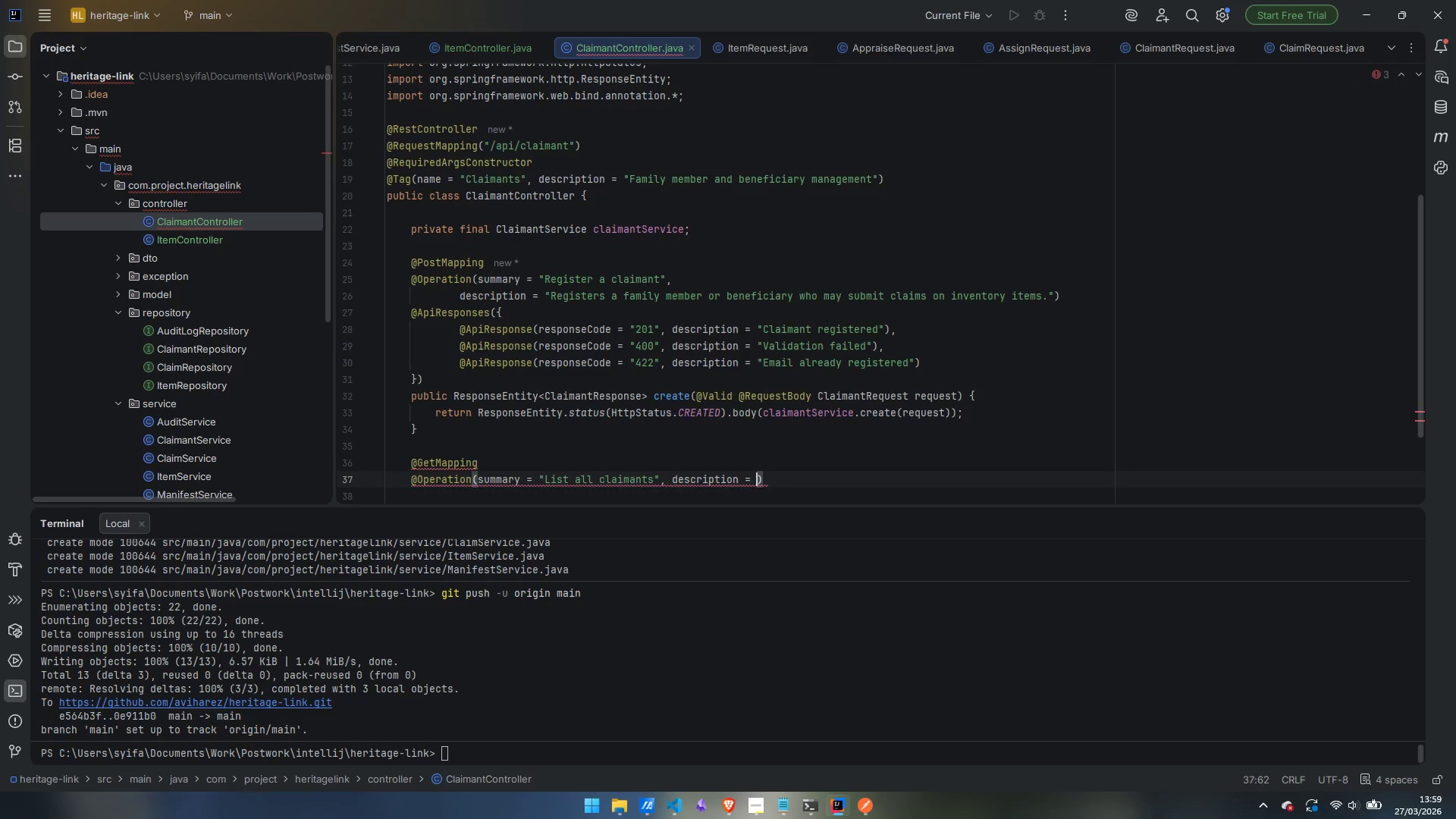 
key(Control+ArrowLeft)
 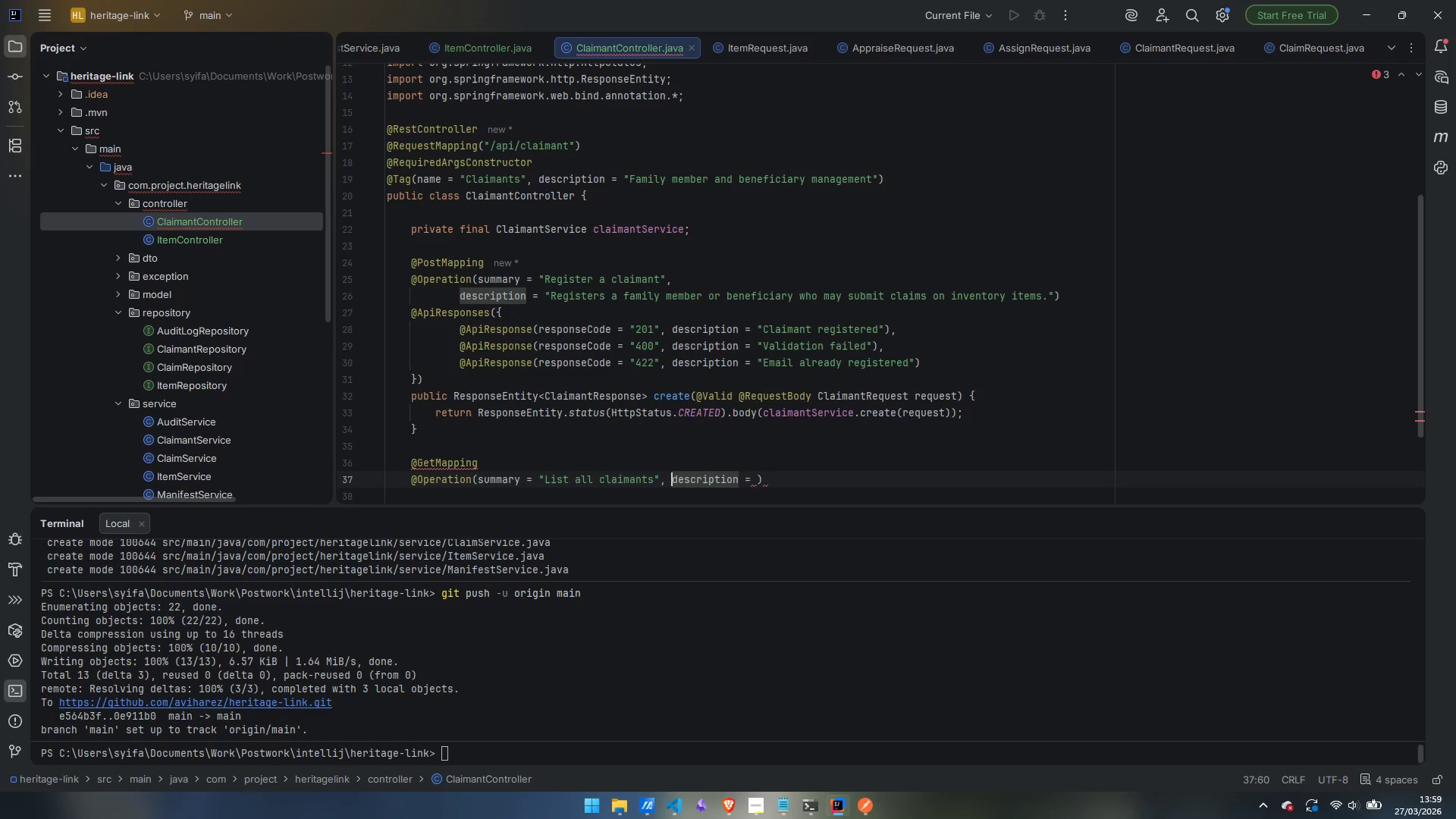 
key(Control+ArrowLeft)
 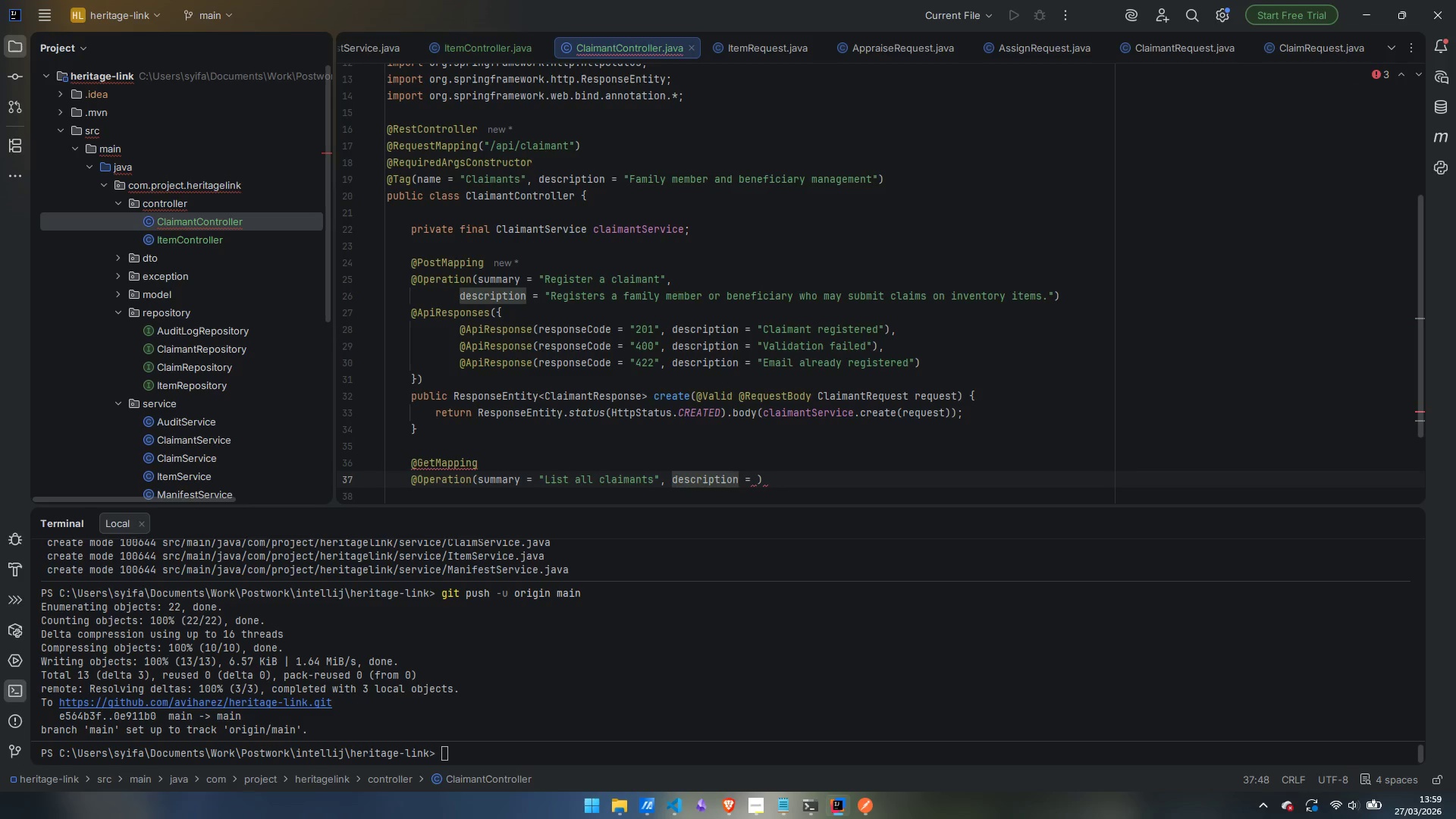 
key(Enter)
 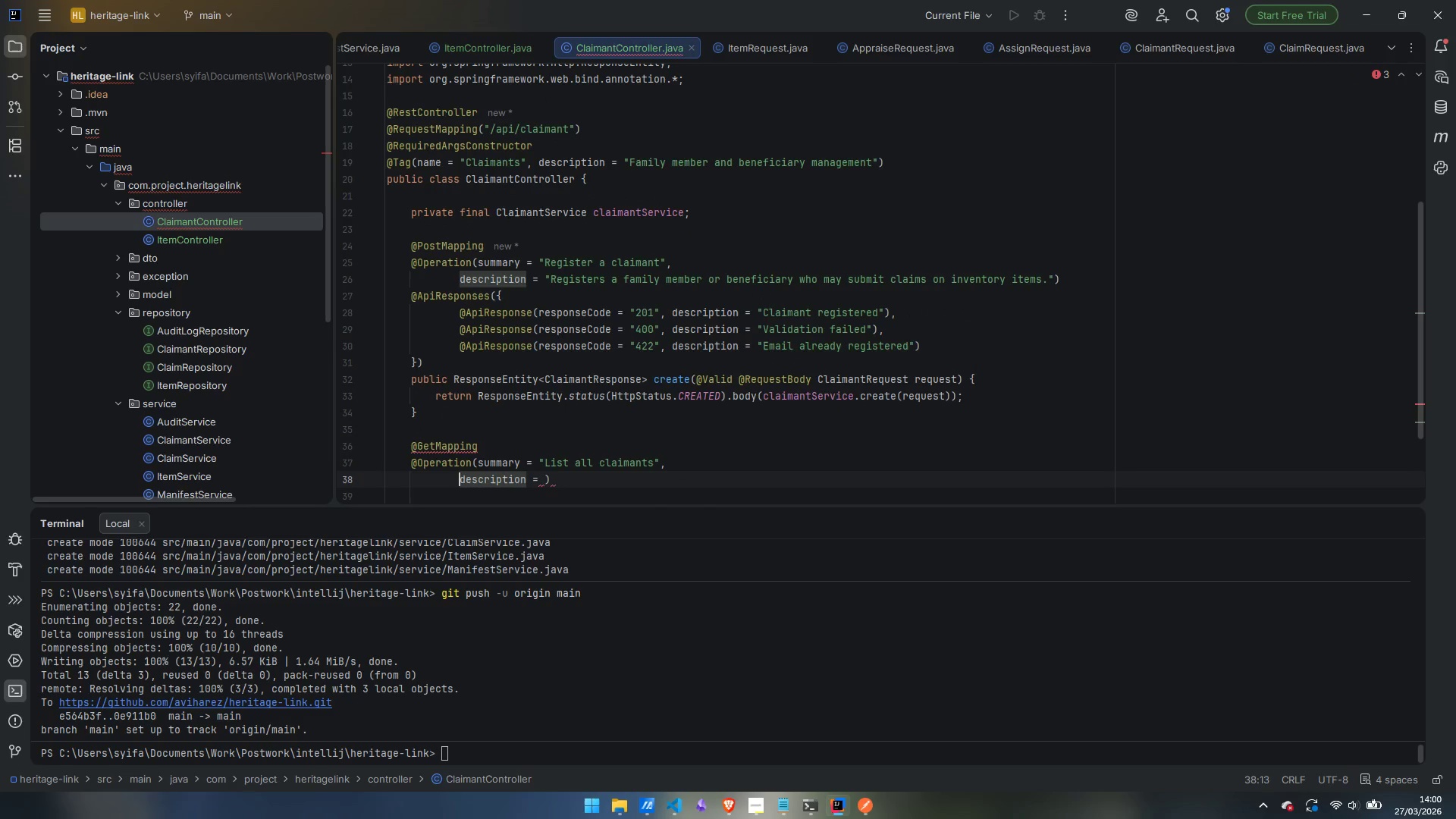 
key(Control+ArrowRight)
 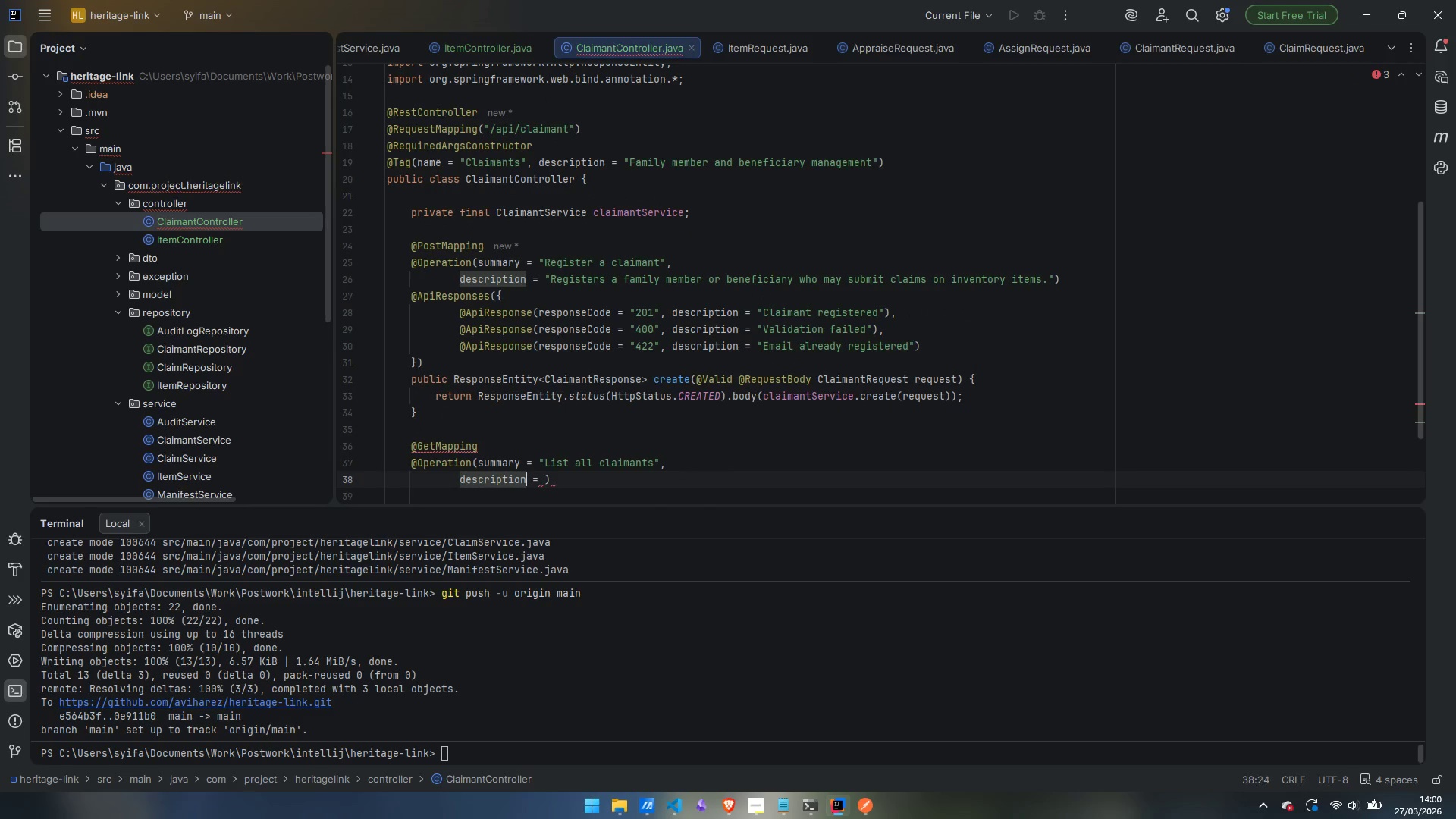 
key(Control+ArrowRight)
 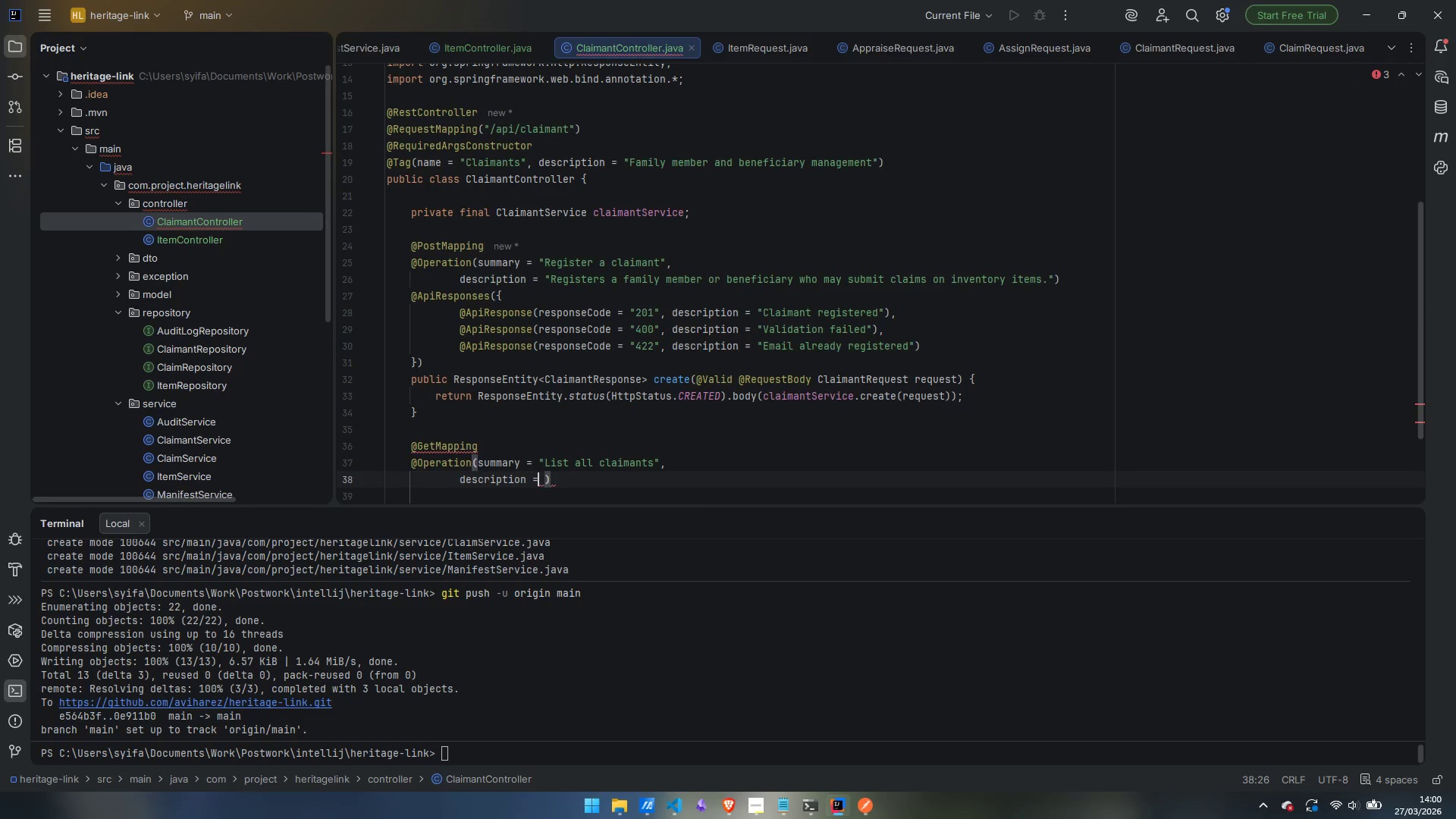 
key(ArrowRight)
 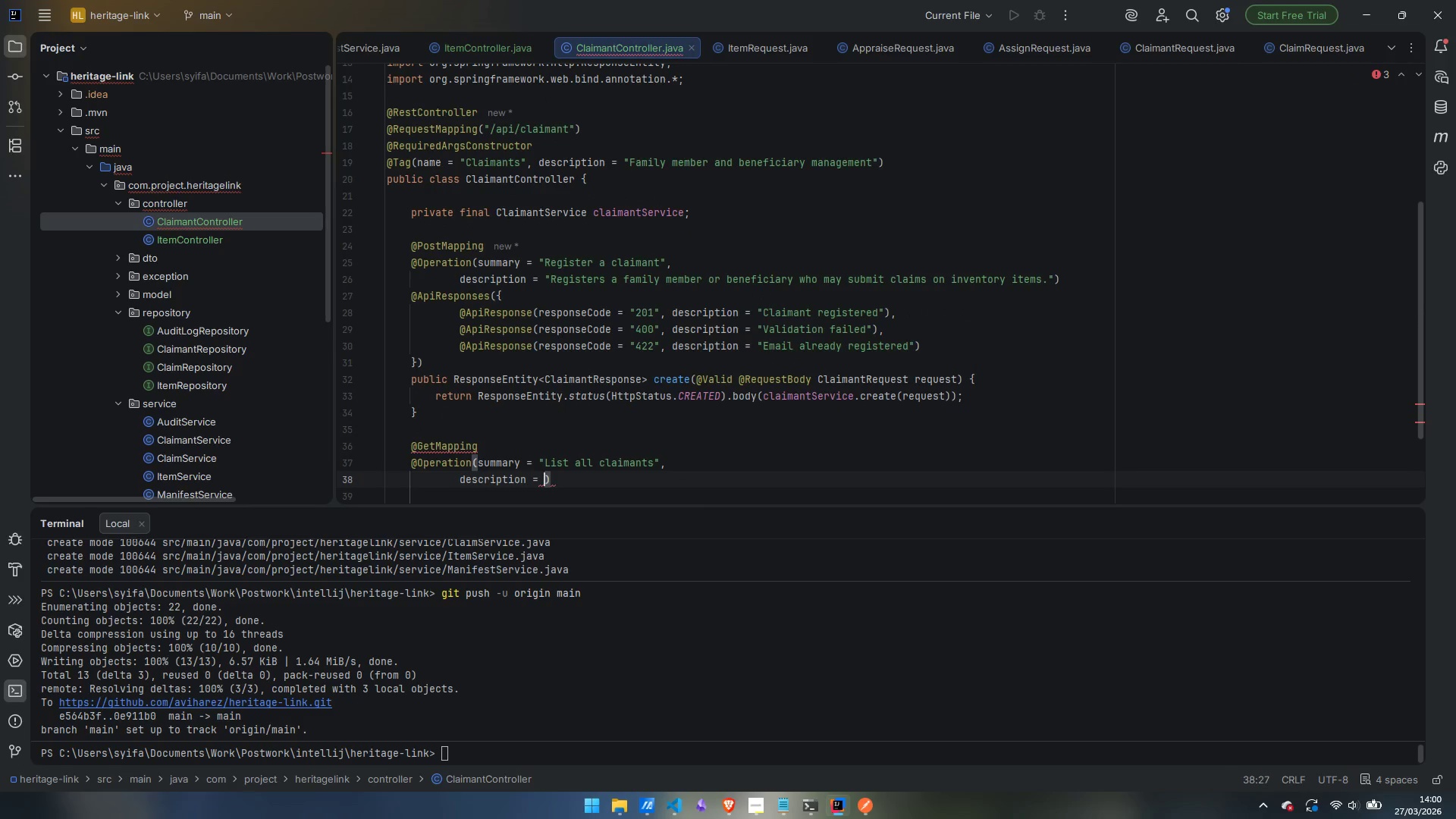 
type("Retuer)
key(Backspace)
type(r)
key(Backspace)
key(Backspace)
type(rns a paginateds)
key(Backspace)
type( list of all registered fe)
key(Backspace)
type(amily members. )
 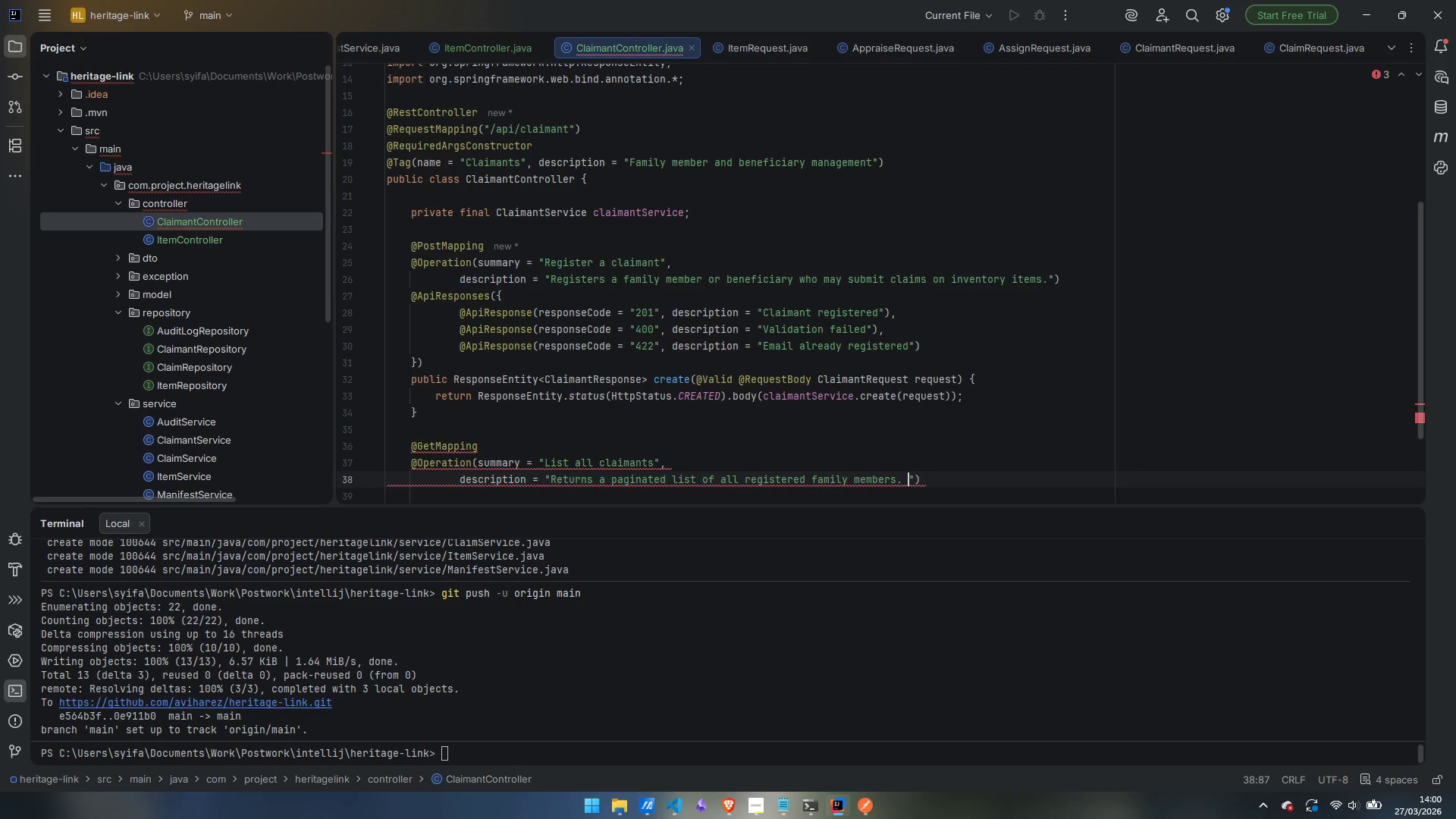 
key(Enter)
 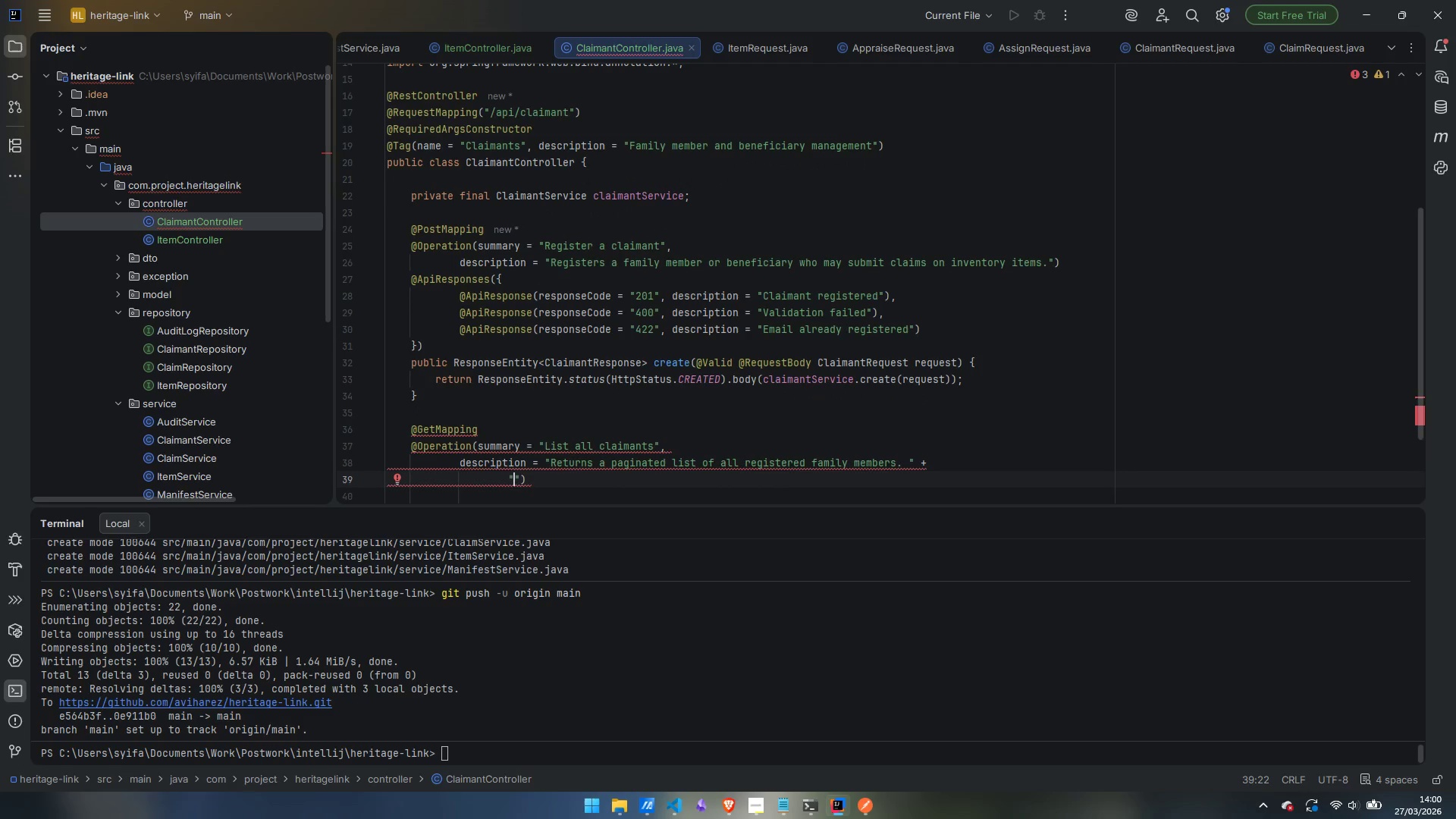 
type(Pagination: ``)
 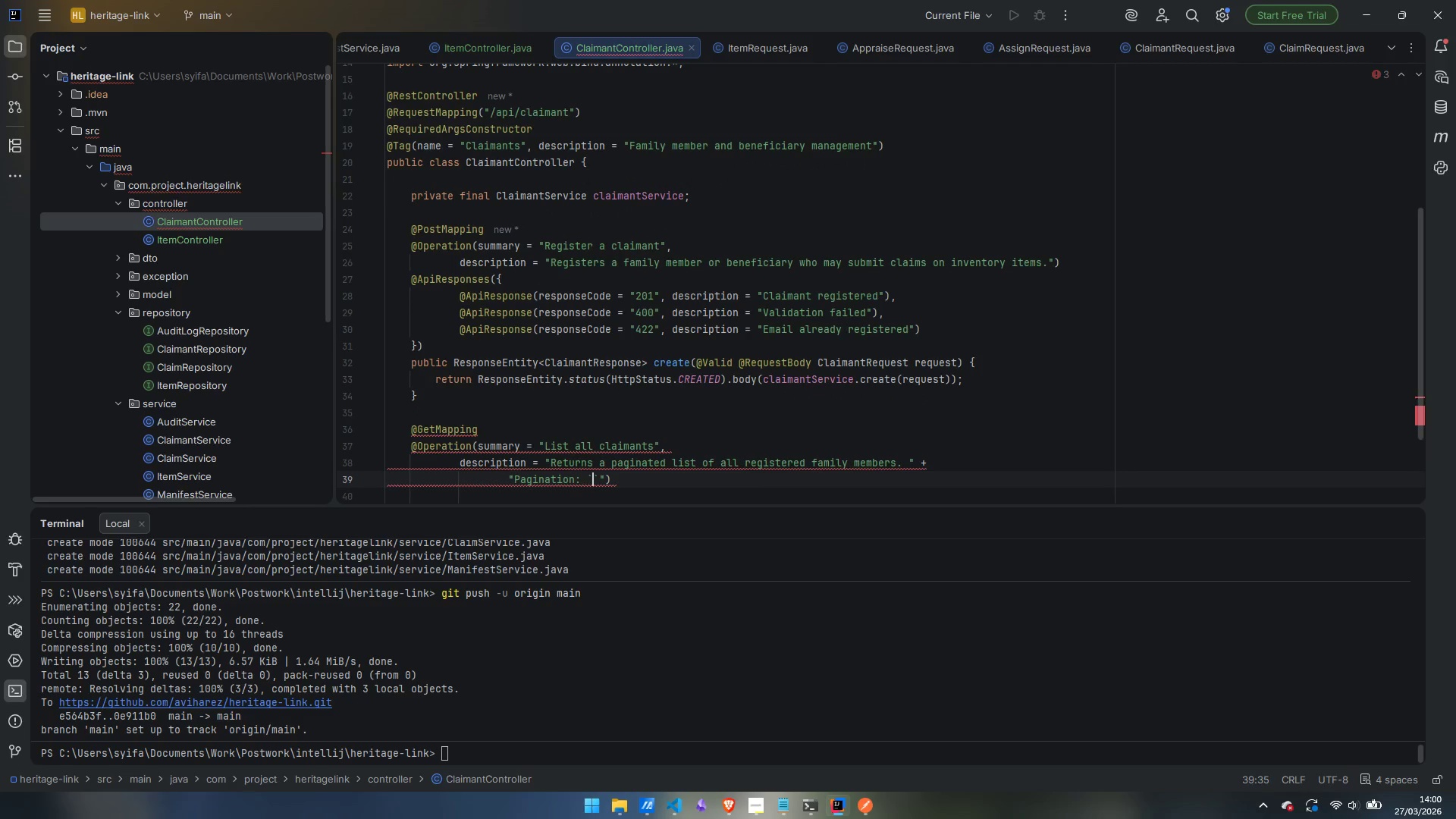 
 